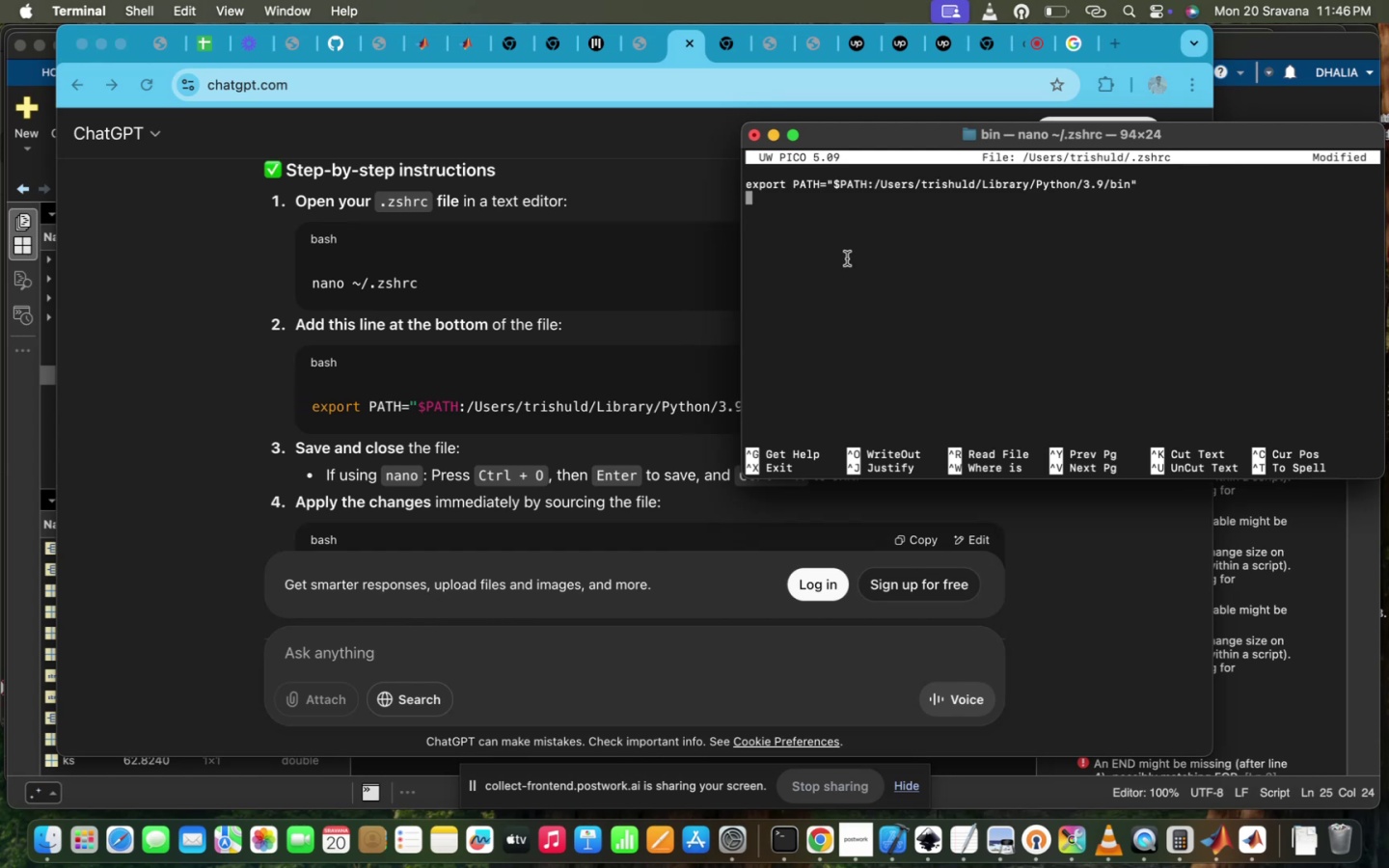 
scroll: coordinate [497, 443], scroll_direction: down, amount: 7.0
 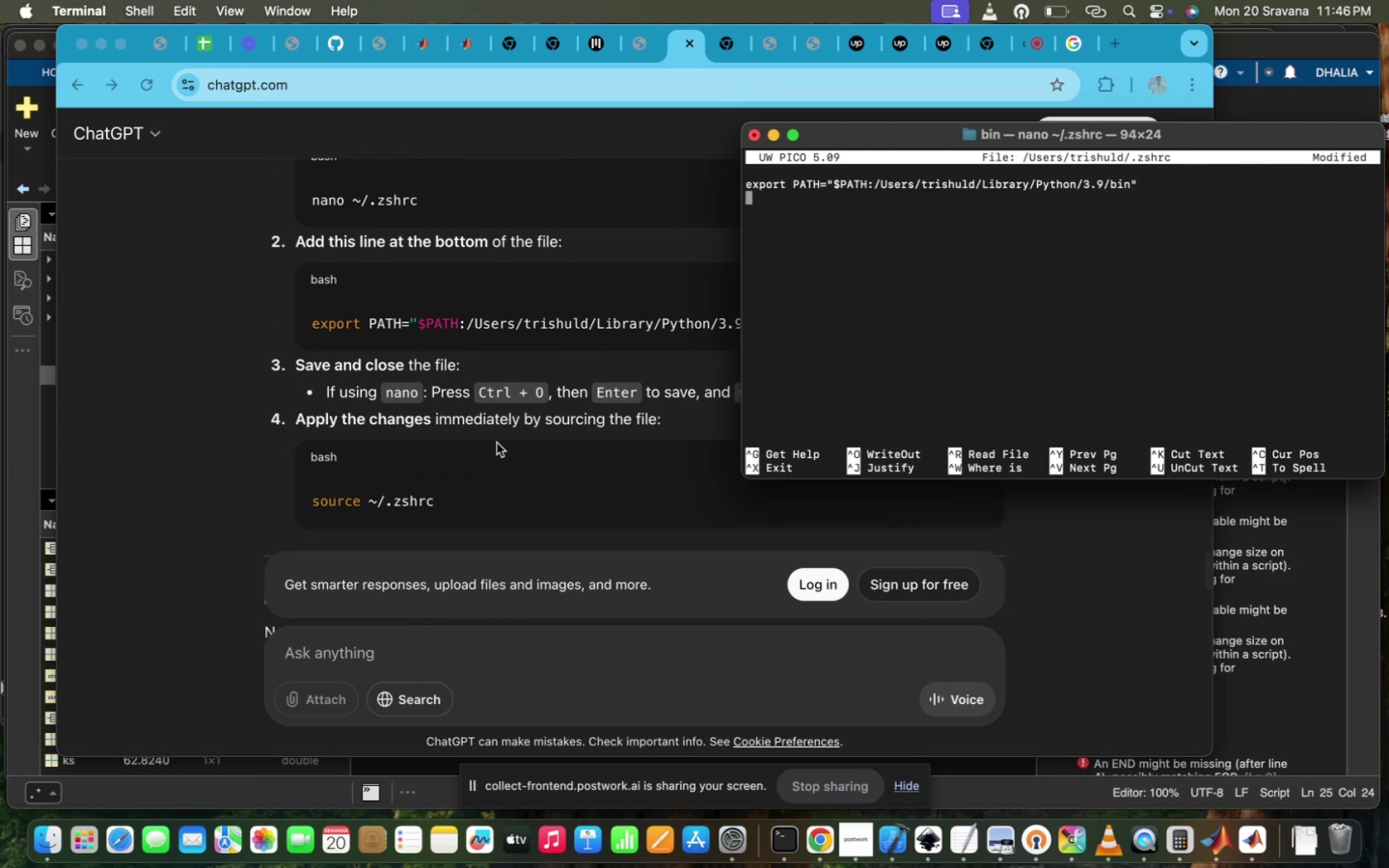 
scroll: coordinate [497, 443], scroll_direction: up, amount: 9.0
 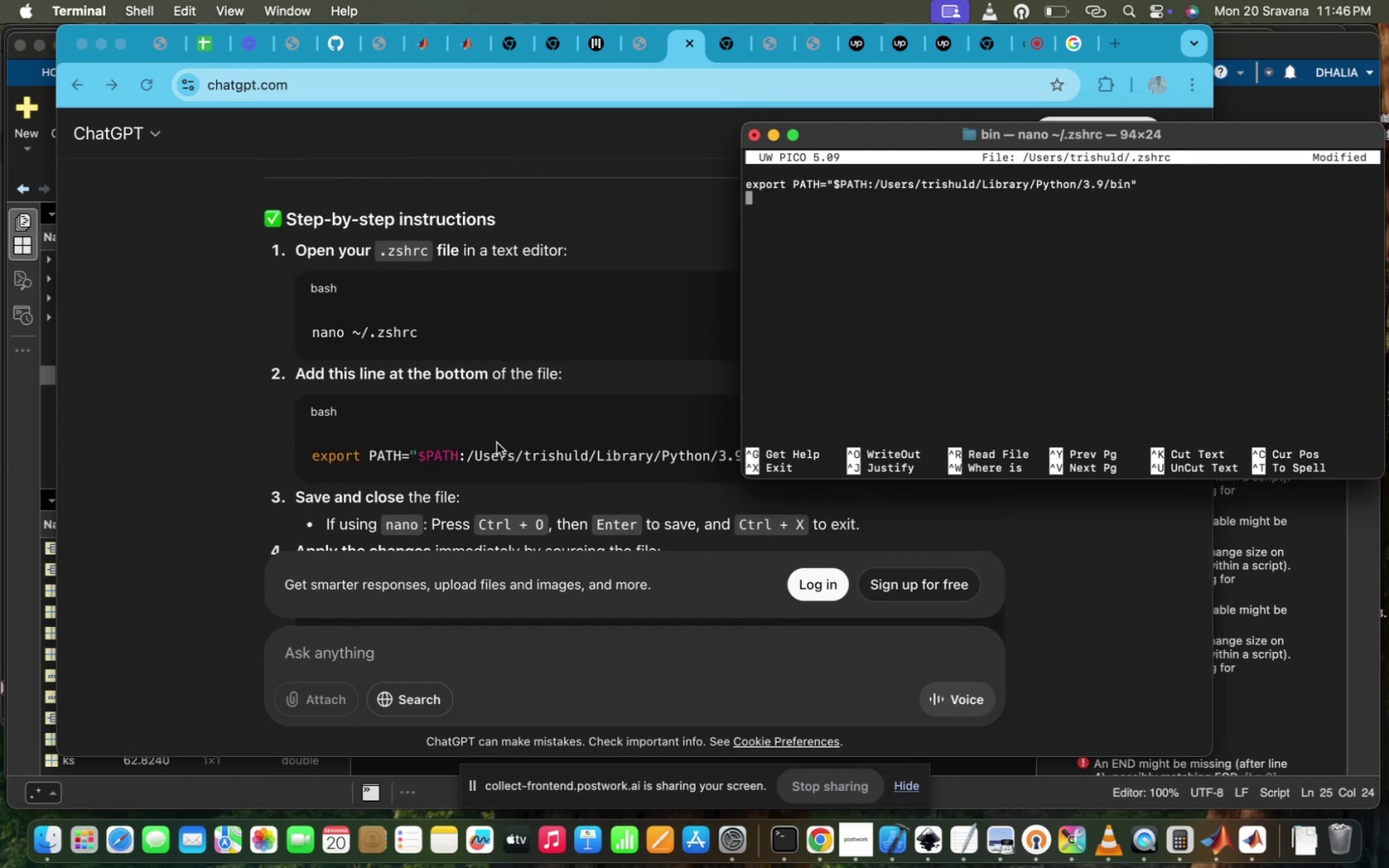 
key(Enter)
 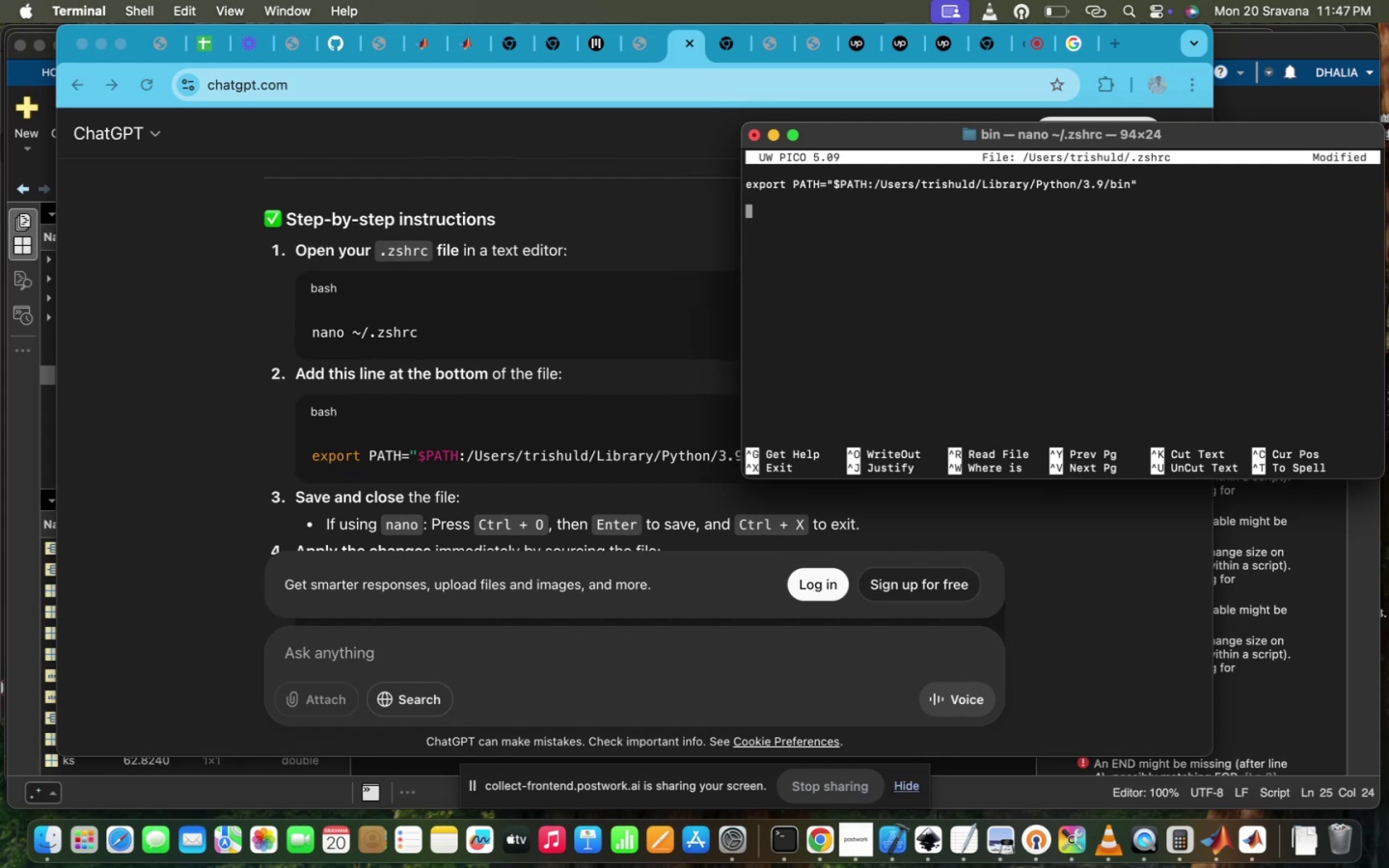 
wait(10.83)
 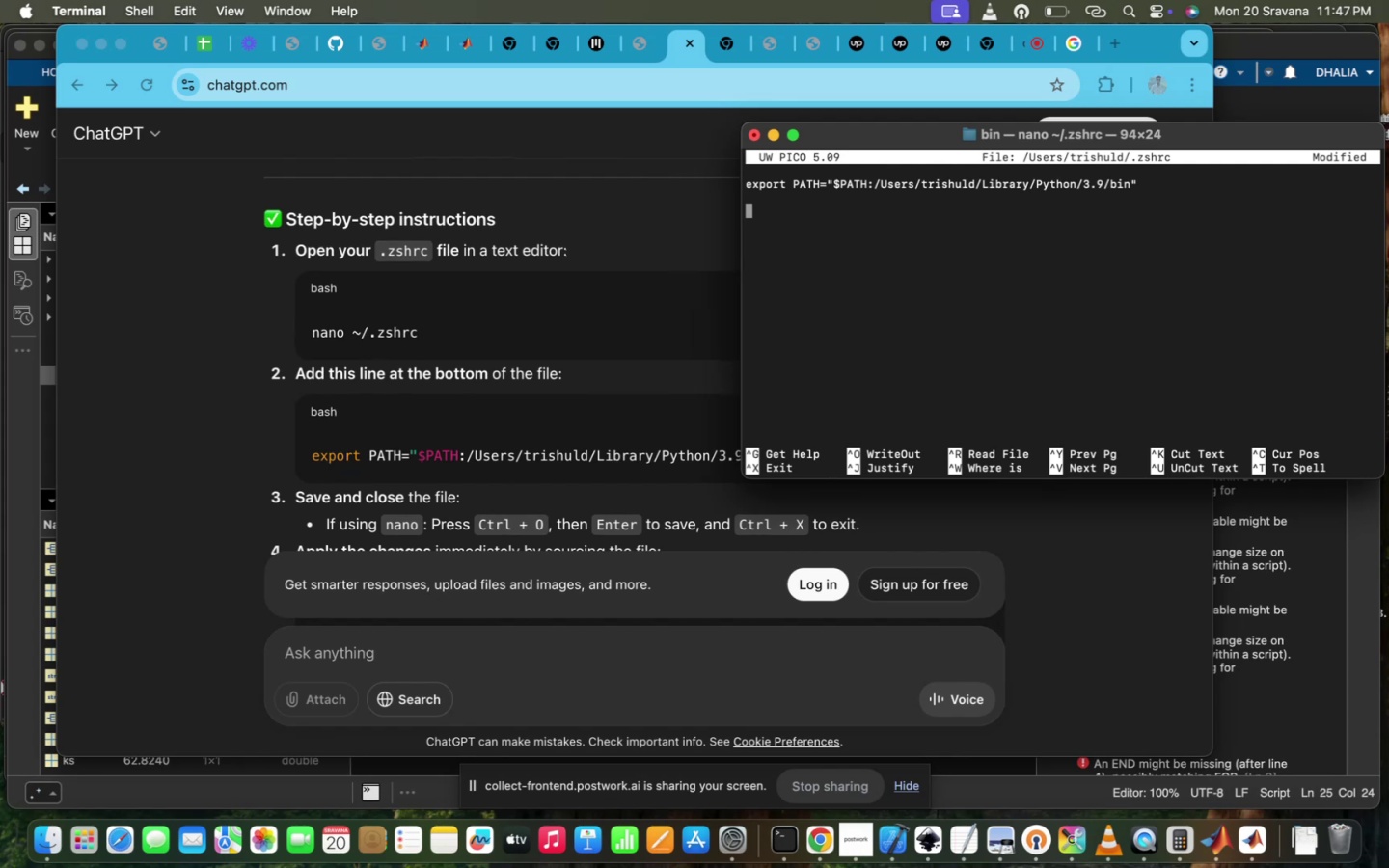 
key(Control+O)
 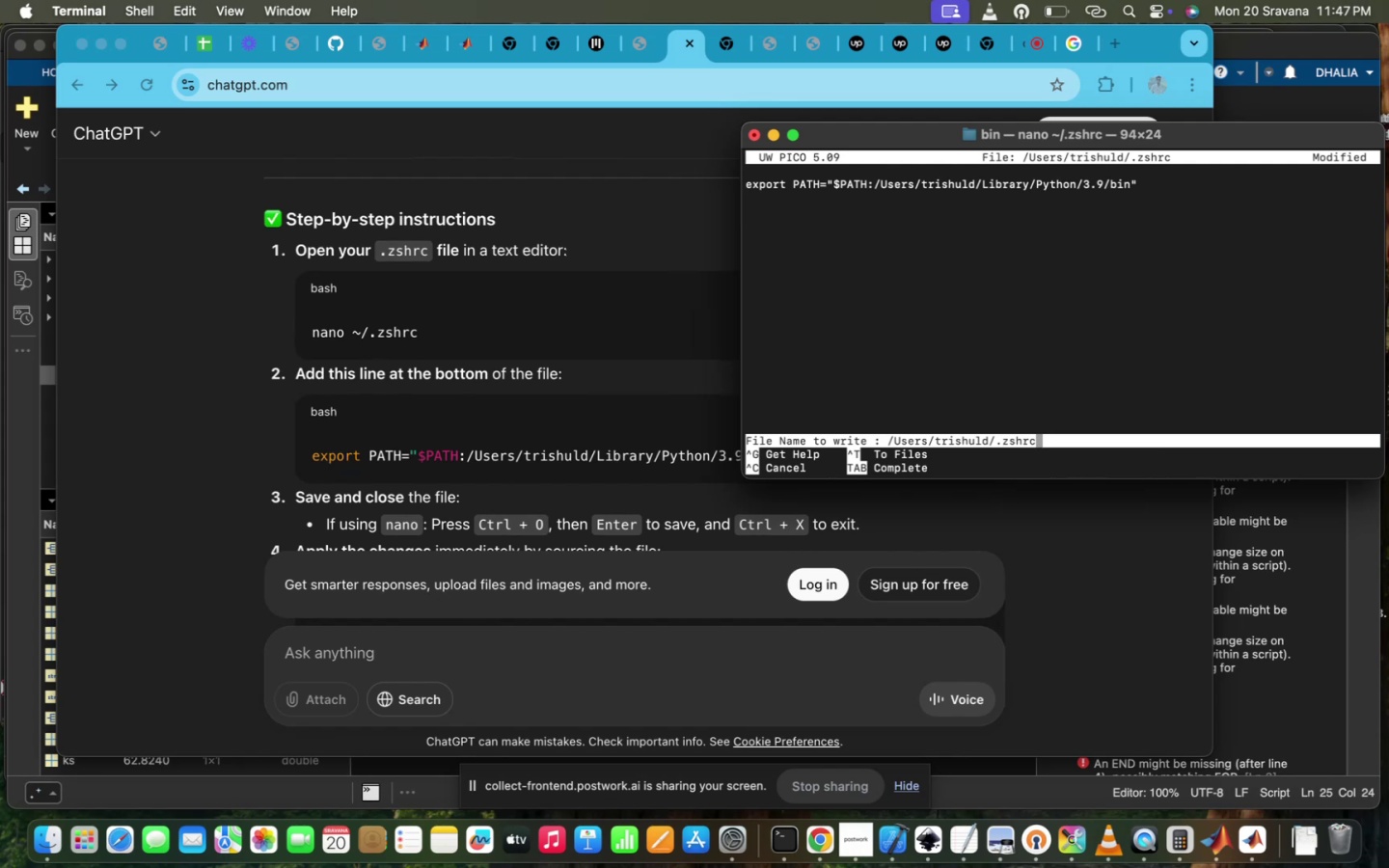 
key(Control+X)
 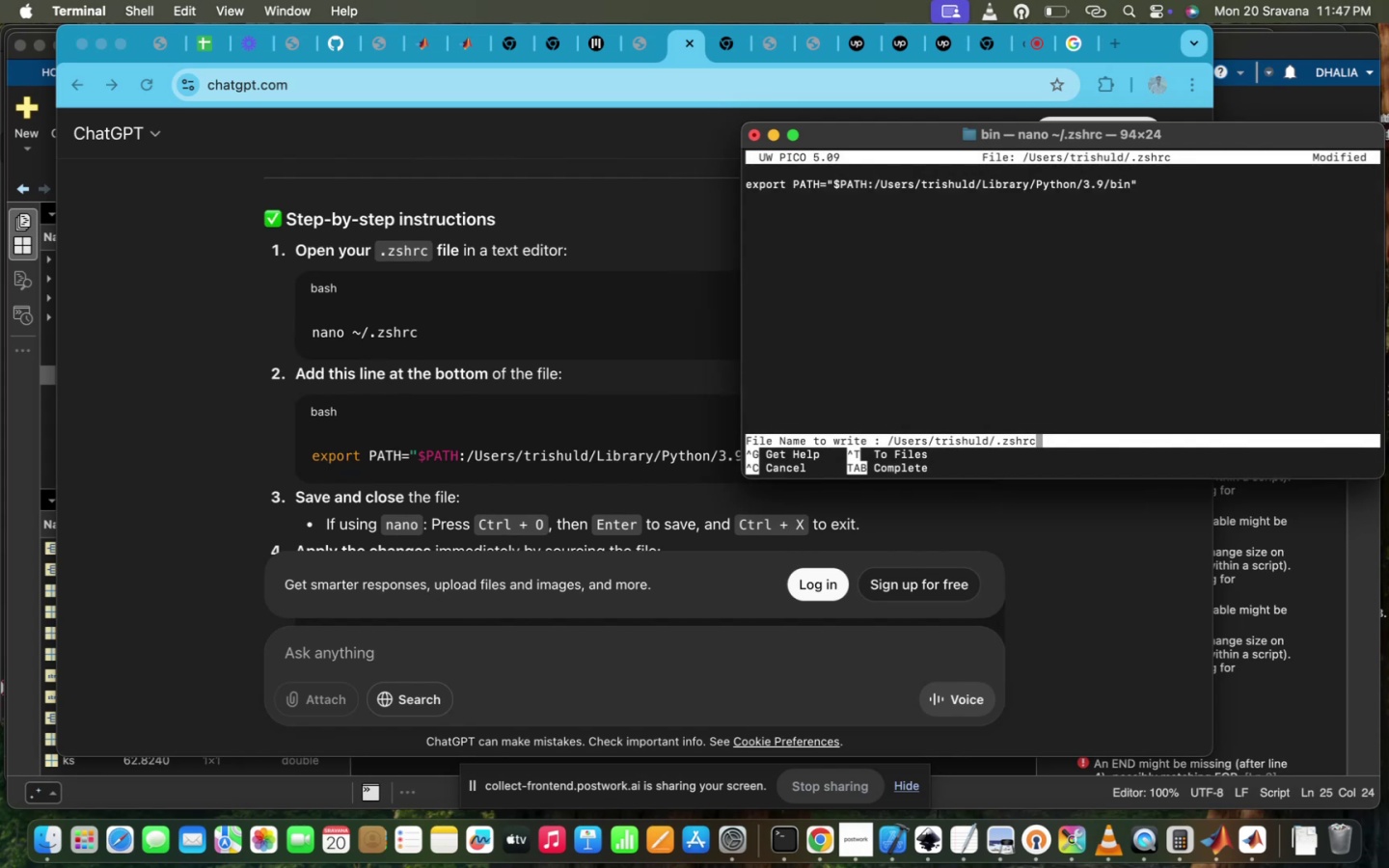 
key(Meta+X)
 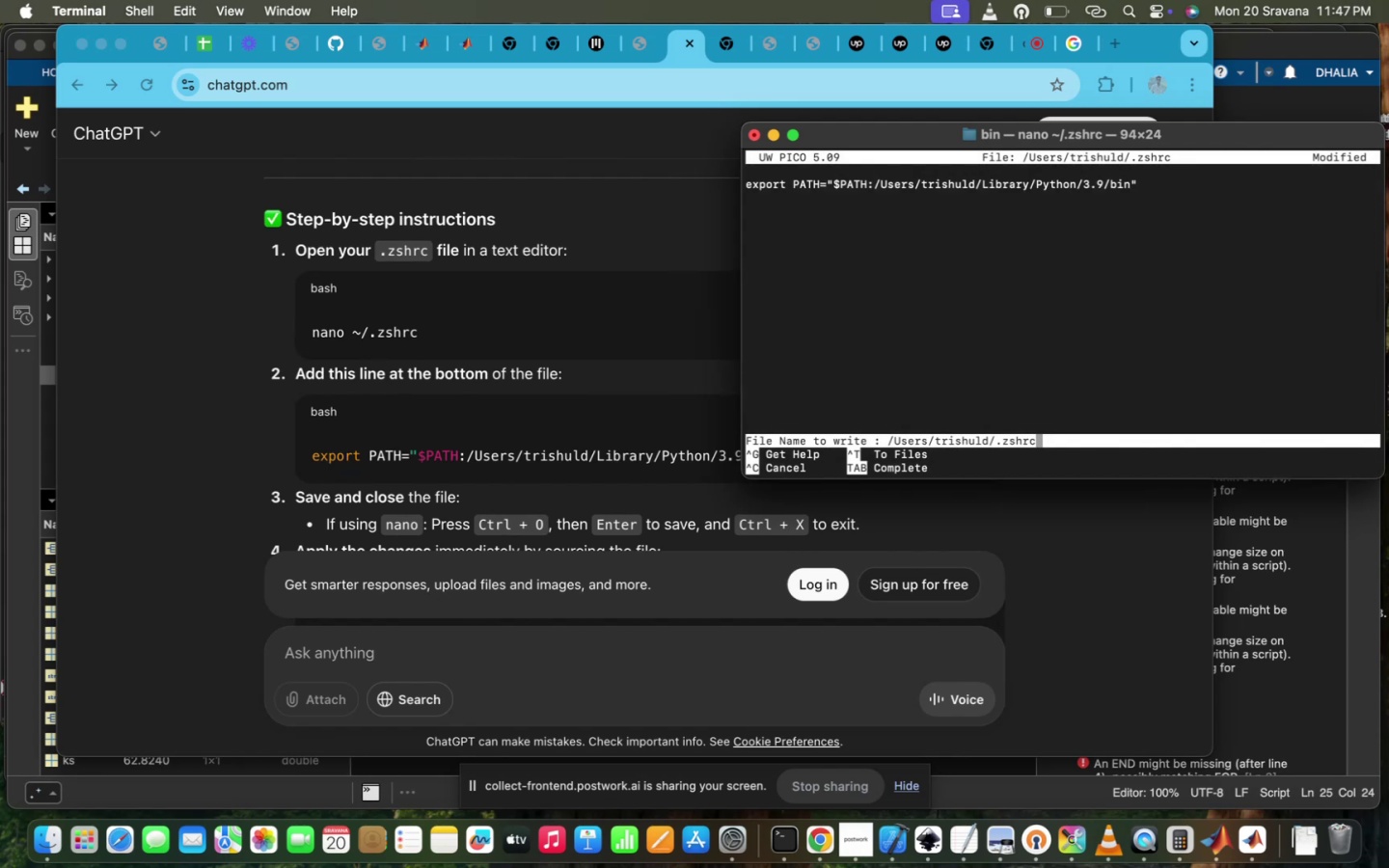 
key(Meta+X)
 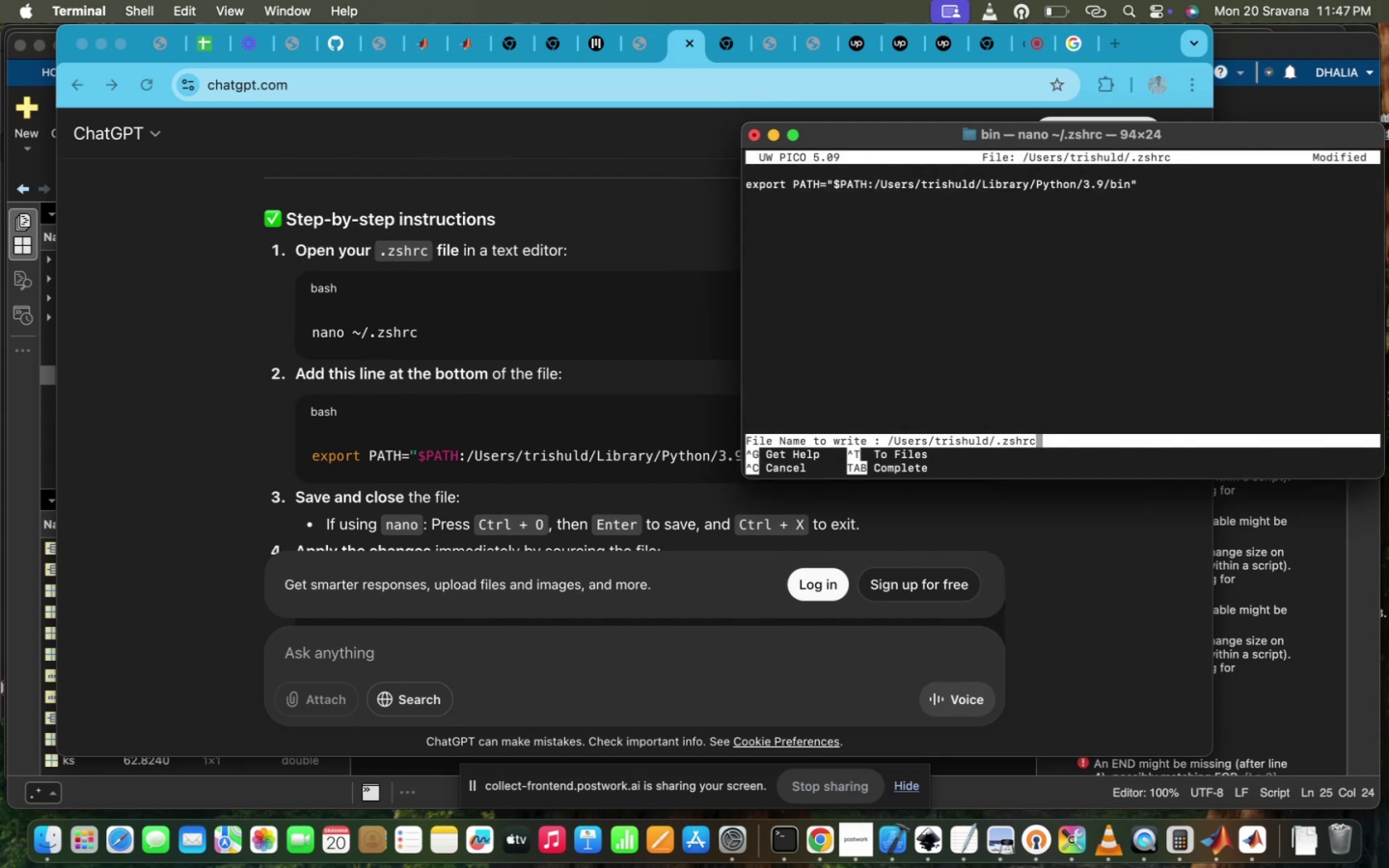 
hold_key(key=ControlLeft, duration=0.65)
 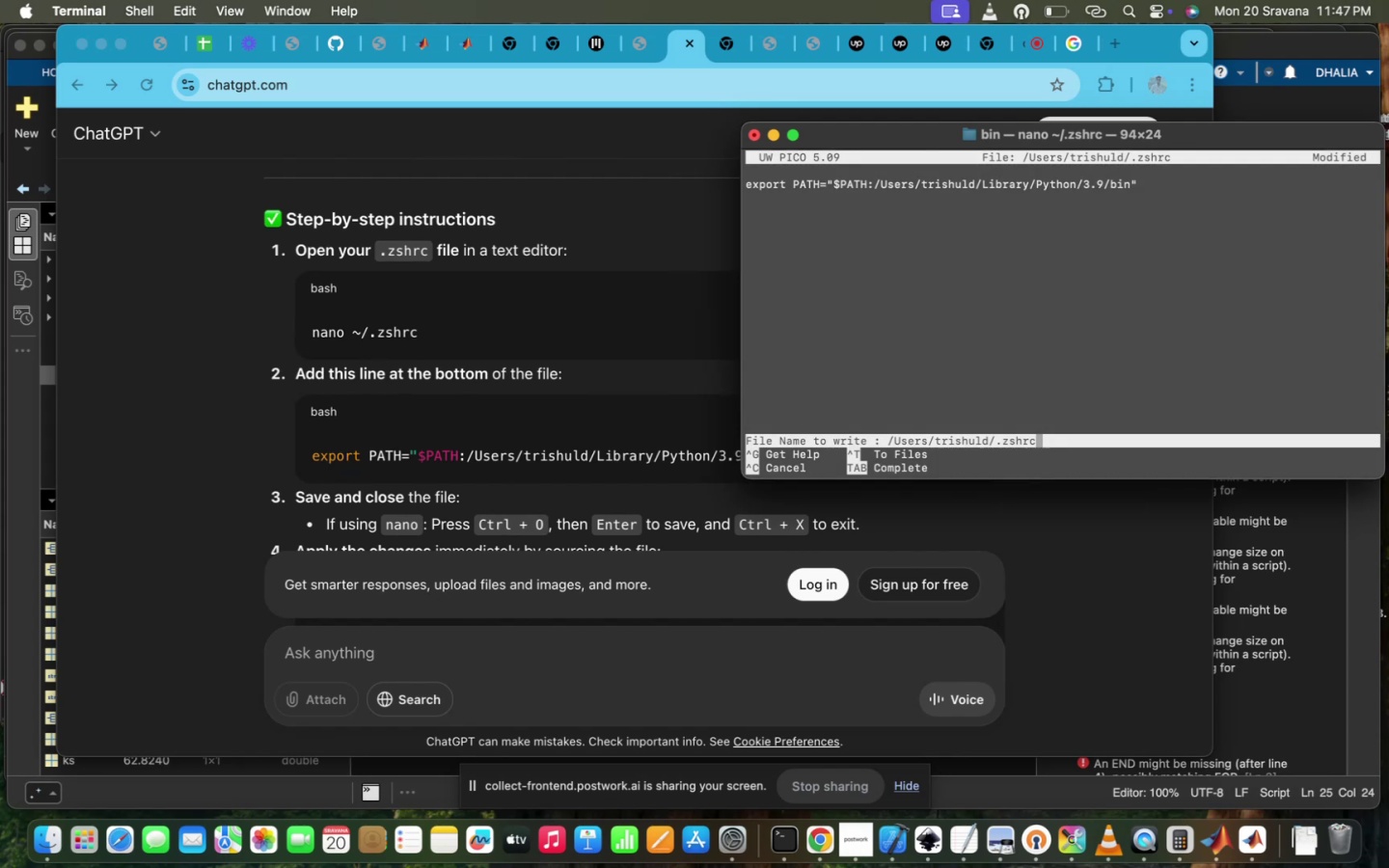 
hold_key(key=X, duration=0.37)
 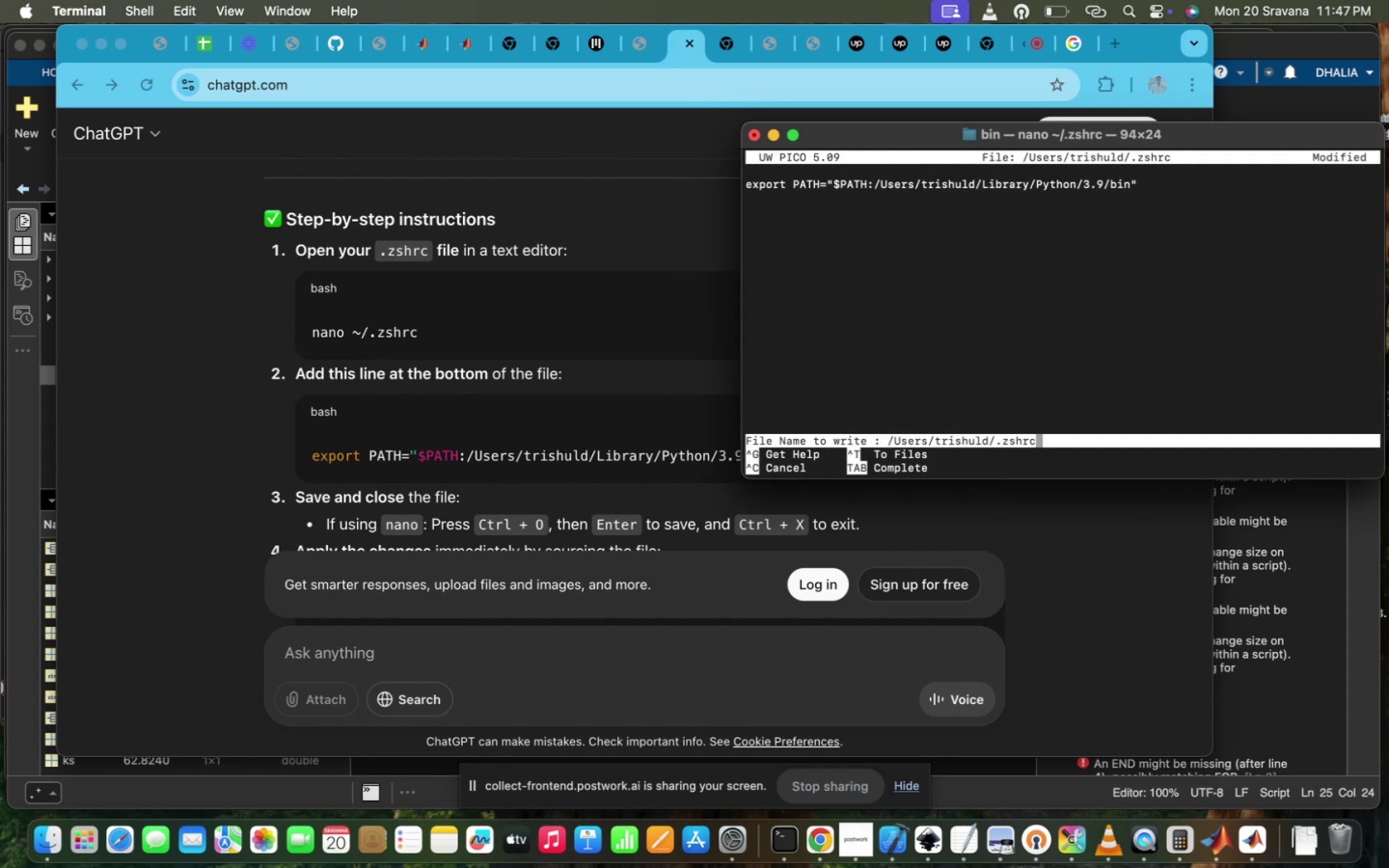 
key(Control+X)
 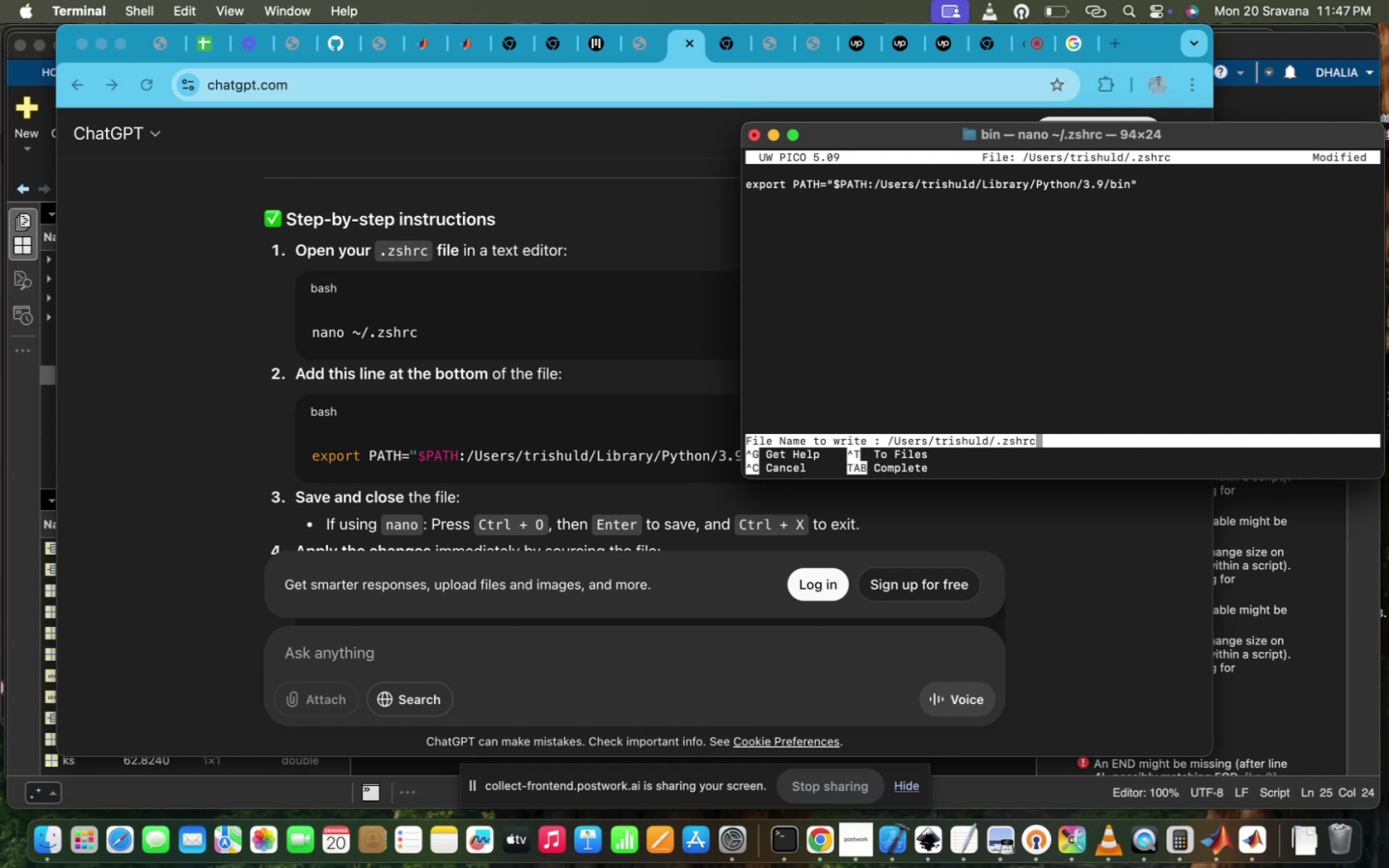 
key(Enter)
 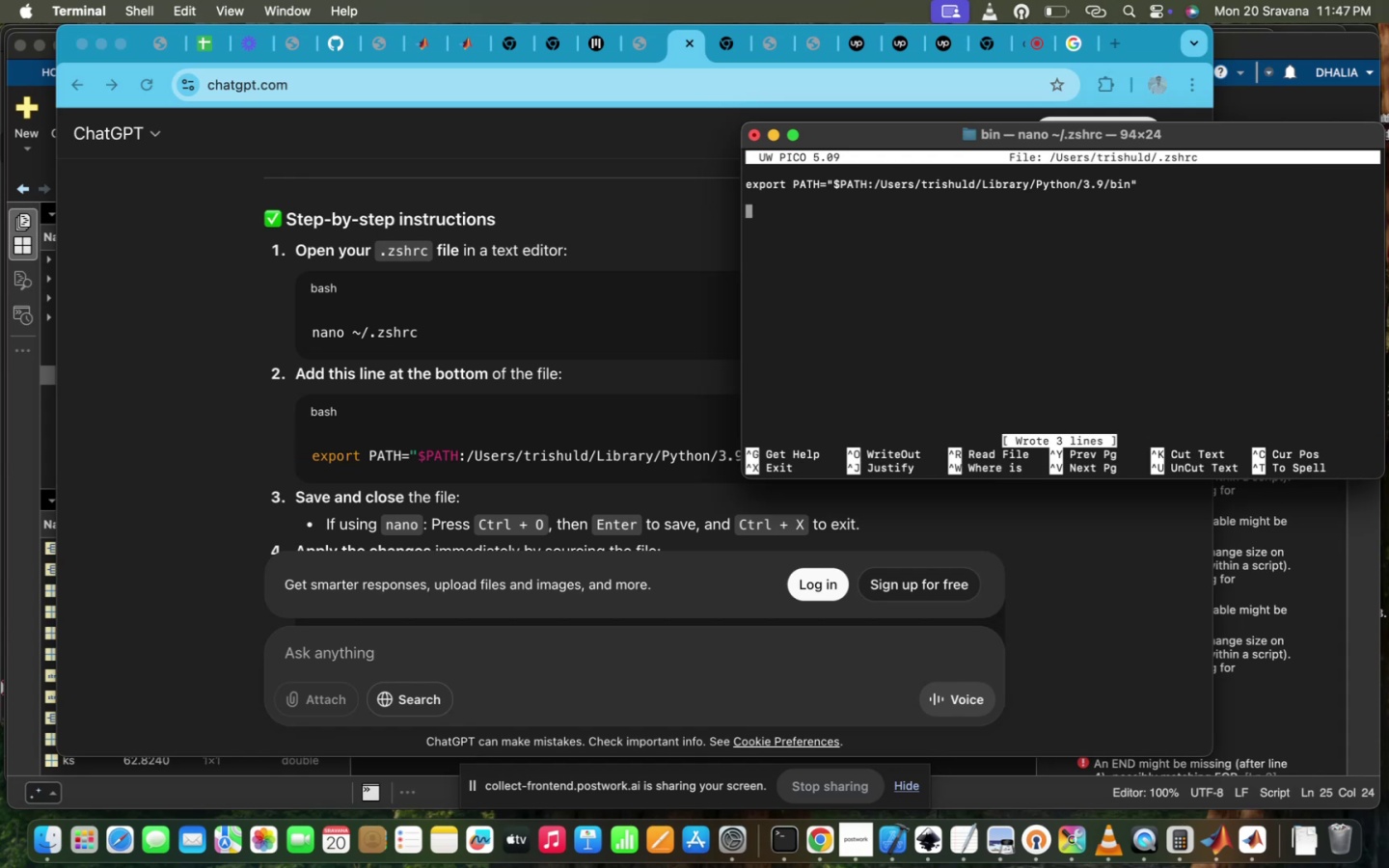 
wait(9.14)
 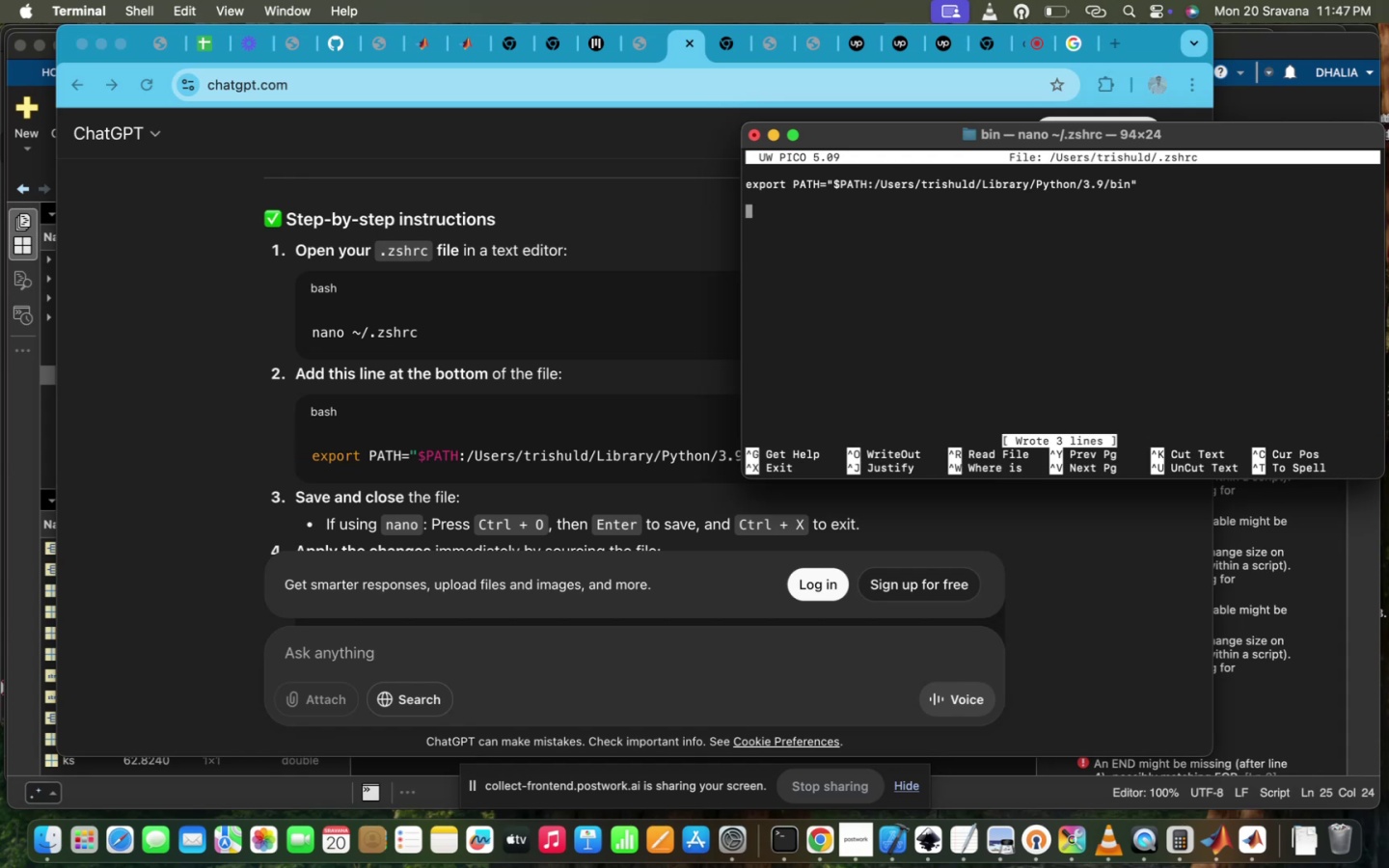 
key(Control+X)
 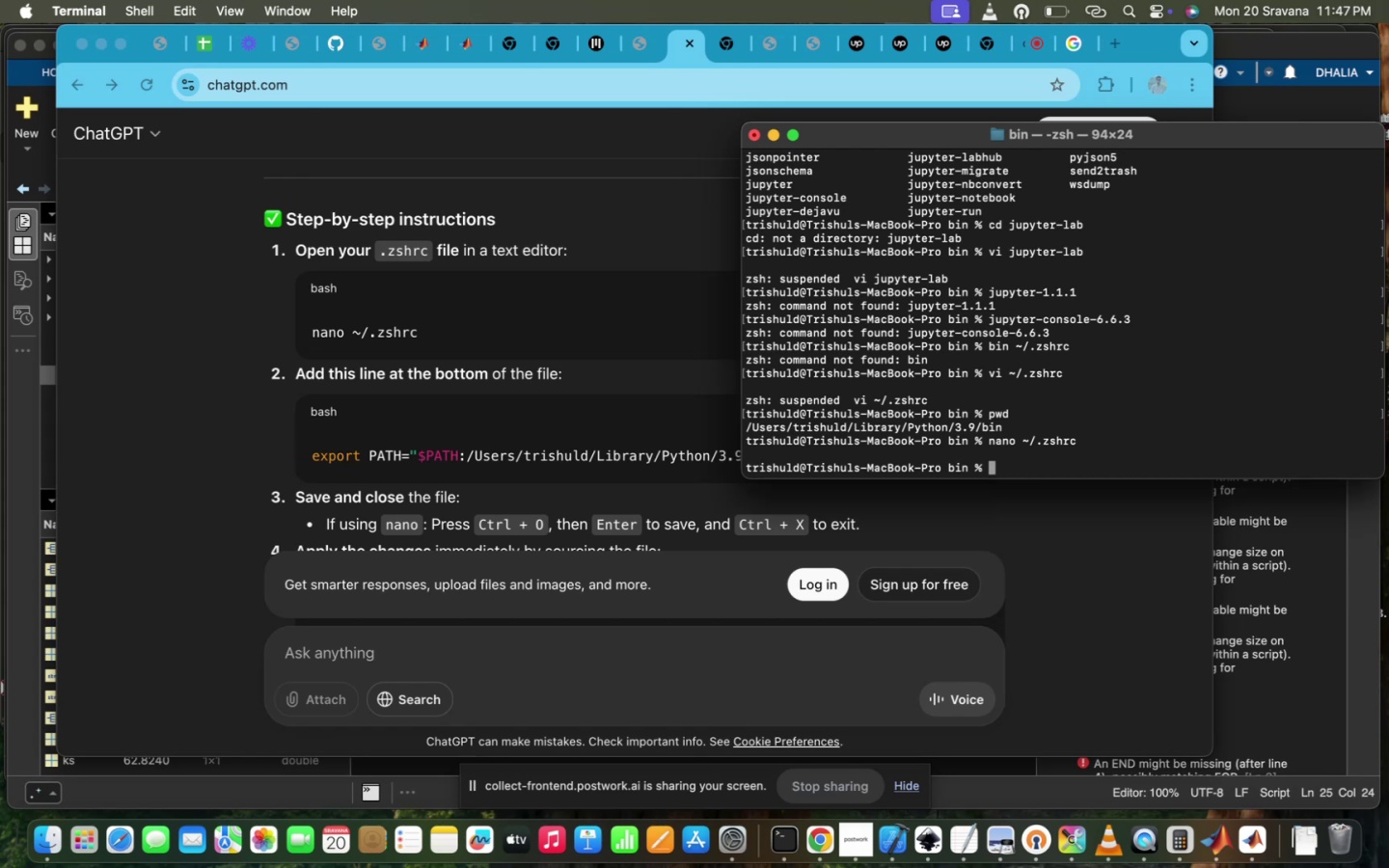 
key(ArrowUp)
 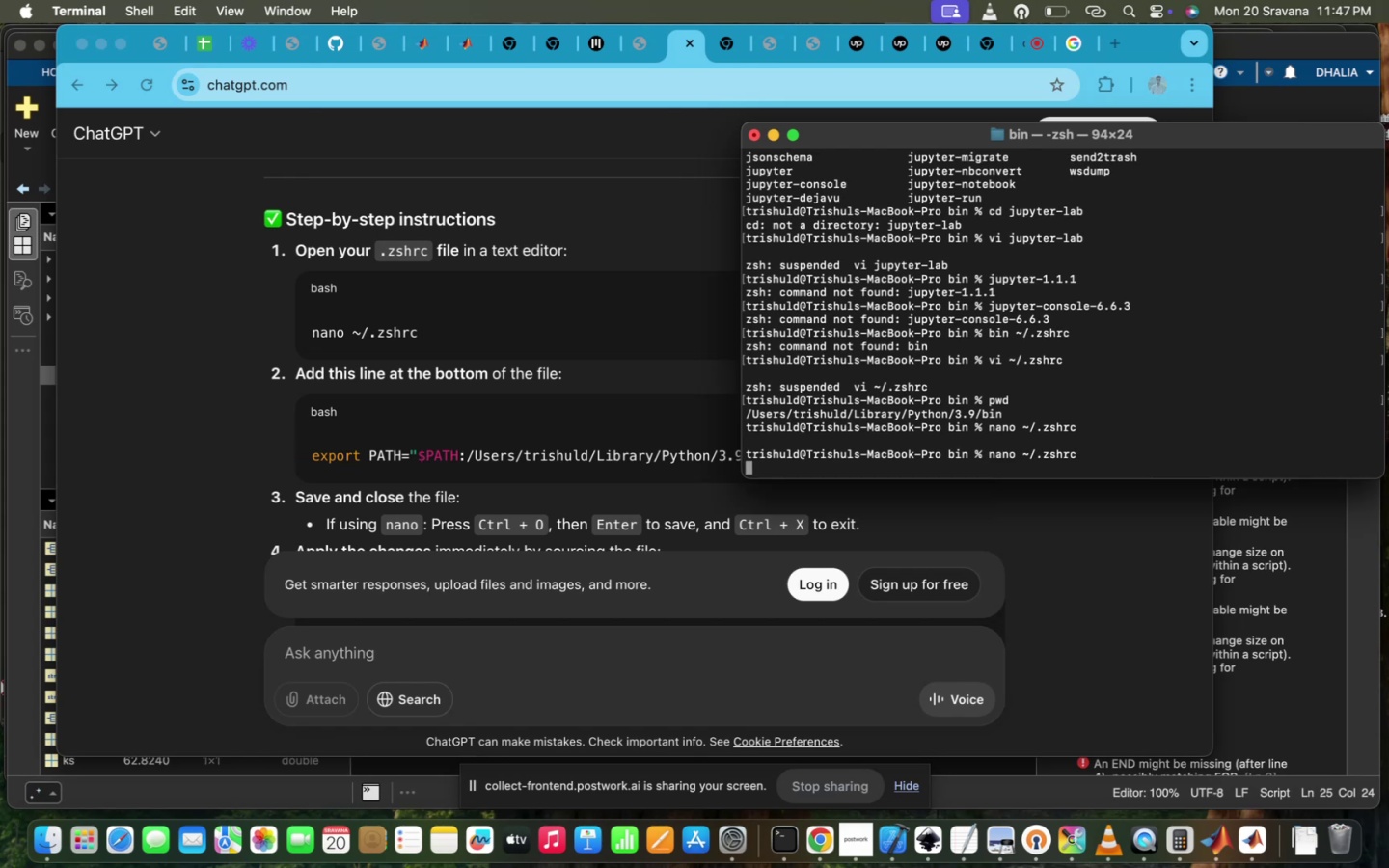 
key(Enter)
 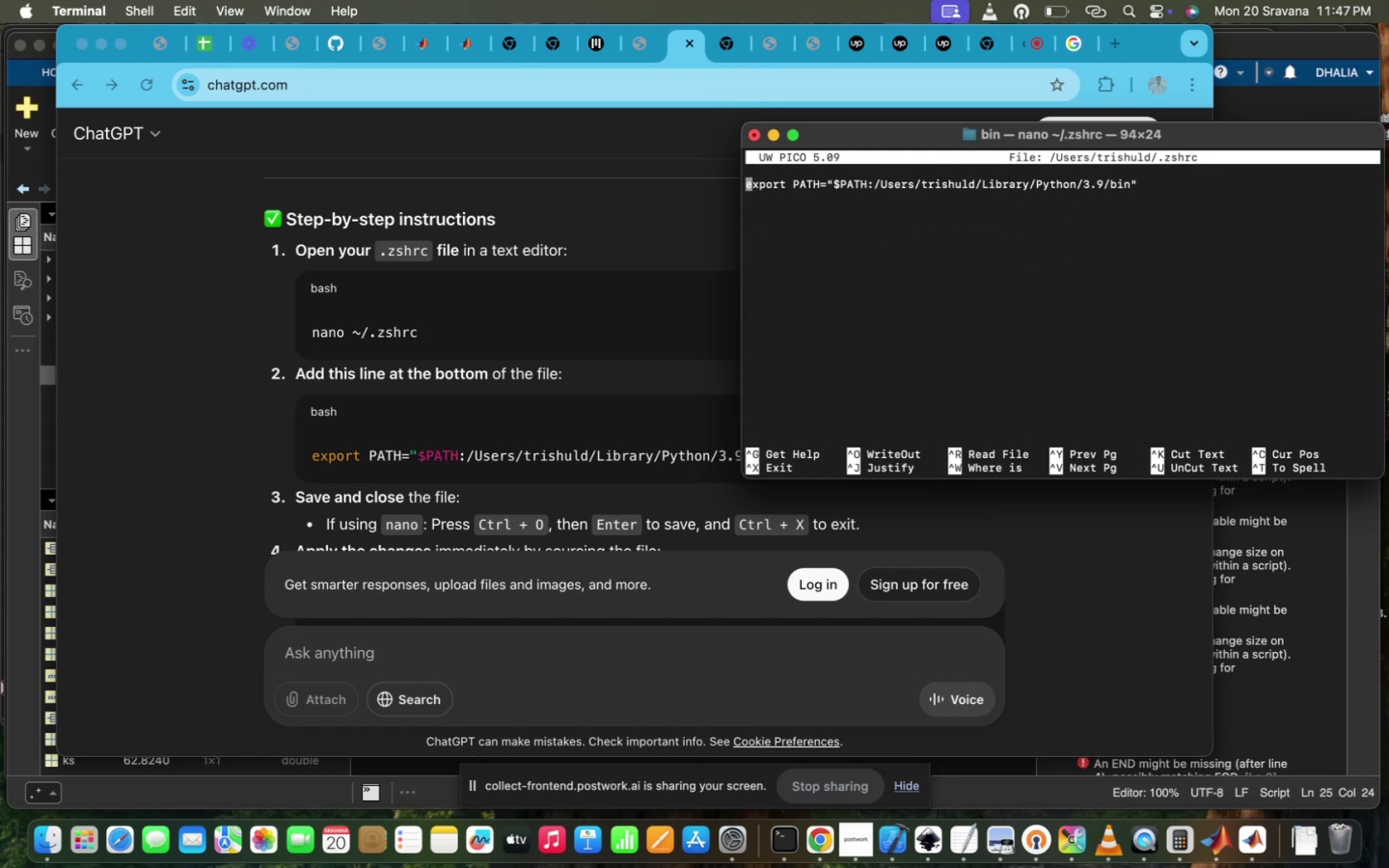 
key(Control+ControlLeft)
 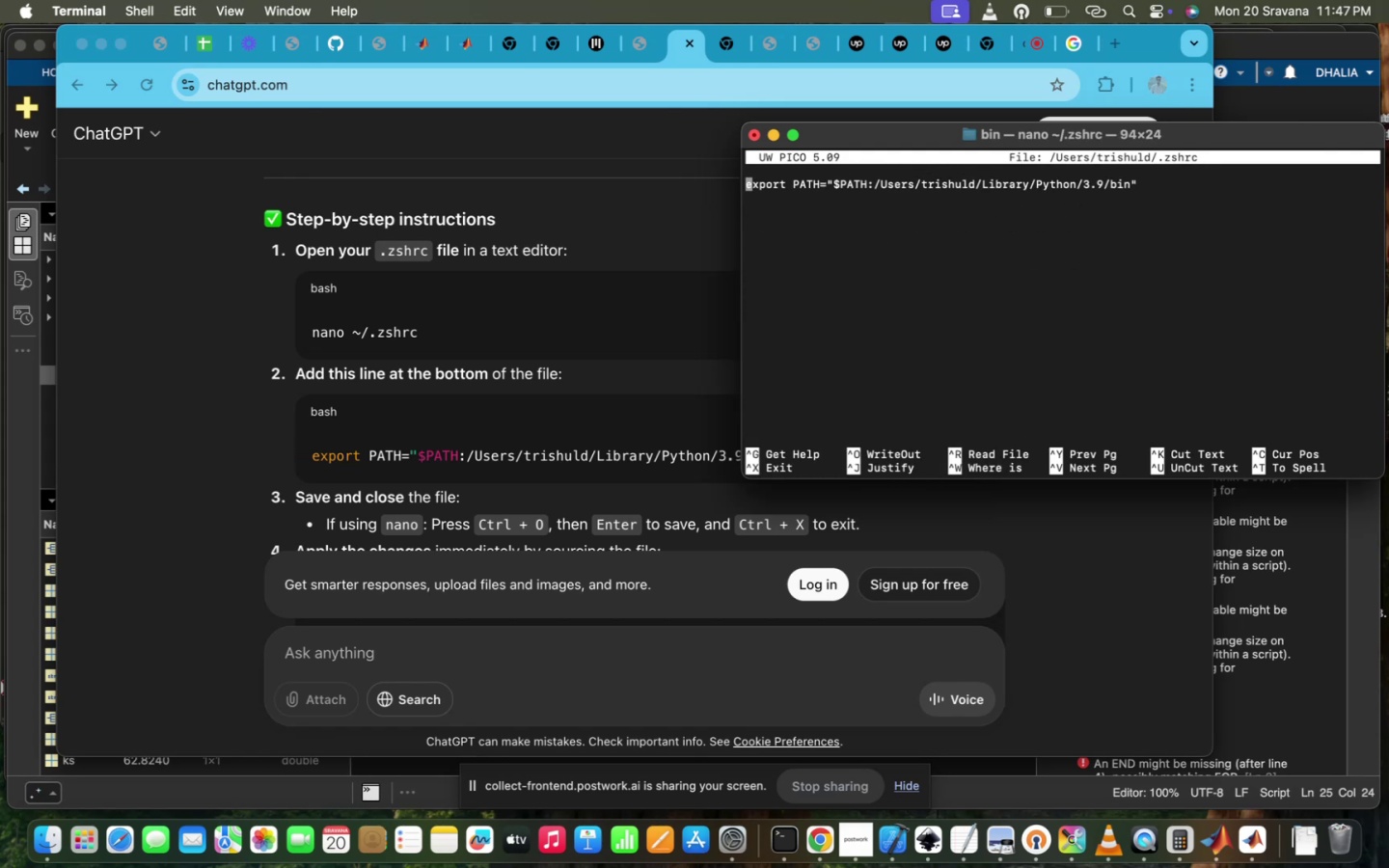 
key(Control+X)
 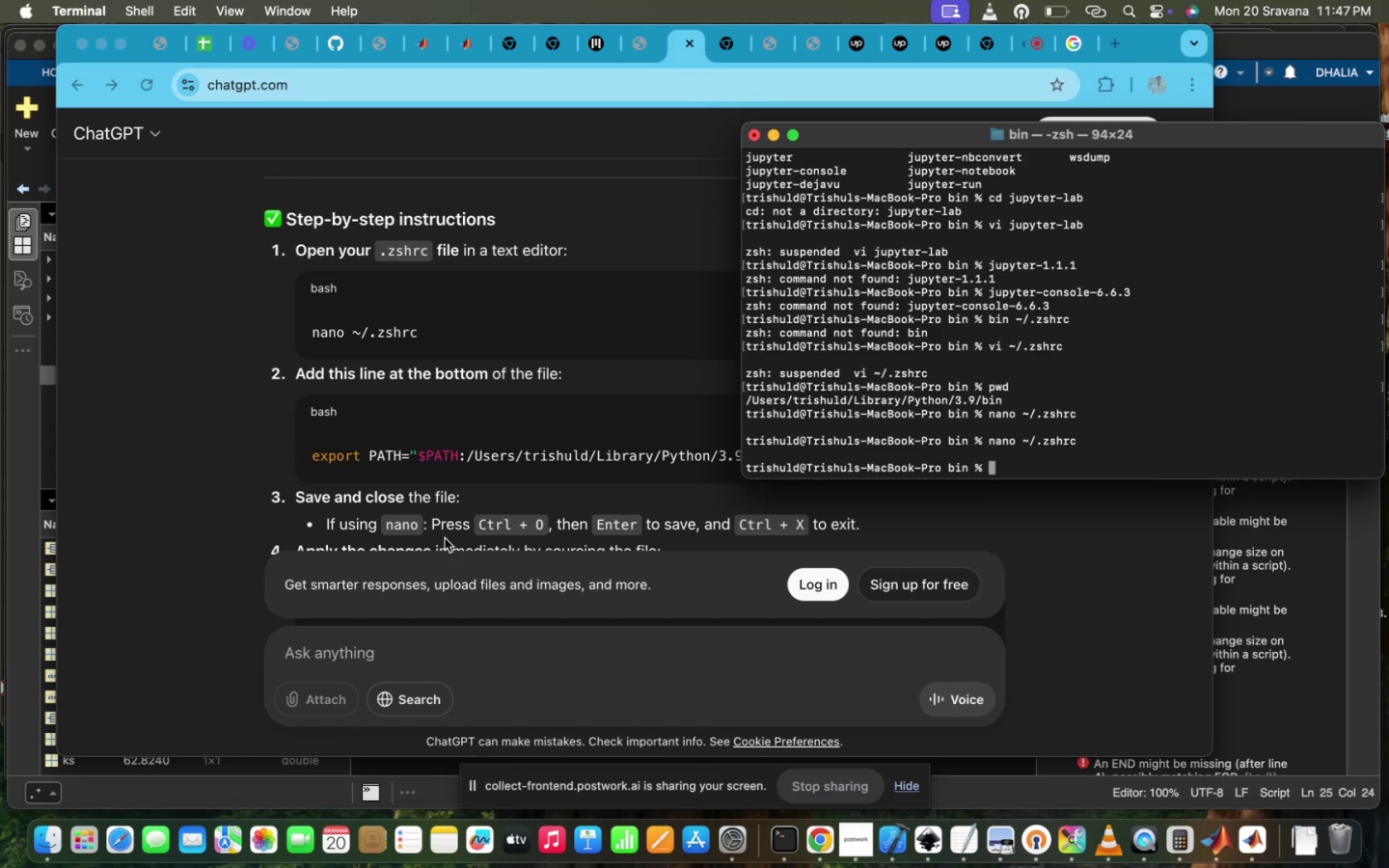 
scroll: coordinate [468, 384], scroll_direction: down, amount: 20.0
 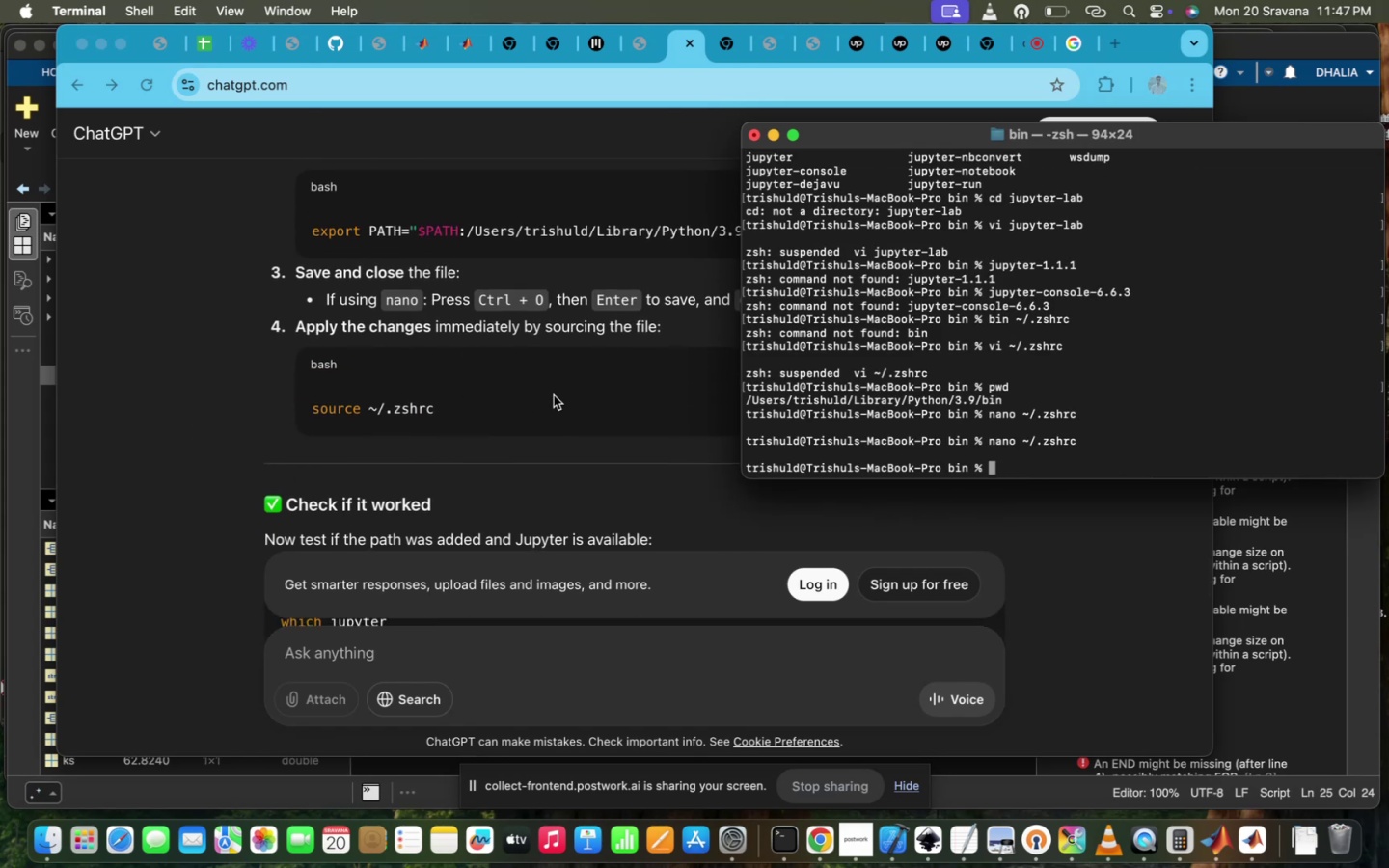 
left_click_drag(start_coordinate=[441, 404], to_coordinate=[350, 407])
 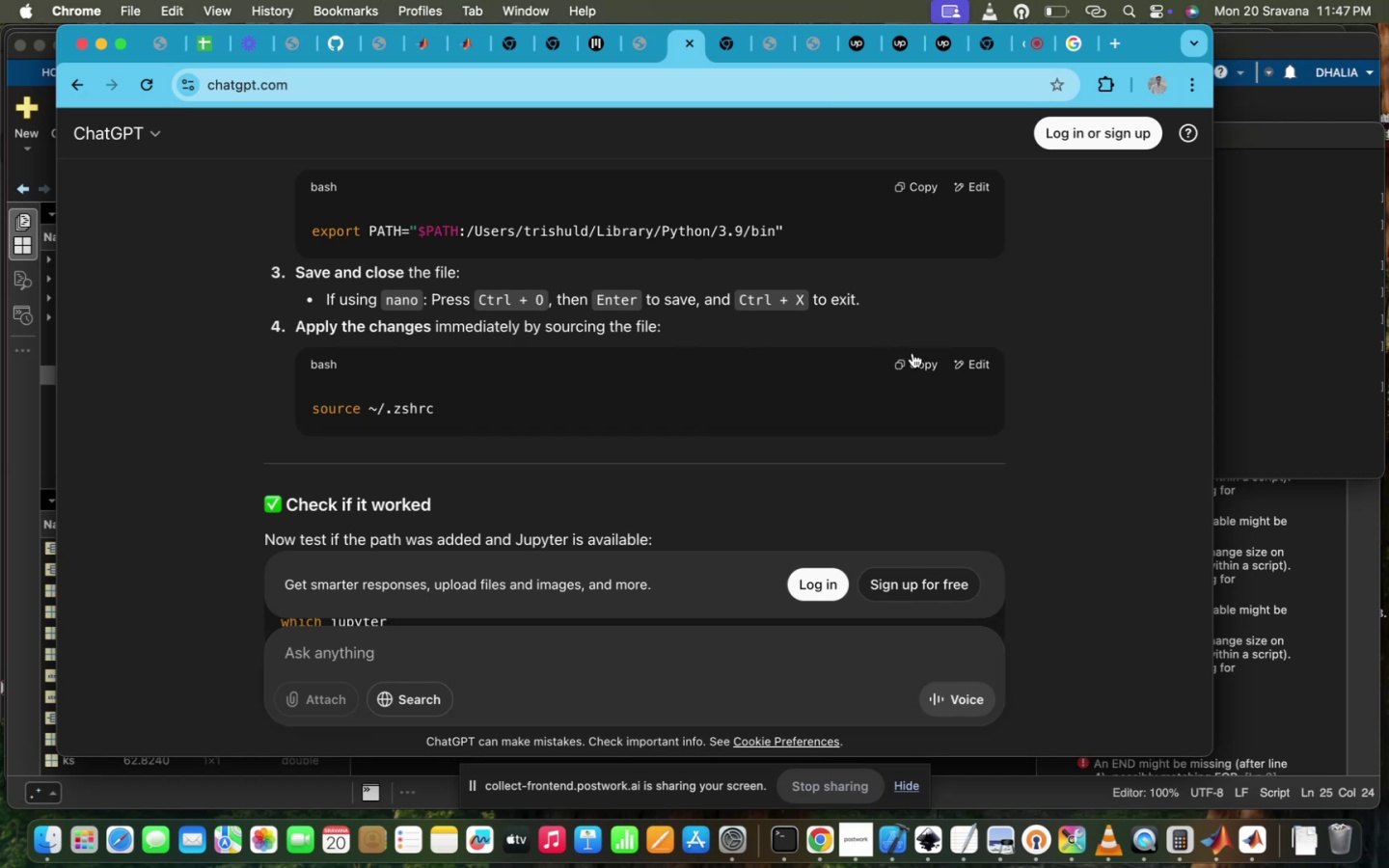 
left_click([917, 361])
 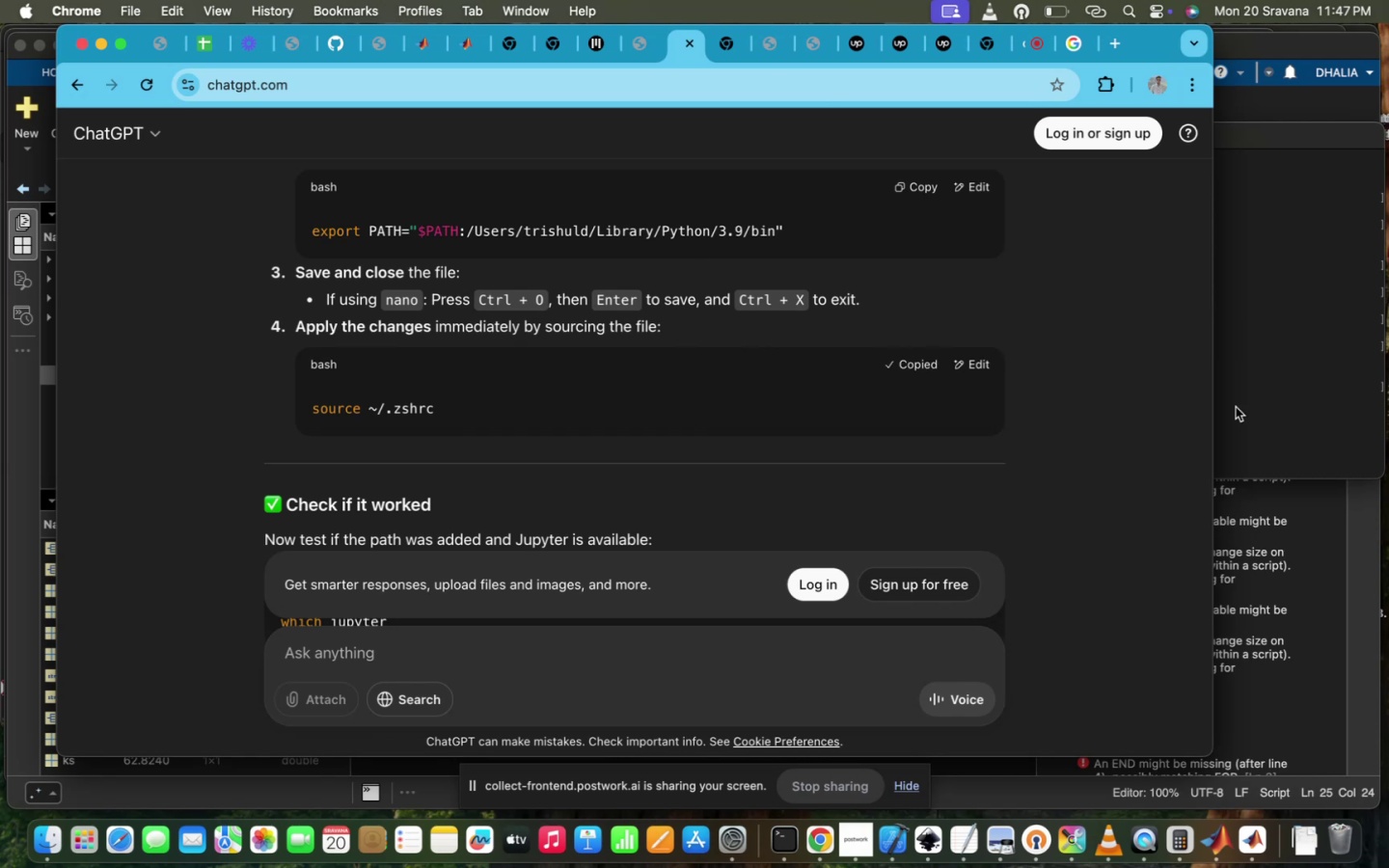 
left_click([1272, 395])
 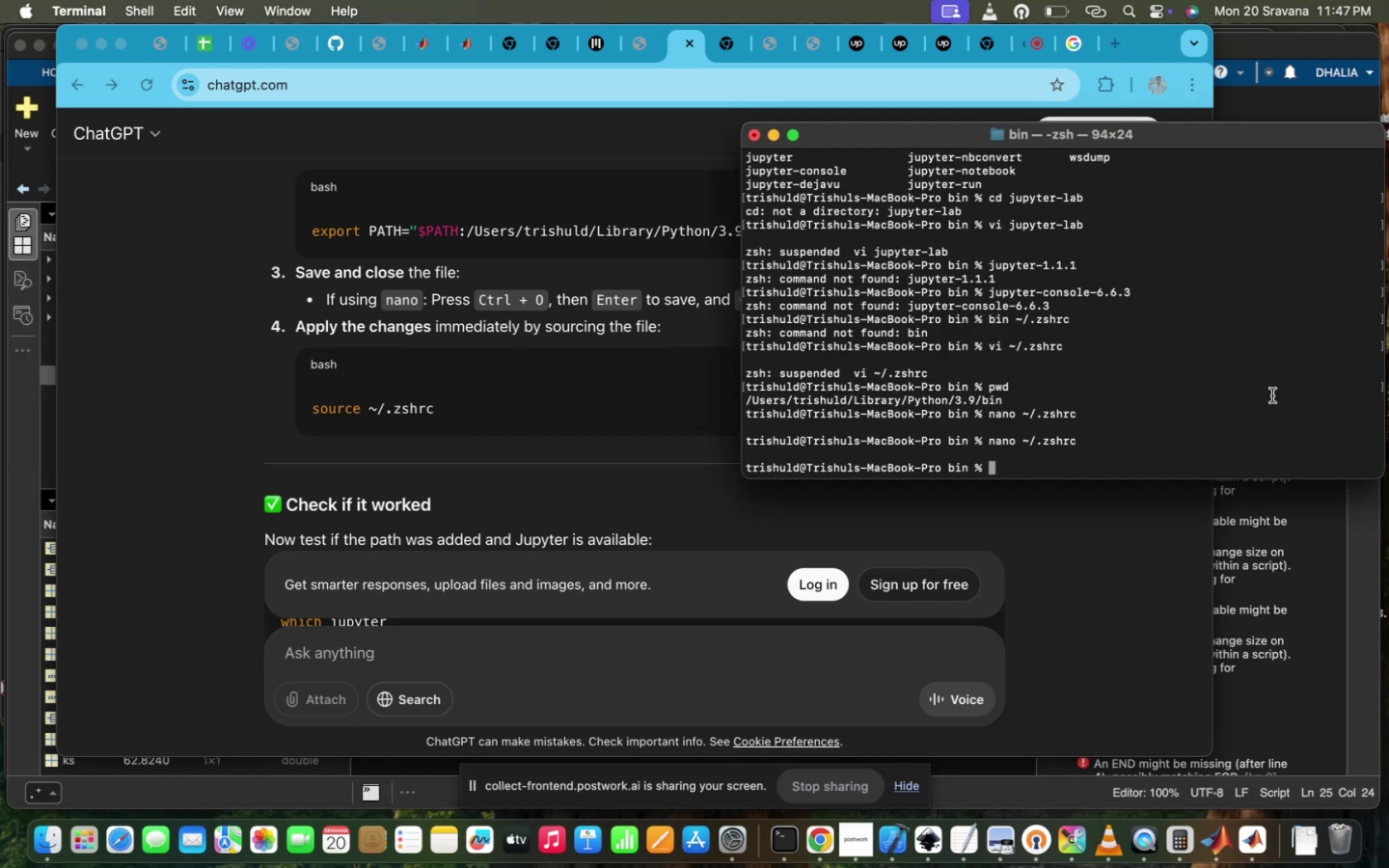 
key(Meta+V)
 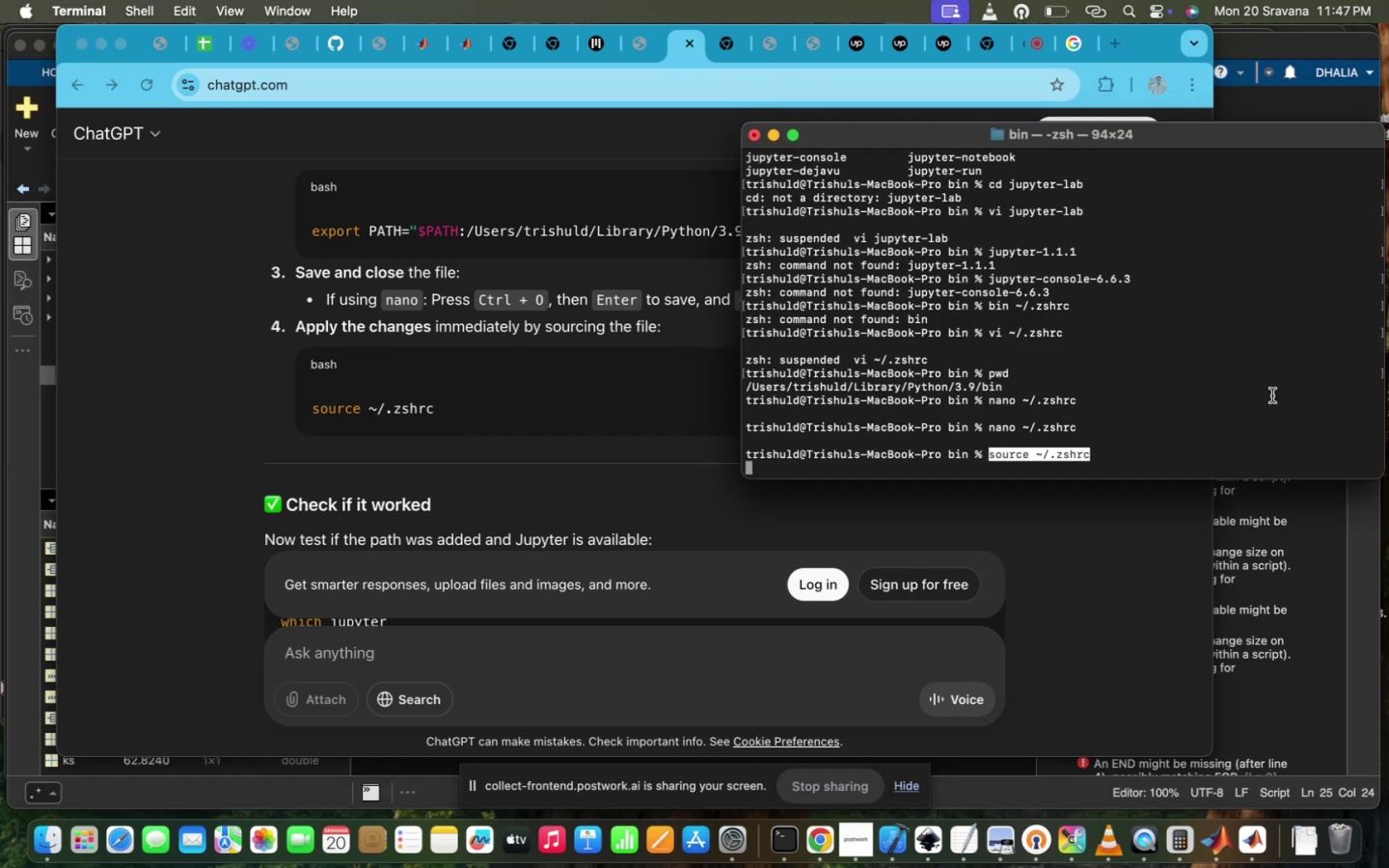 
key(Enter)
 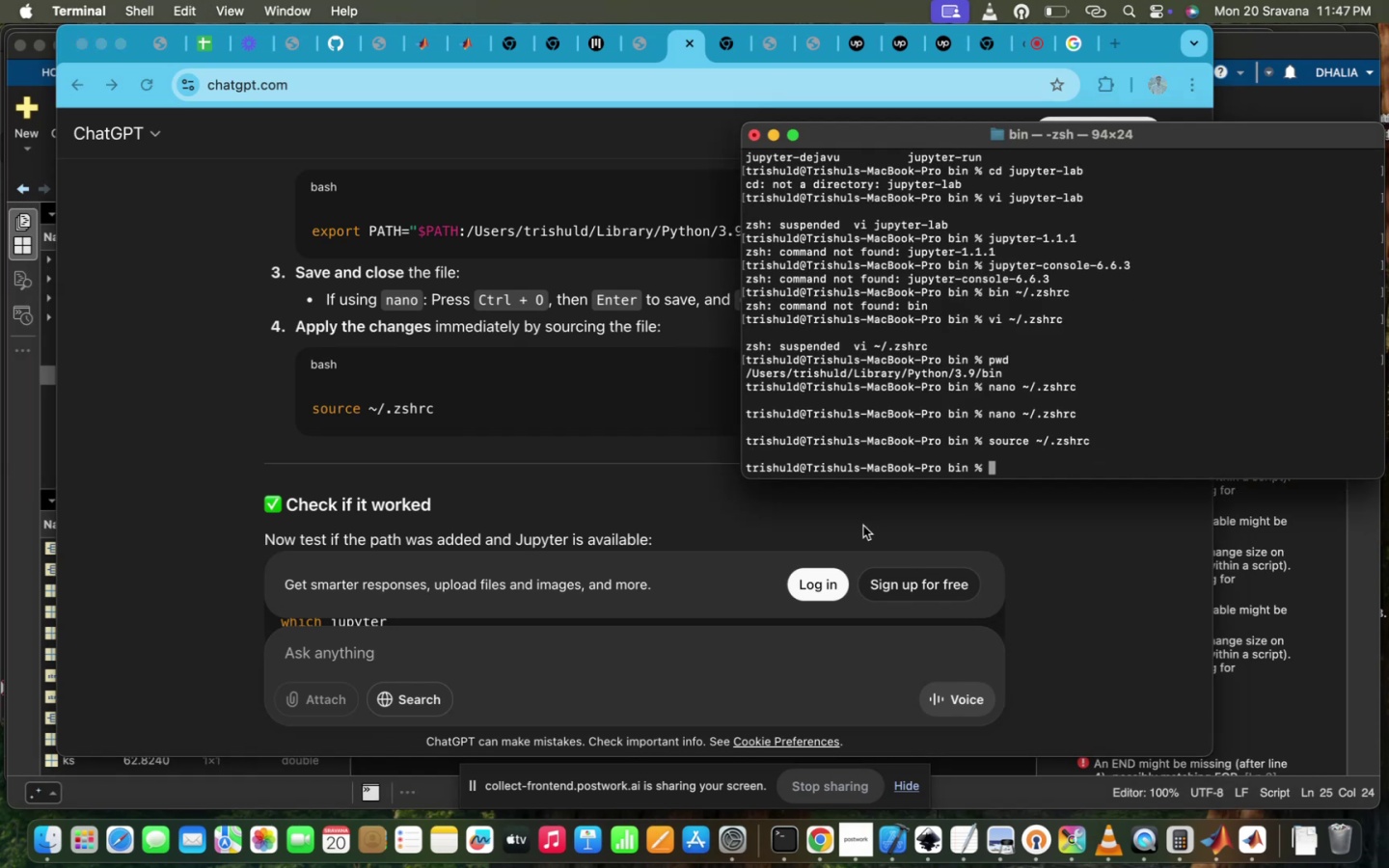 
scroll: coordinate [630, 494], scroll_direction: down, amount: 14.0
 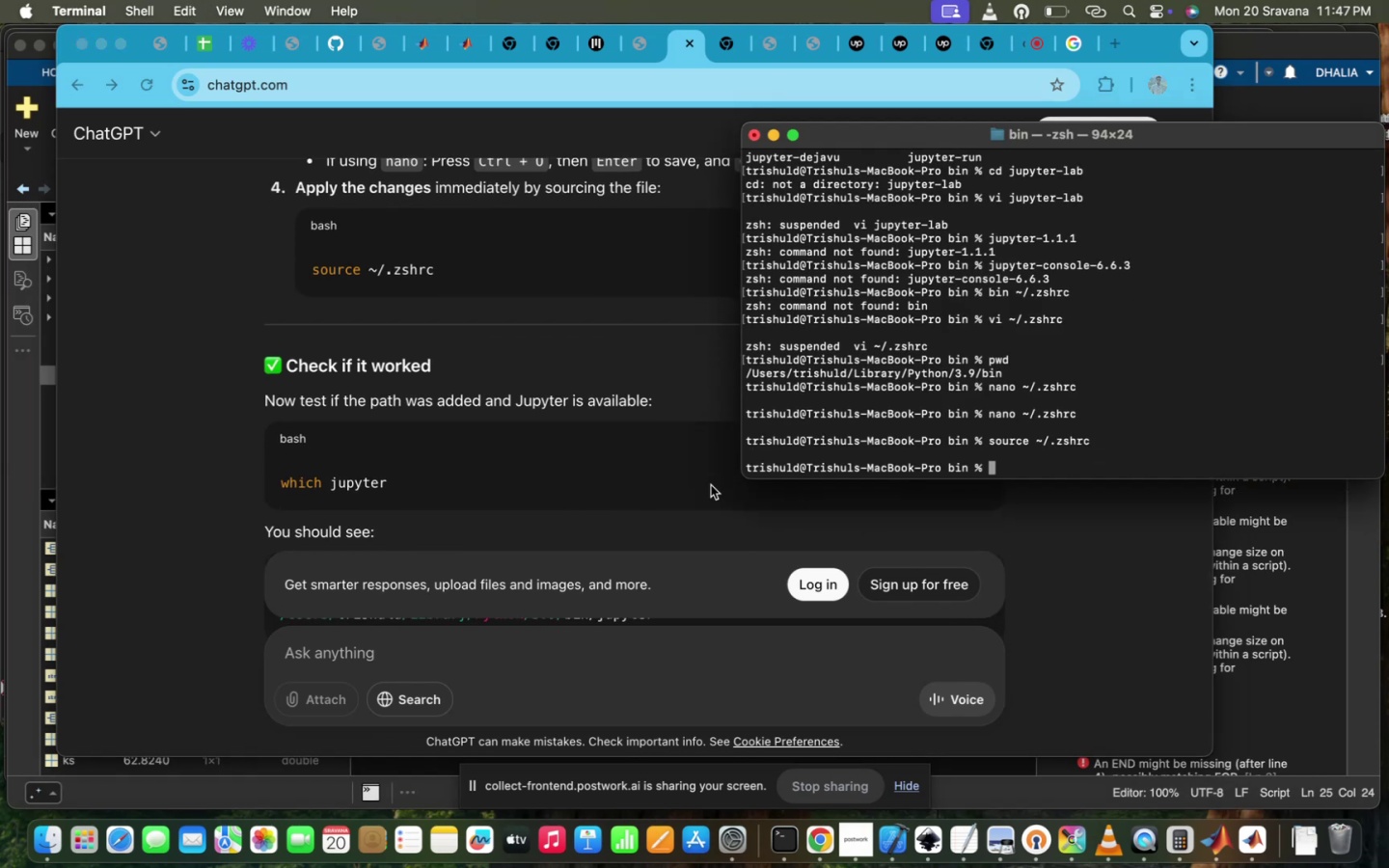 
left_click([711, 485])
 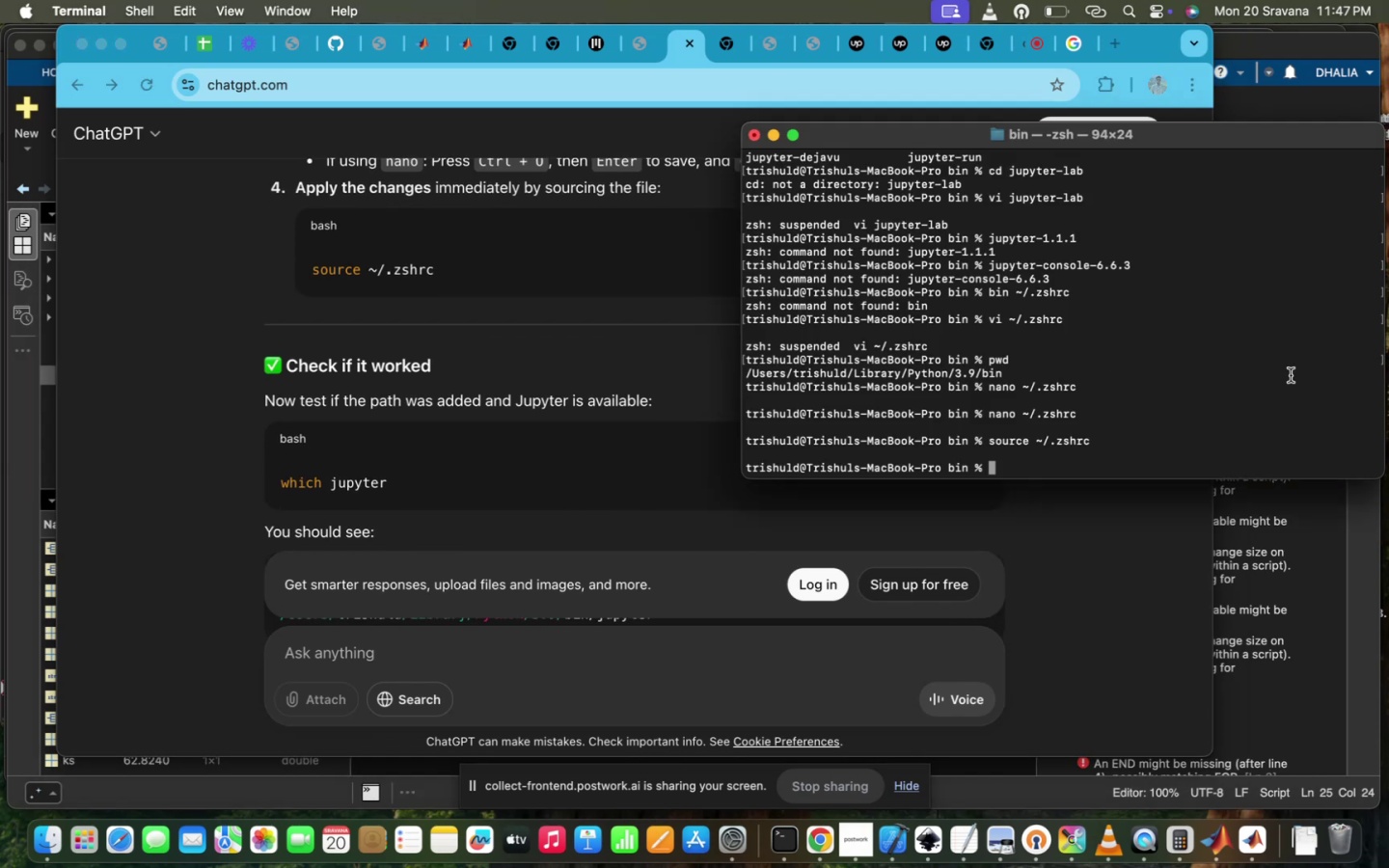 
key(Meta+V)
 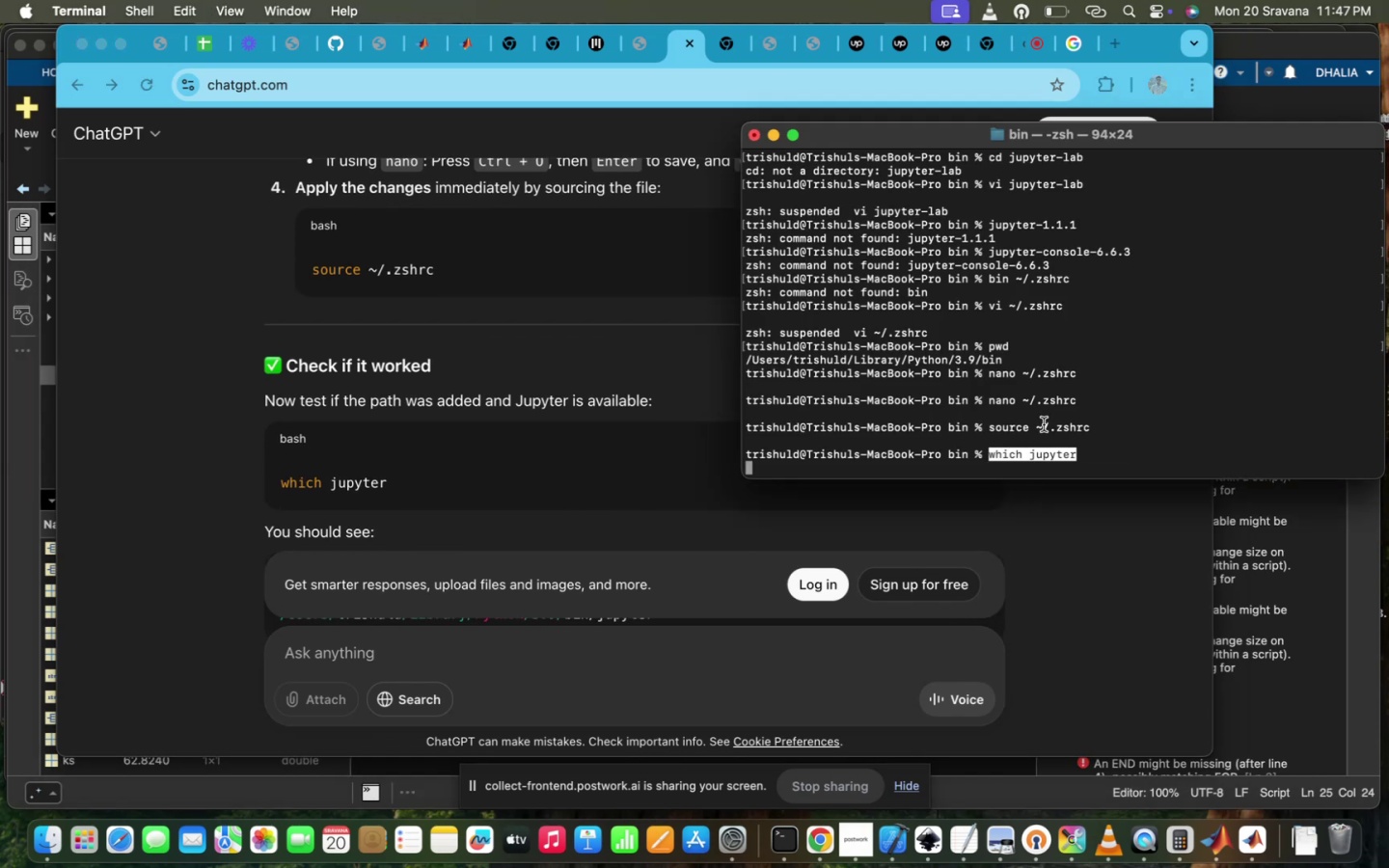 
key(Enter)
 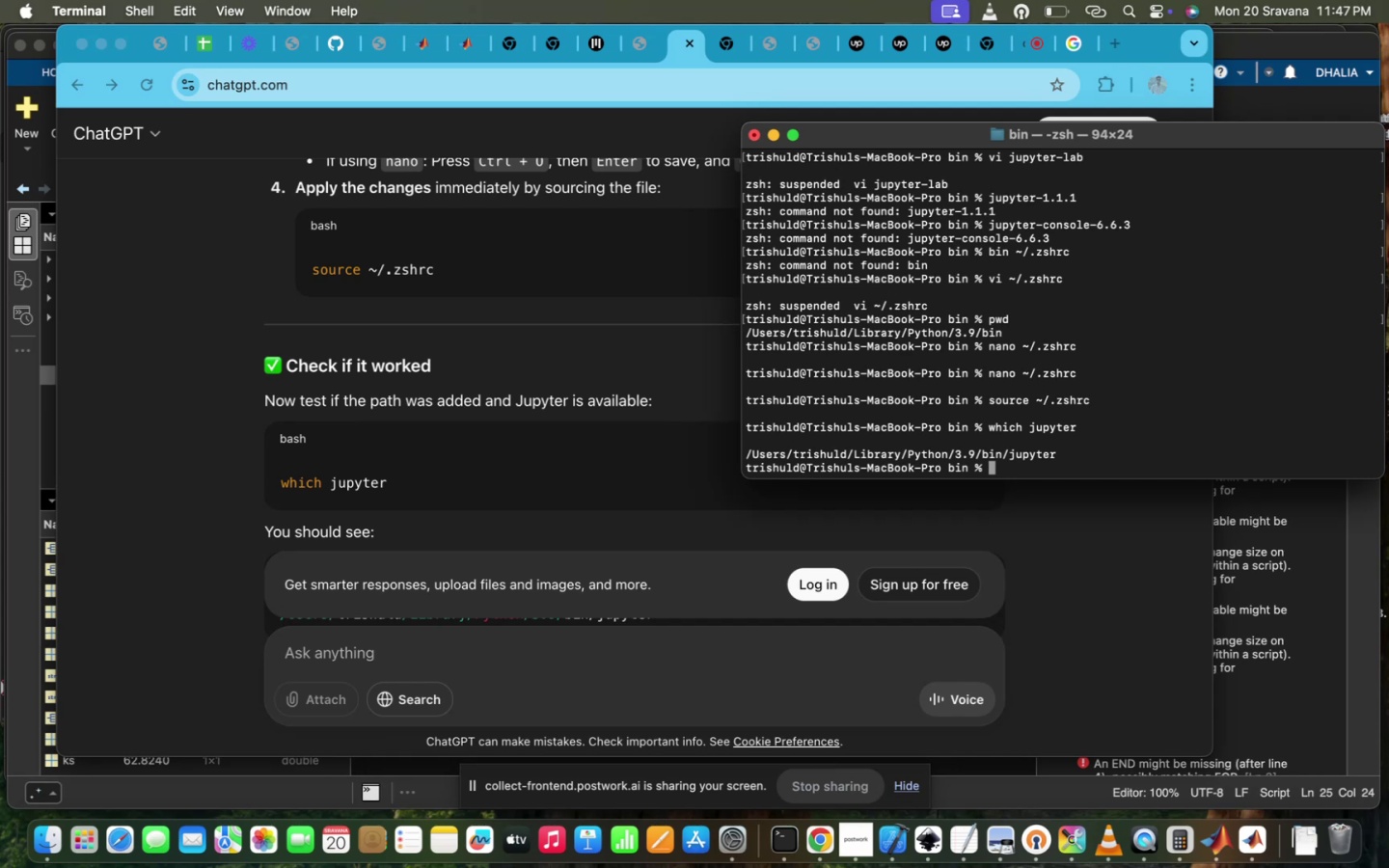 
left_click([648, 530])
 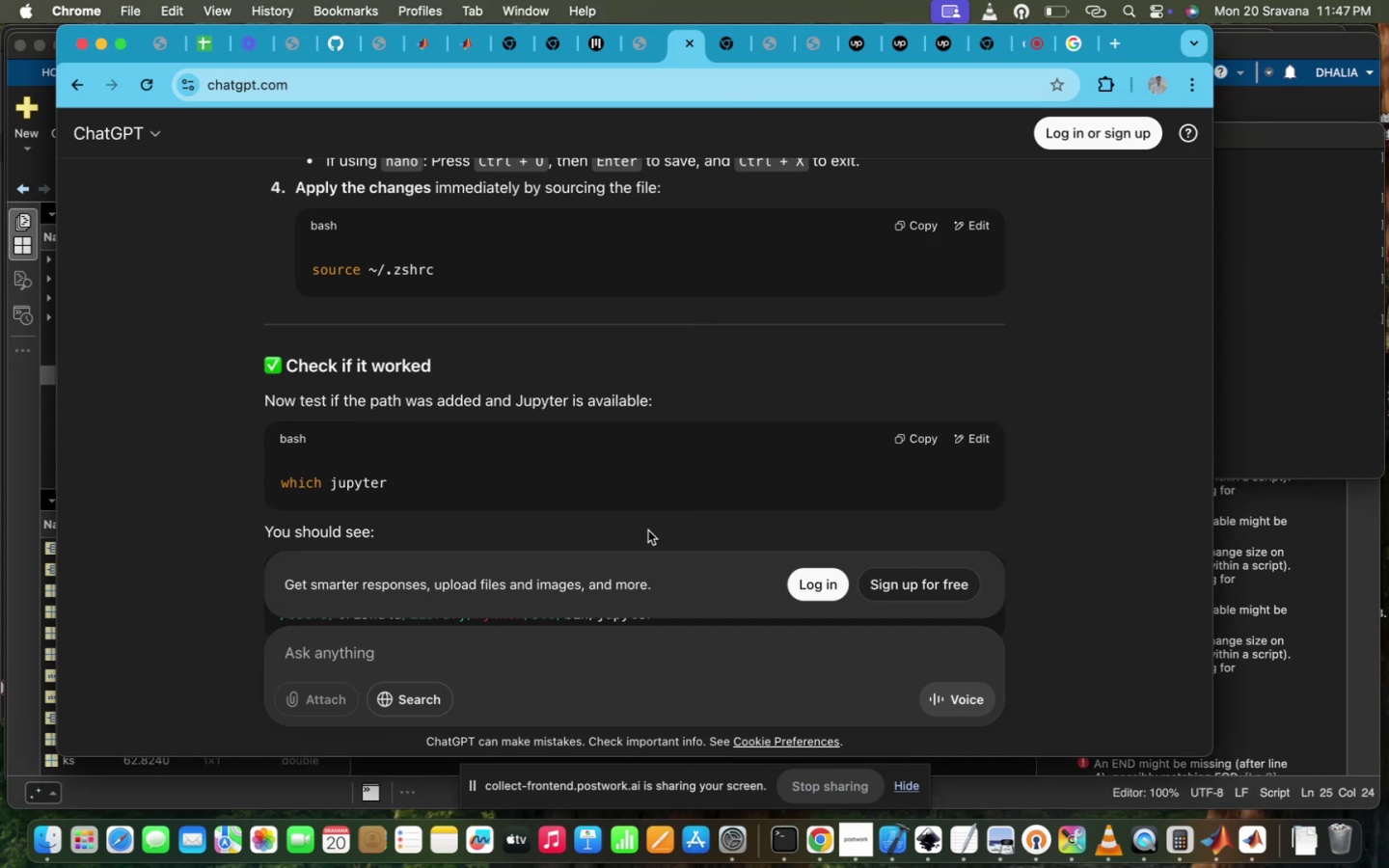 
scroll: coordinate [648, 530], scroll_direction: down, amount: 32.0
 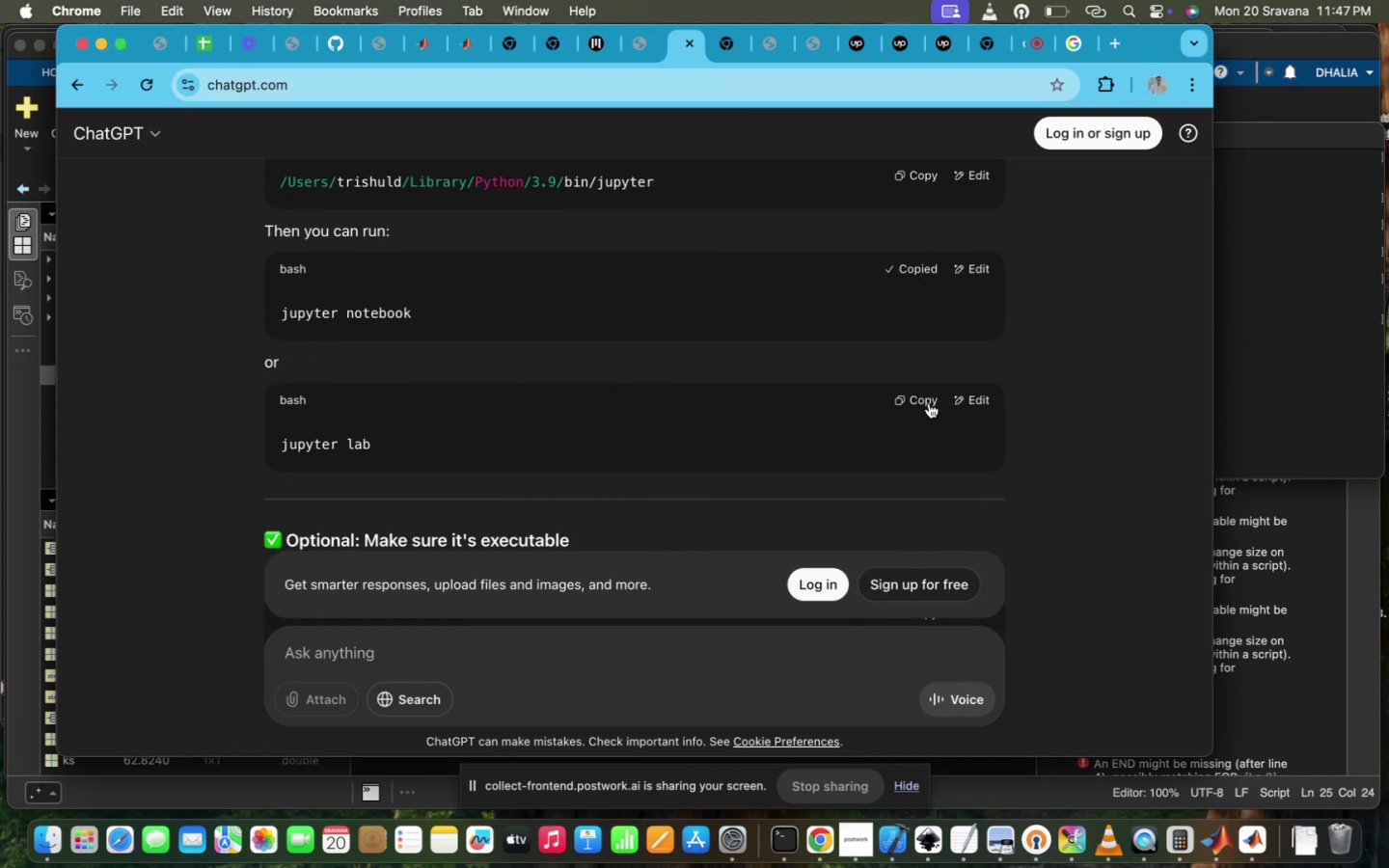 
double_click([1259, 400])
 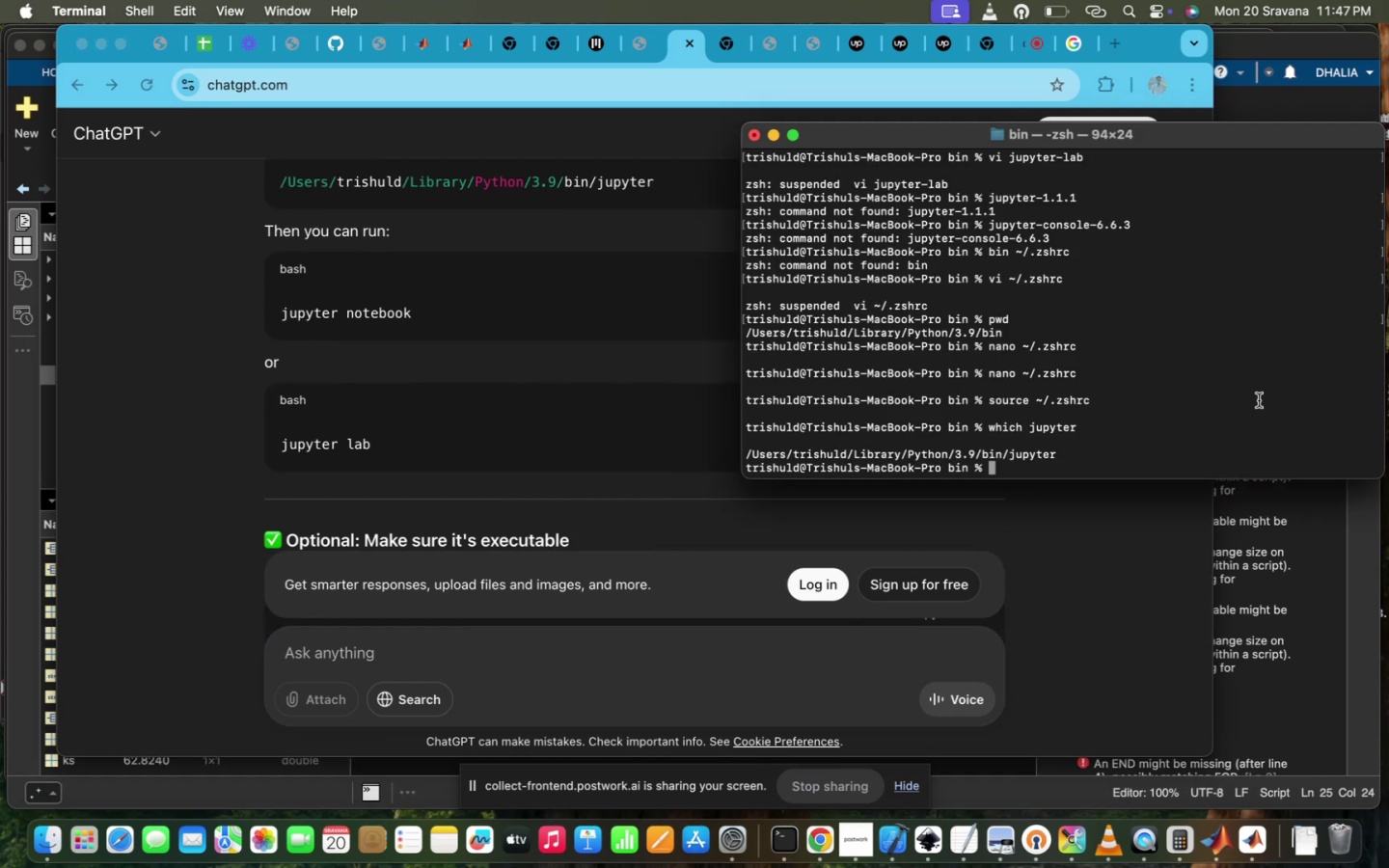 
key(Meta+V)
 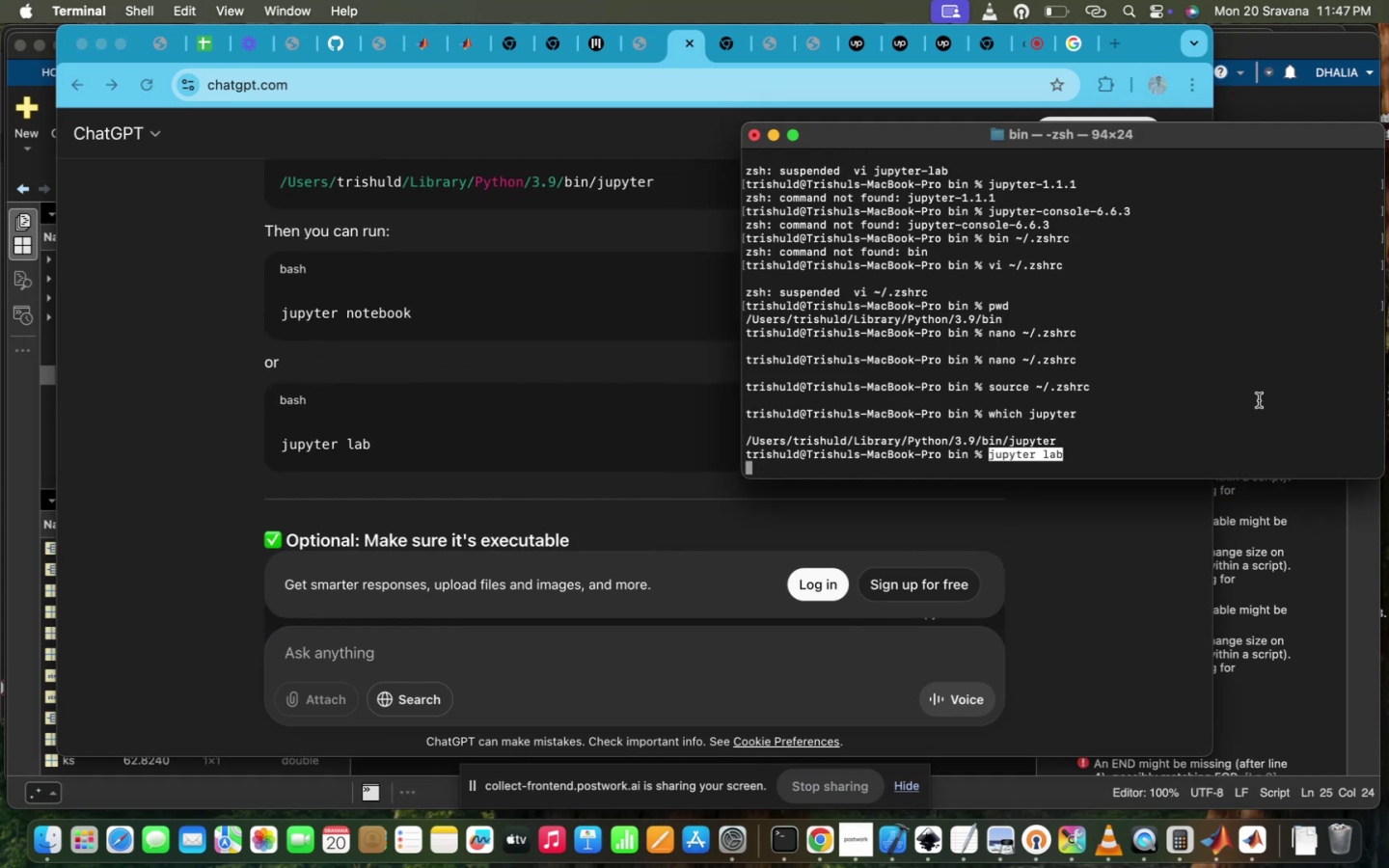 
key(Enter)
 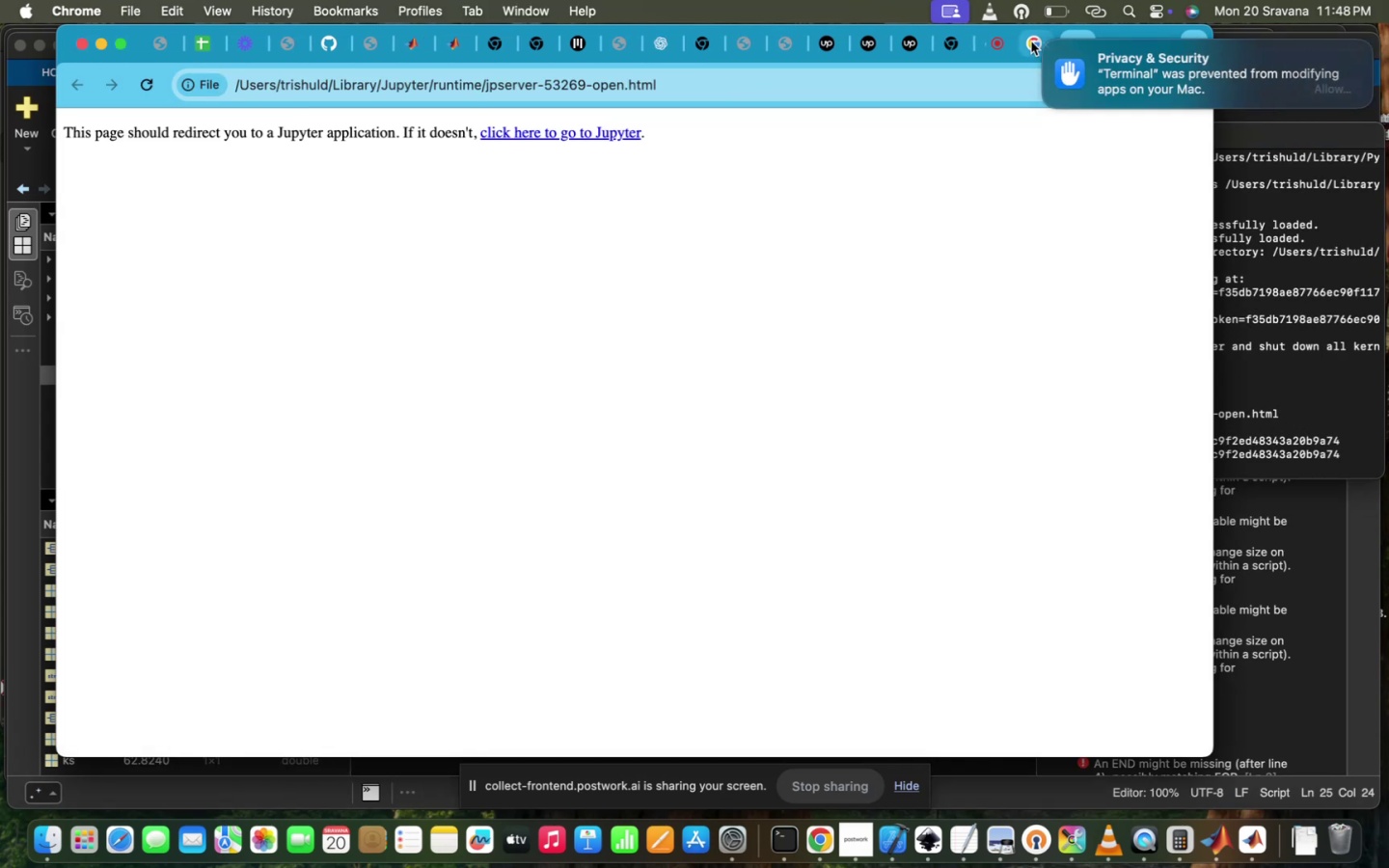 
wait(11.35)
 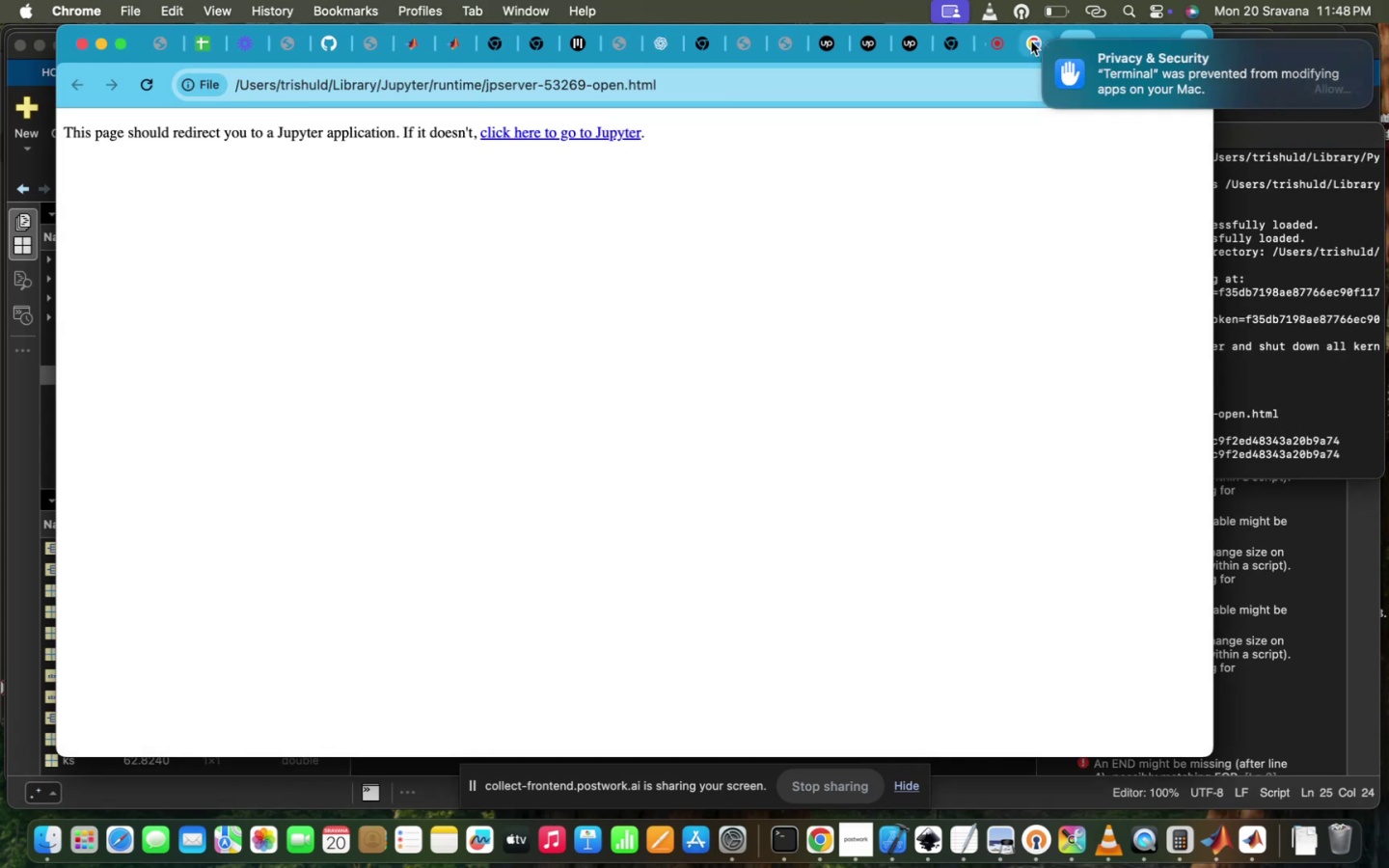 
left_click([483, 315])
 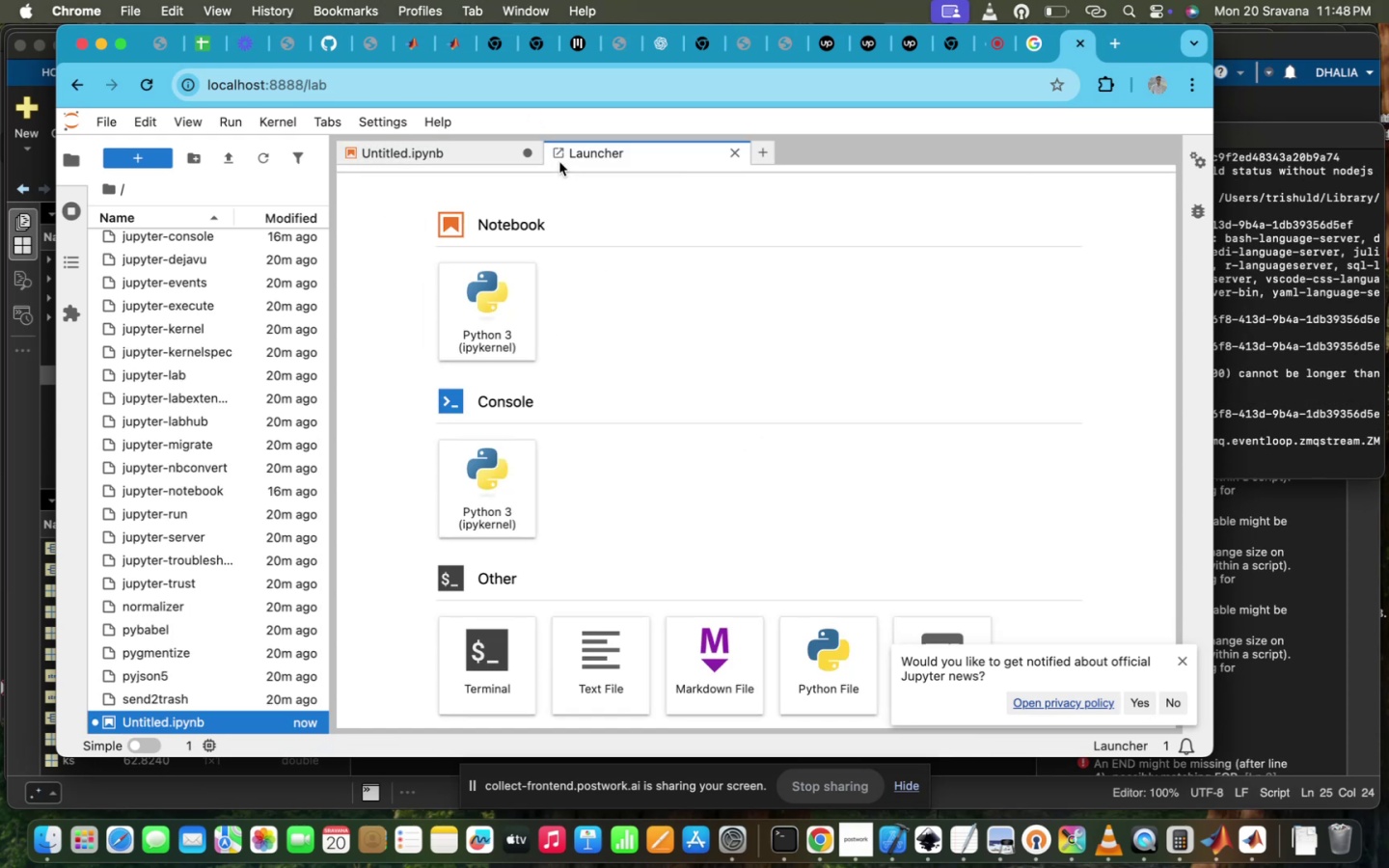 
left_click([503, 672])
 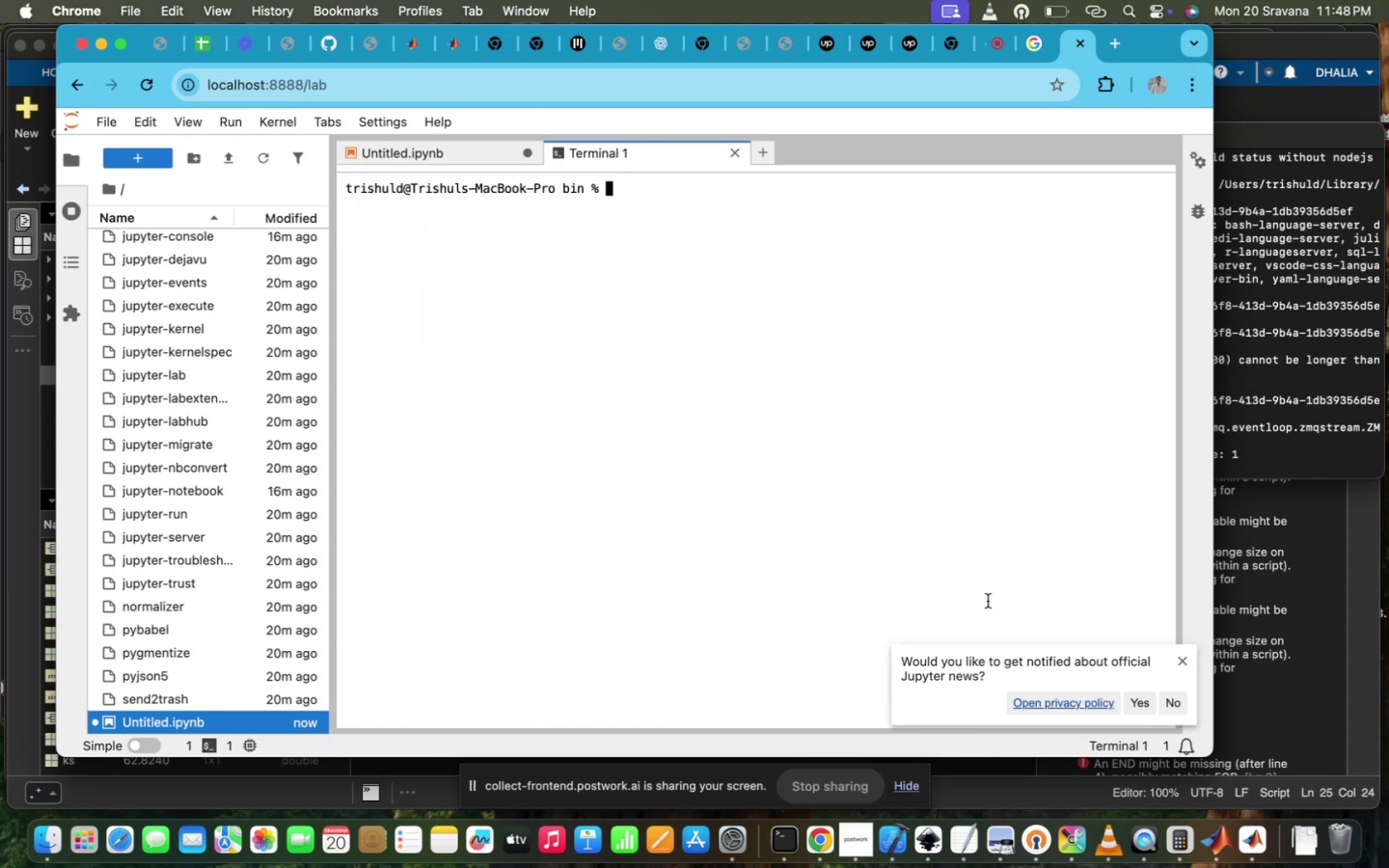 
left_click([1185, 663])
 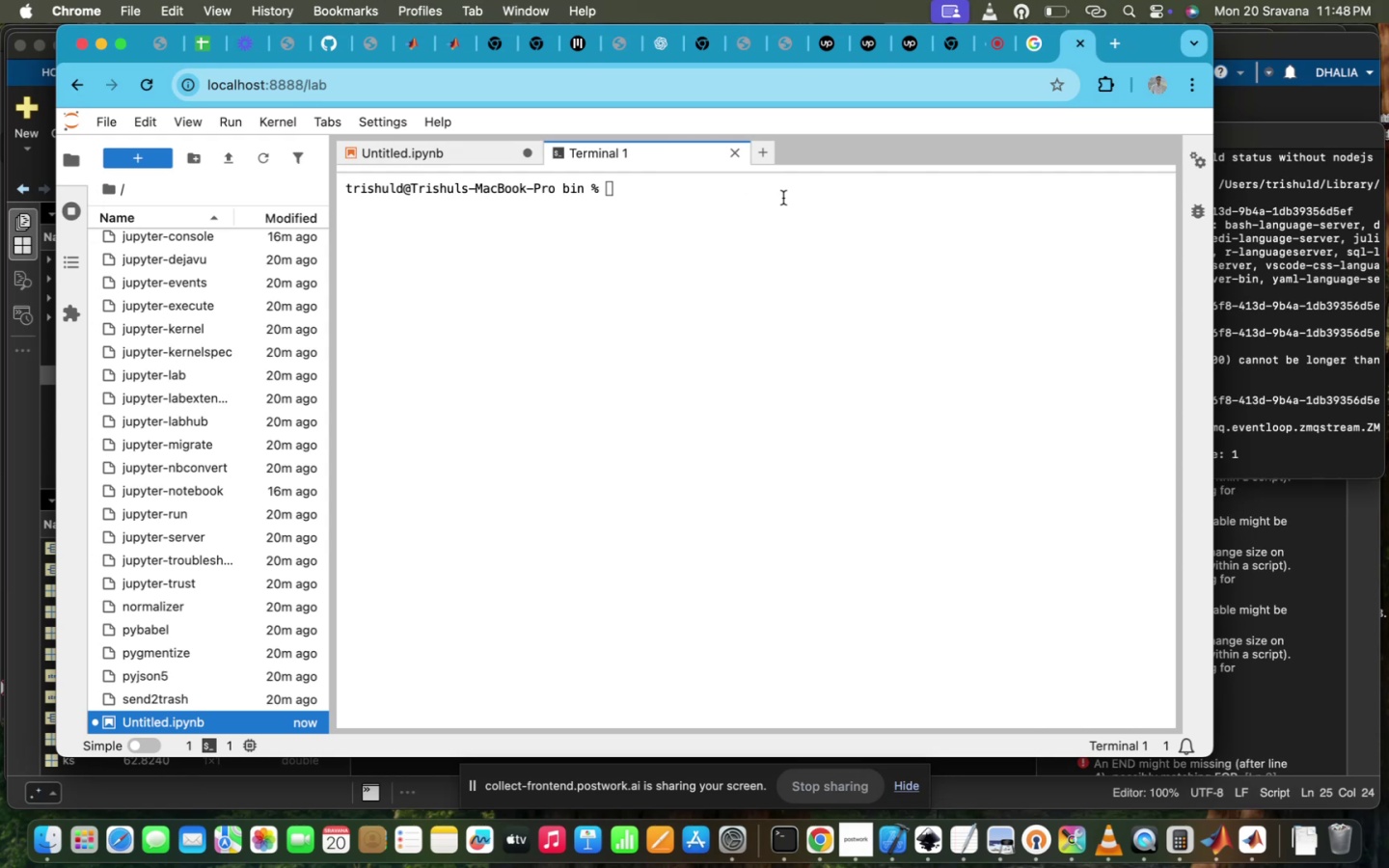 
left_click([1193, 211])
 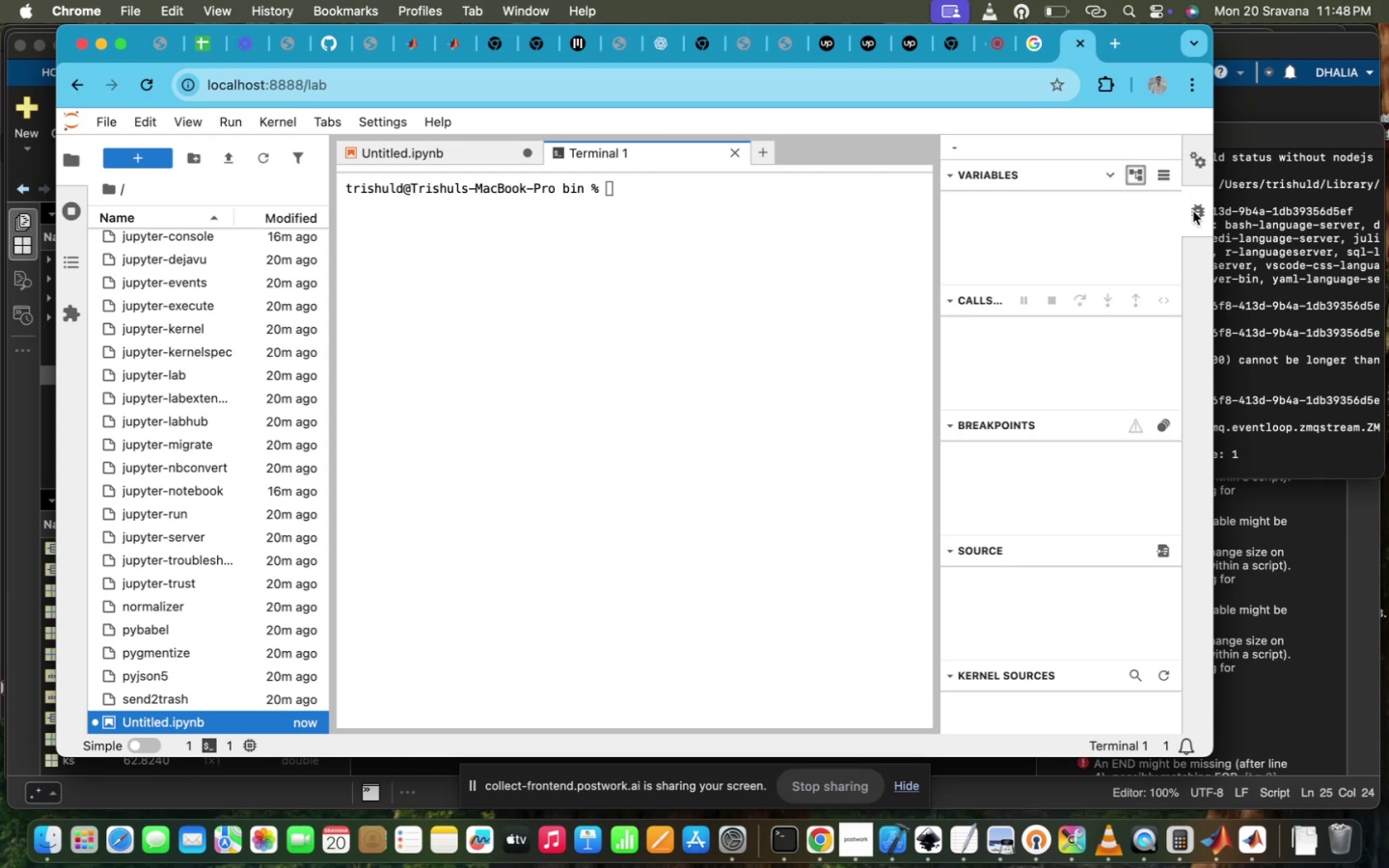 
left_click([1193, 211])
 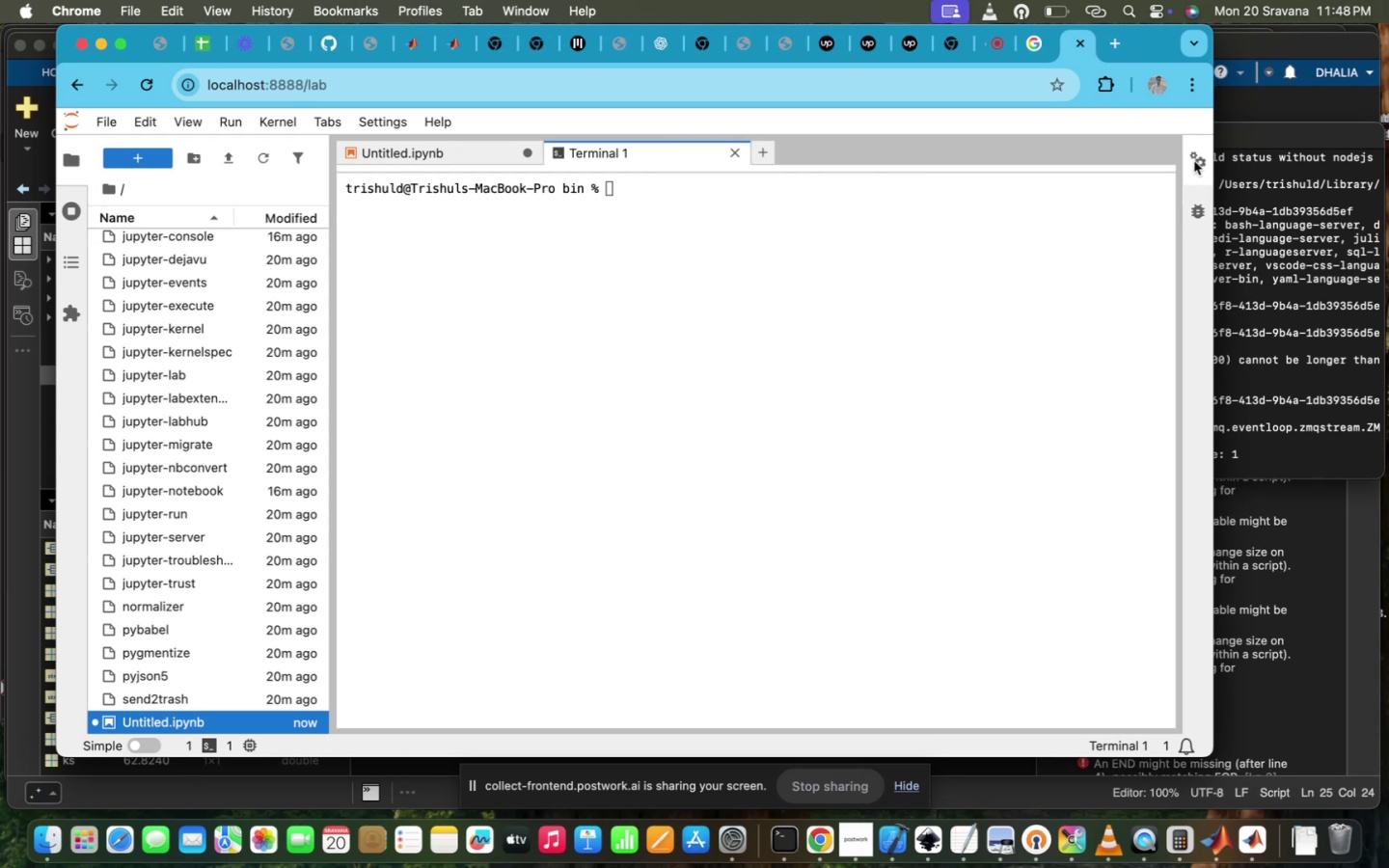 
left_click([1194, 161])
 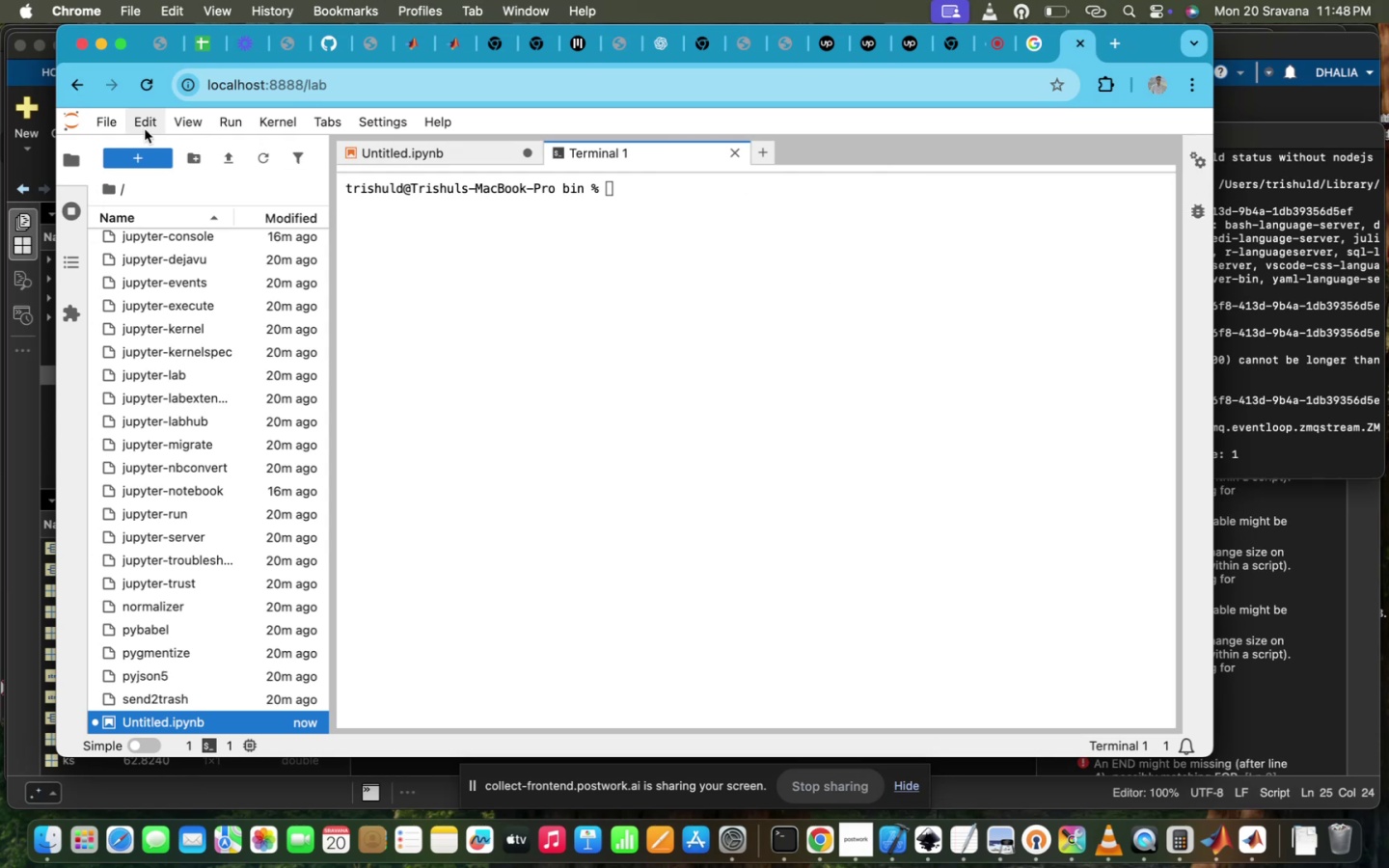 
left_click([145, 129])
 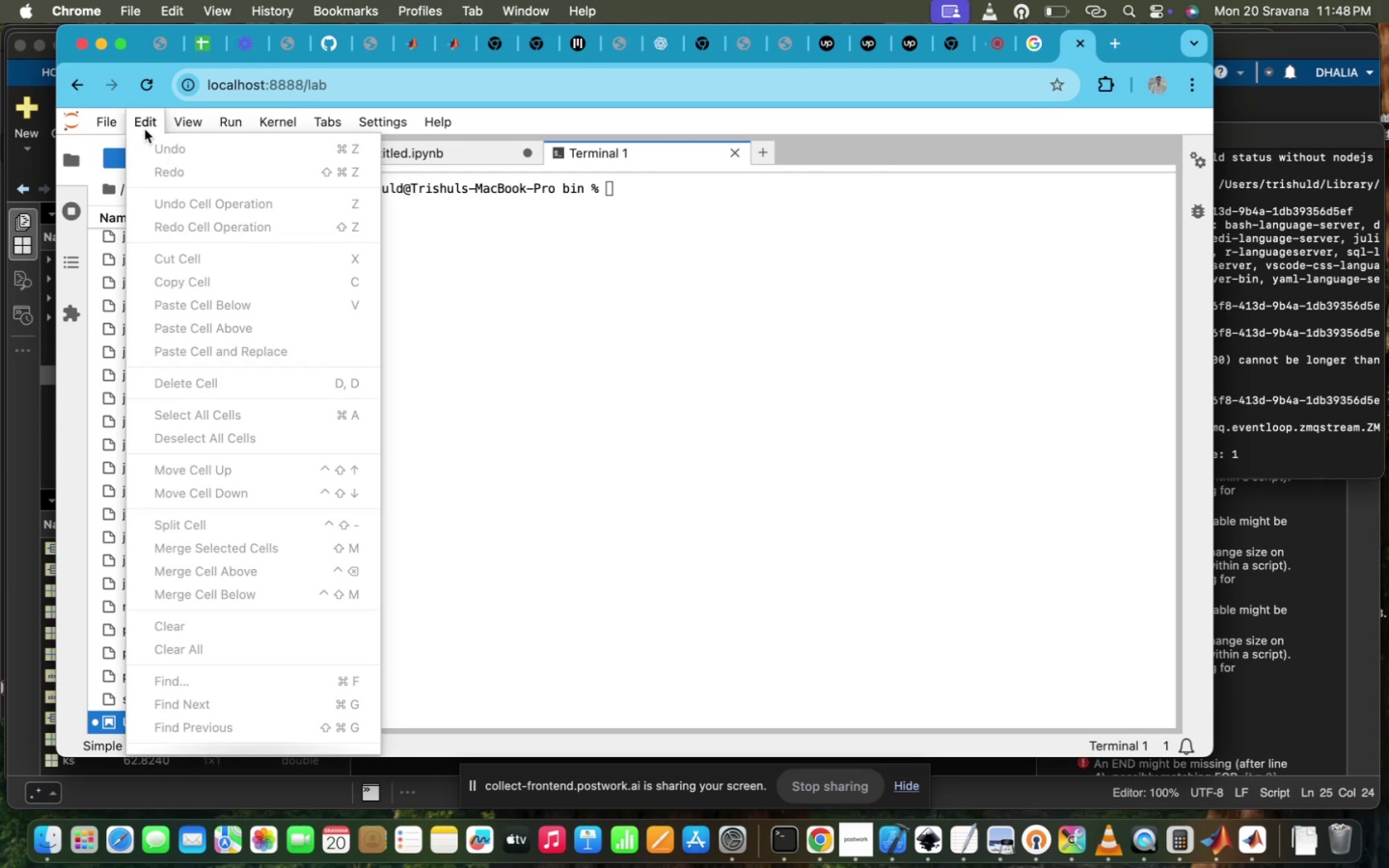 
left_click([145, 129])
 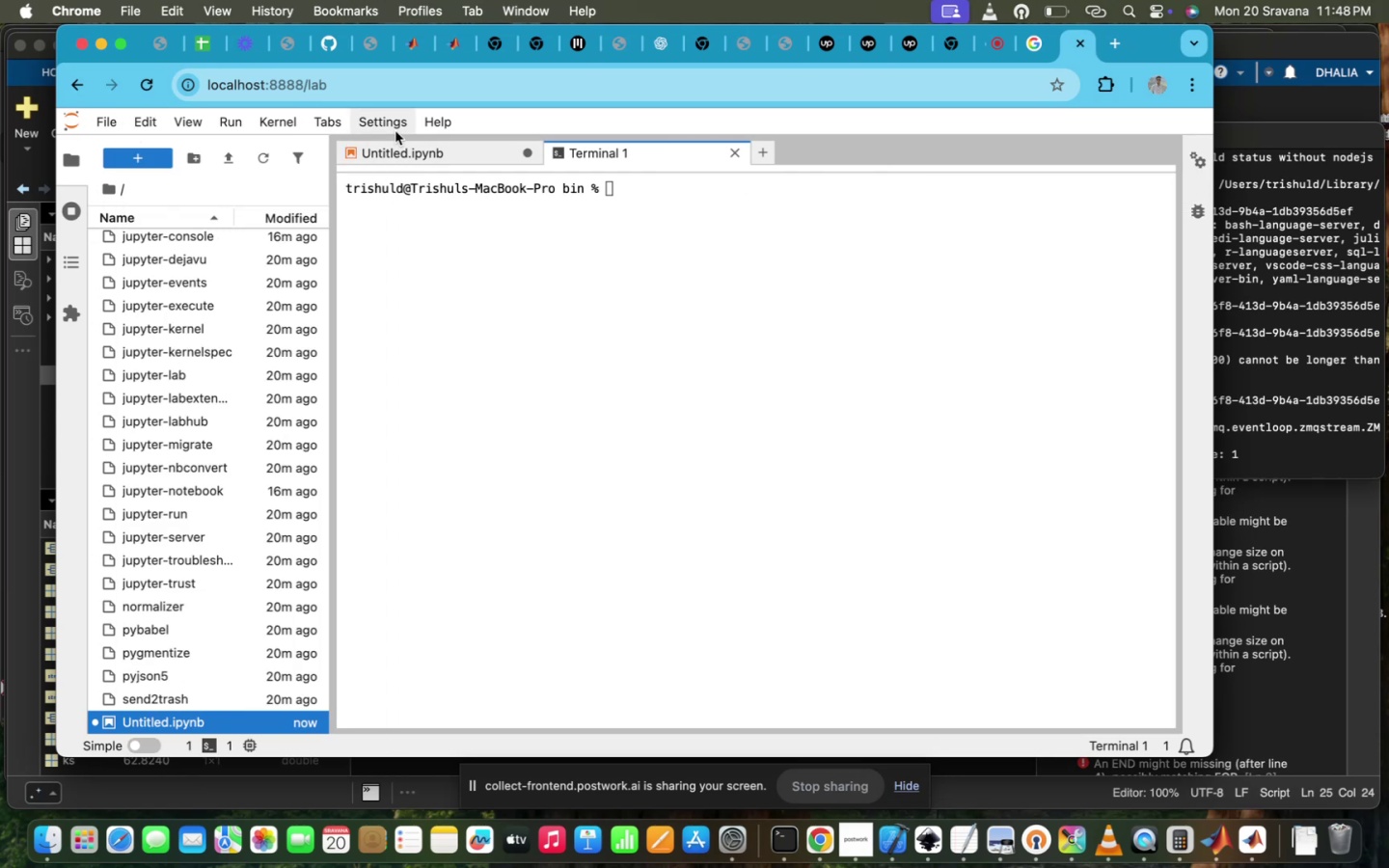 
left_click([395, 117])
 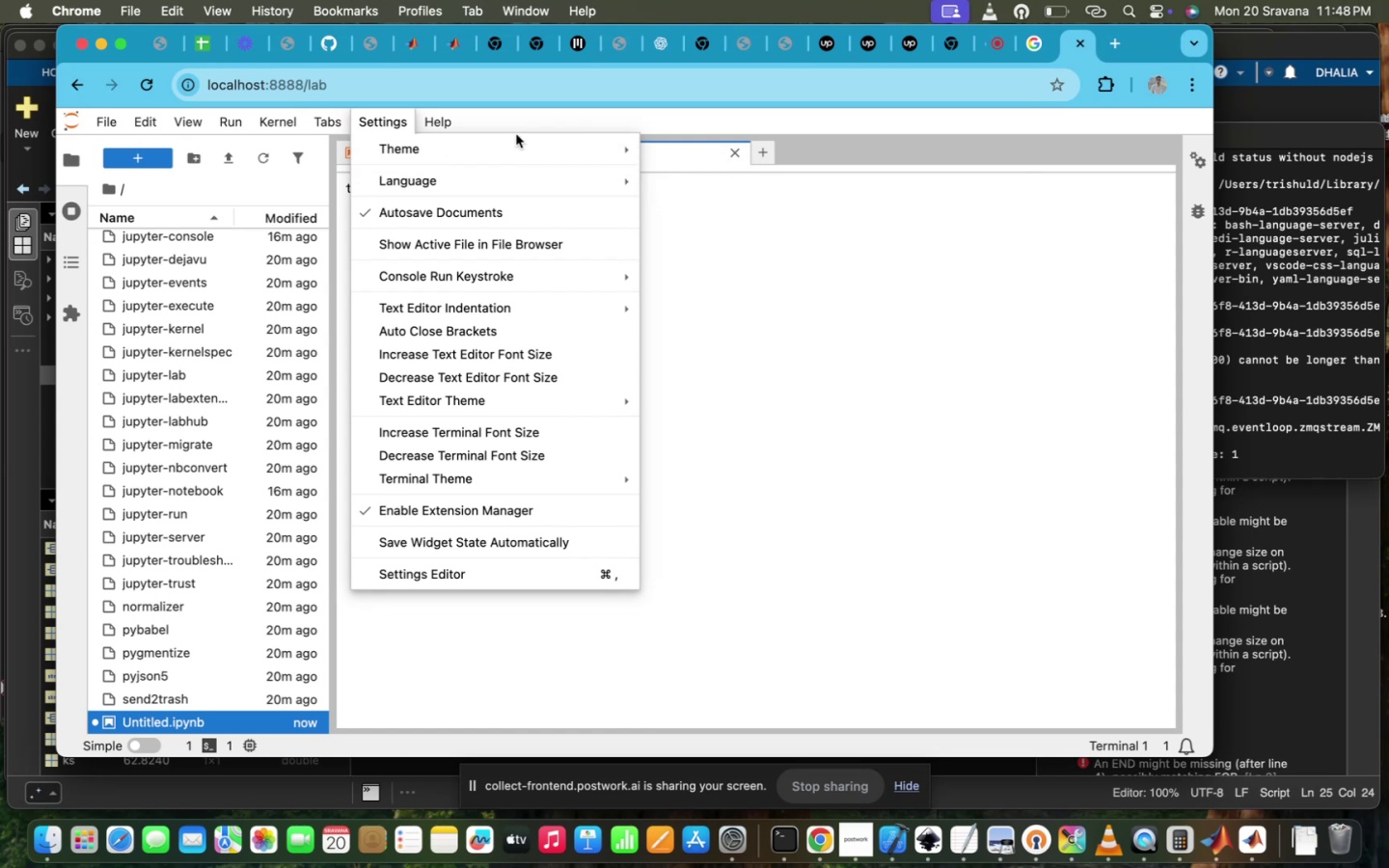 
left_click([618, 150])
 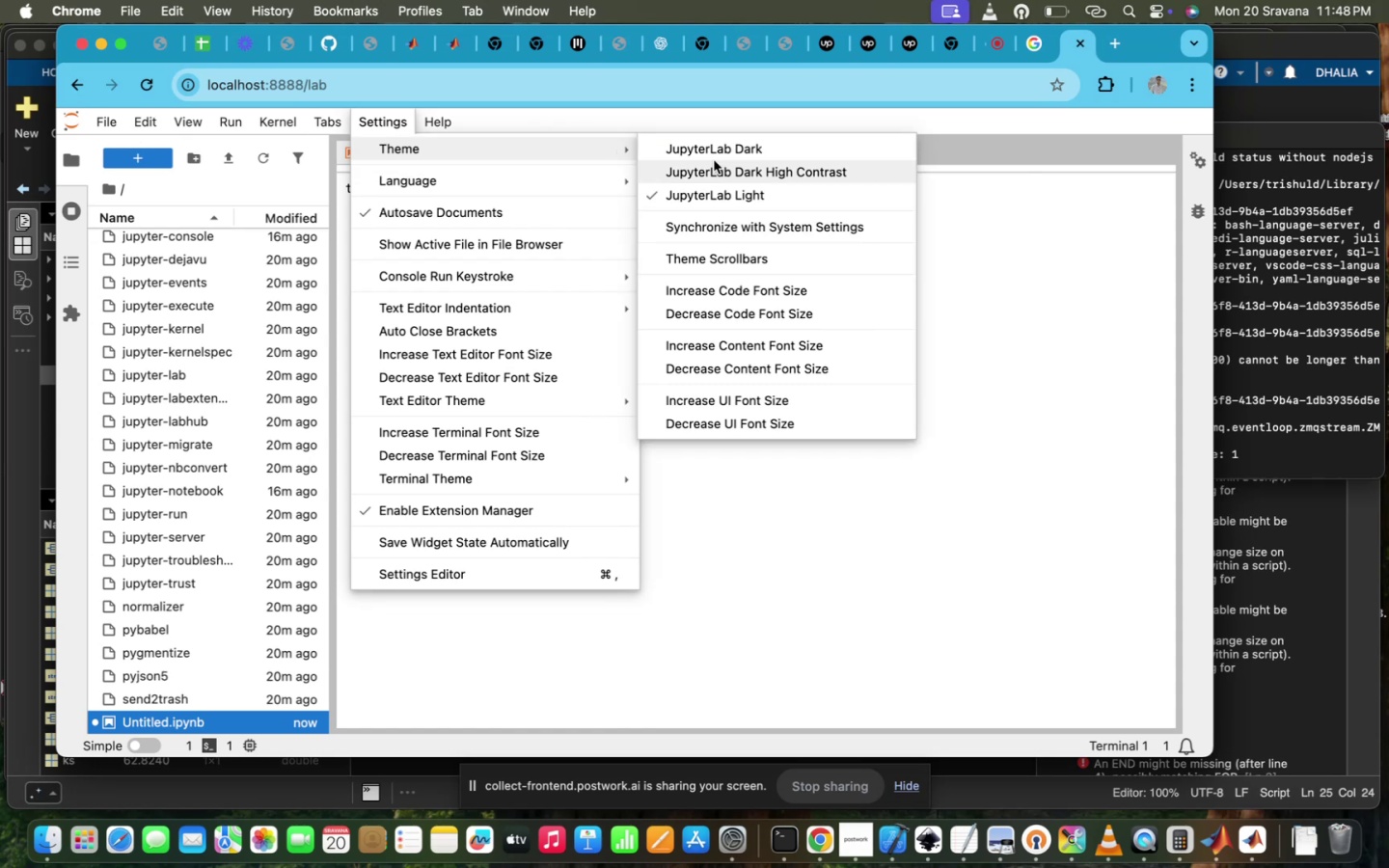 
left_click([738, 122])
 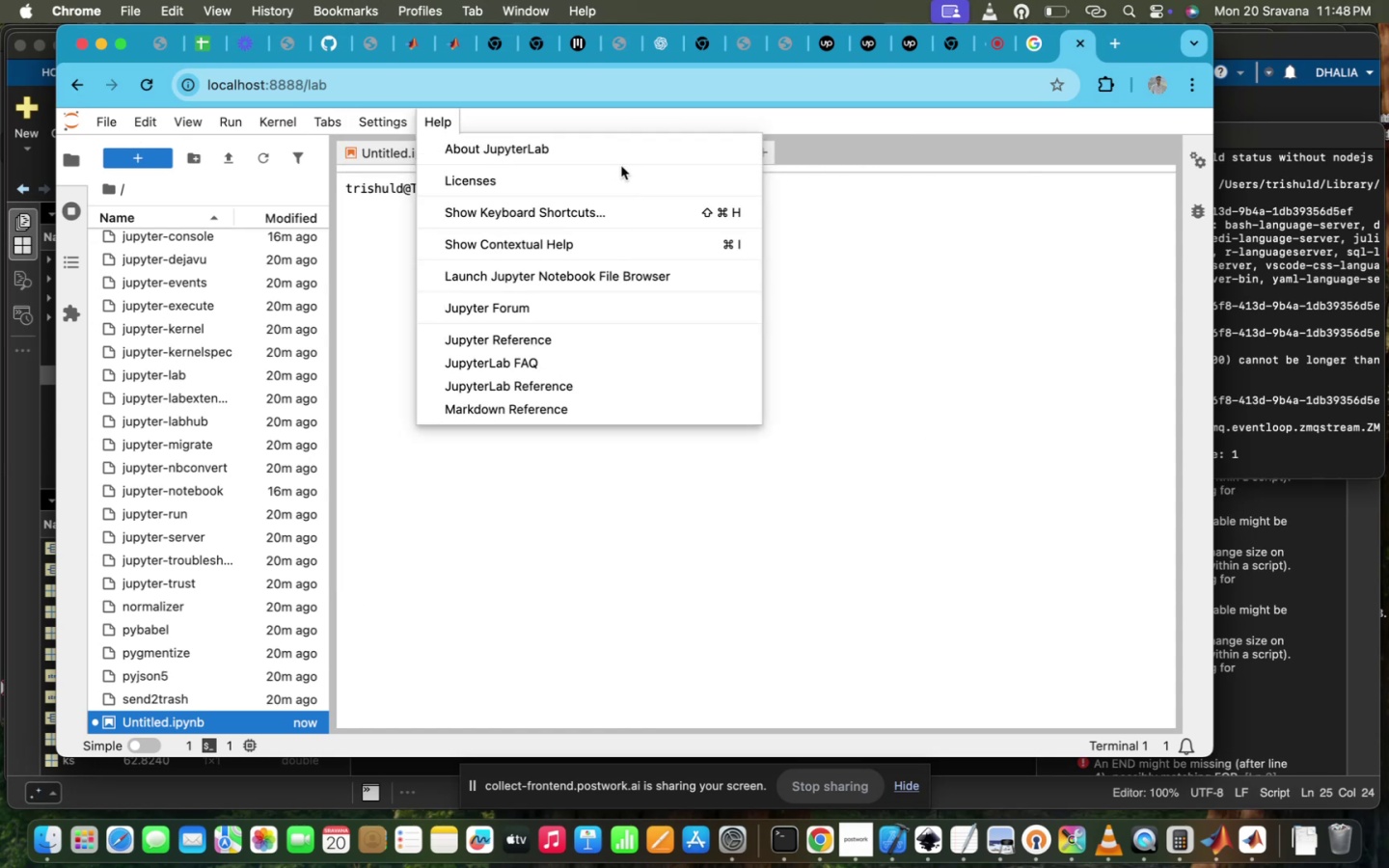 
double_click([392, 117])
 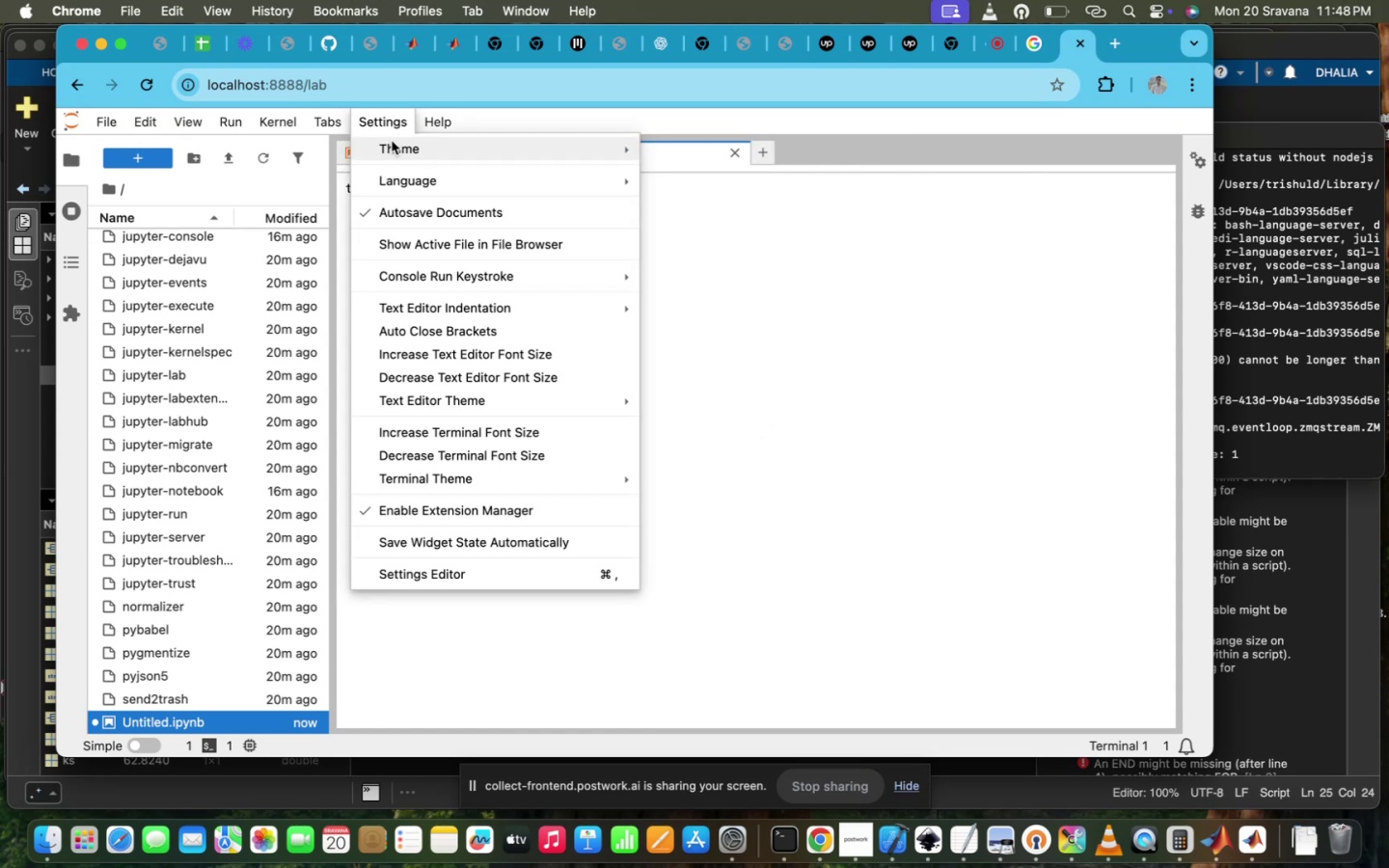 
left_click([392, 141])
 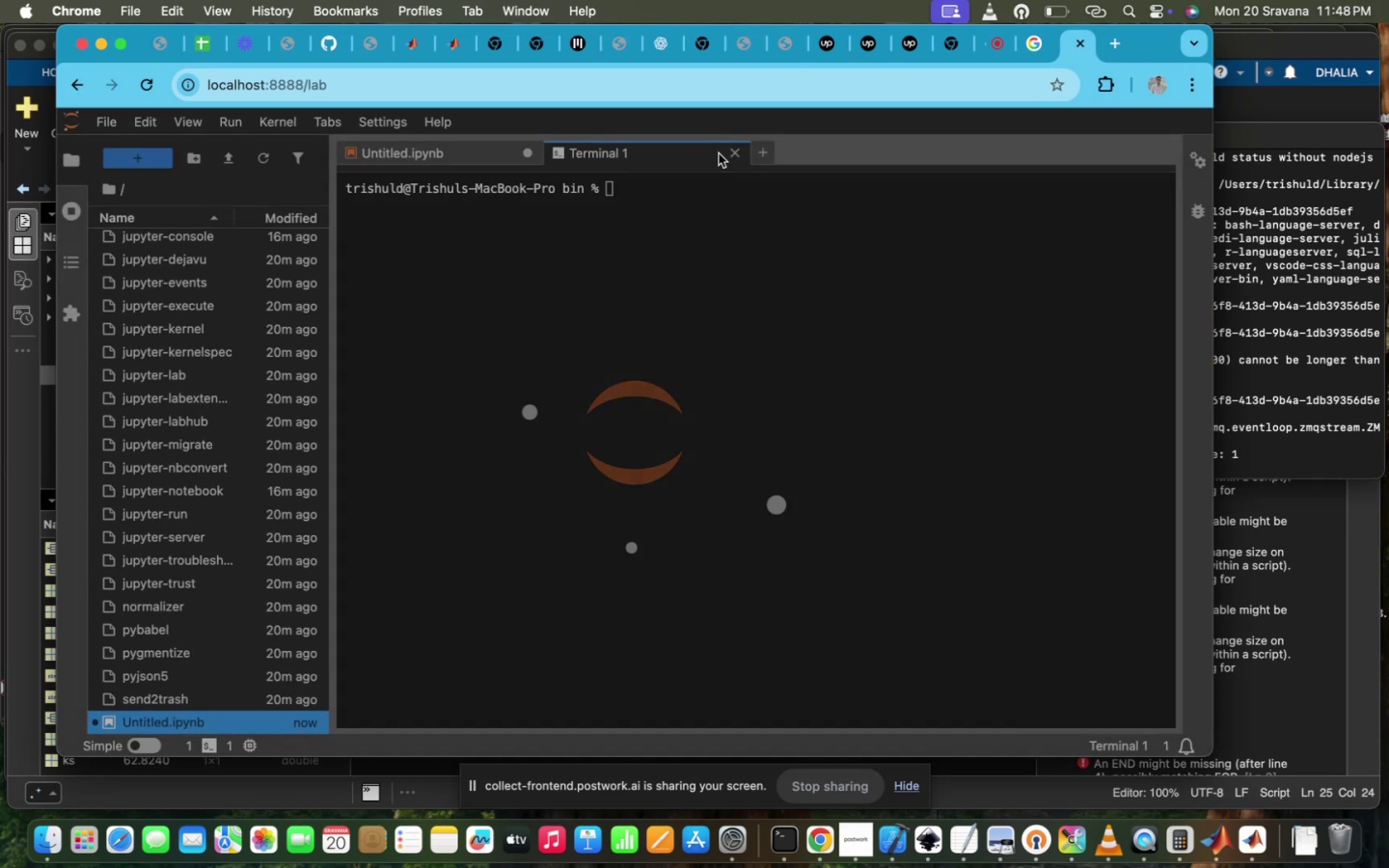 
left_click([728, 305])
 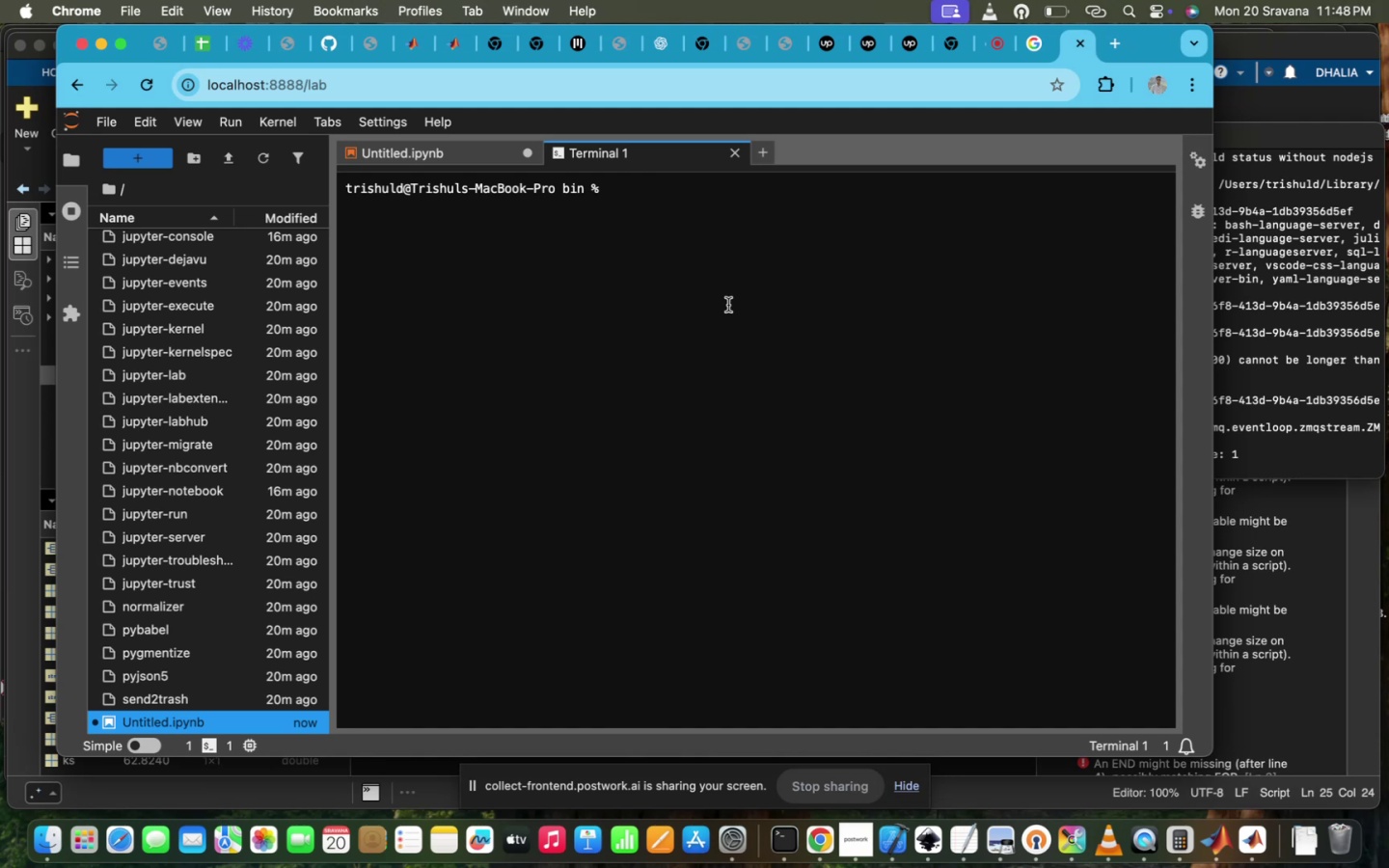 
key(ArrowUp)
 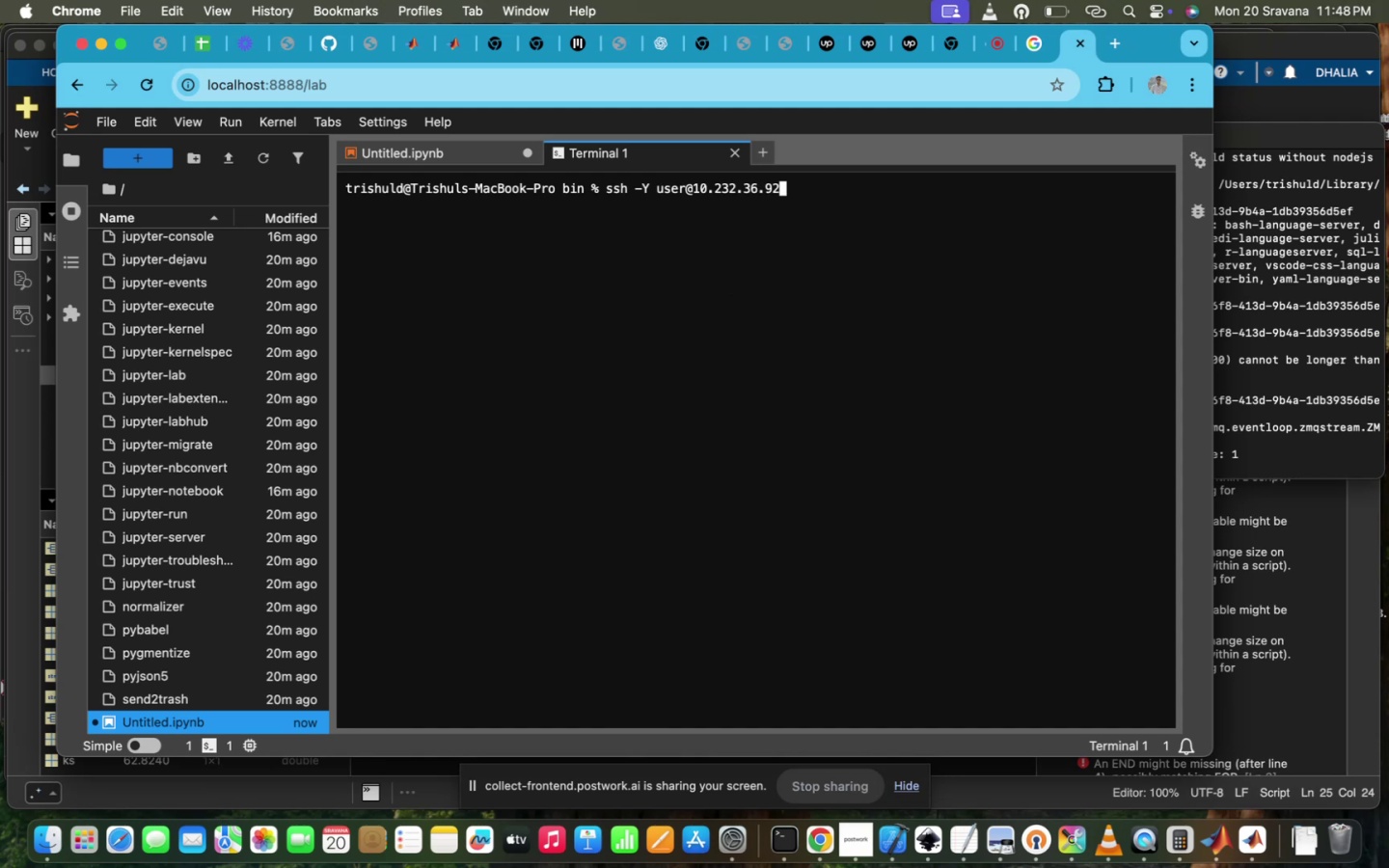 
key(Enter)
 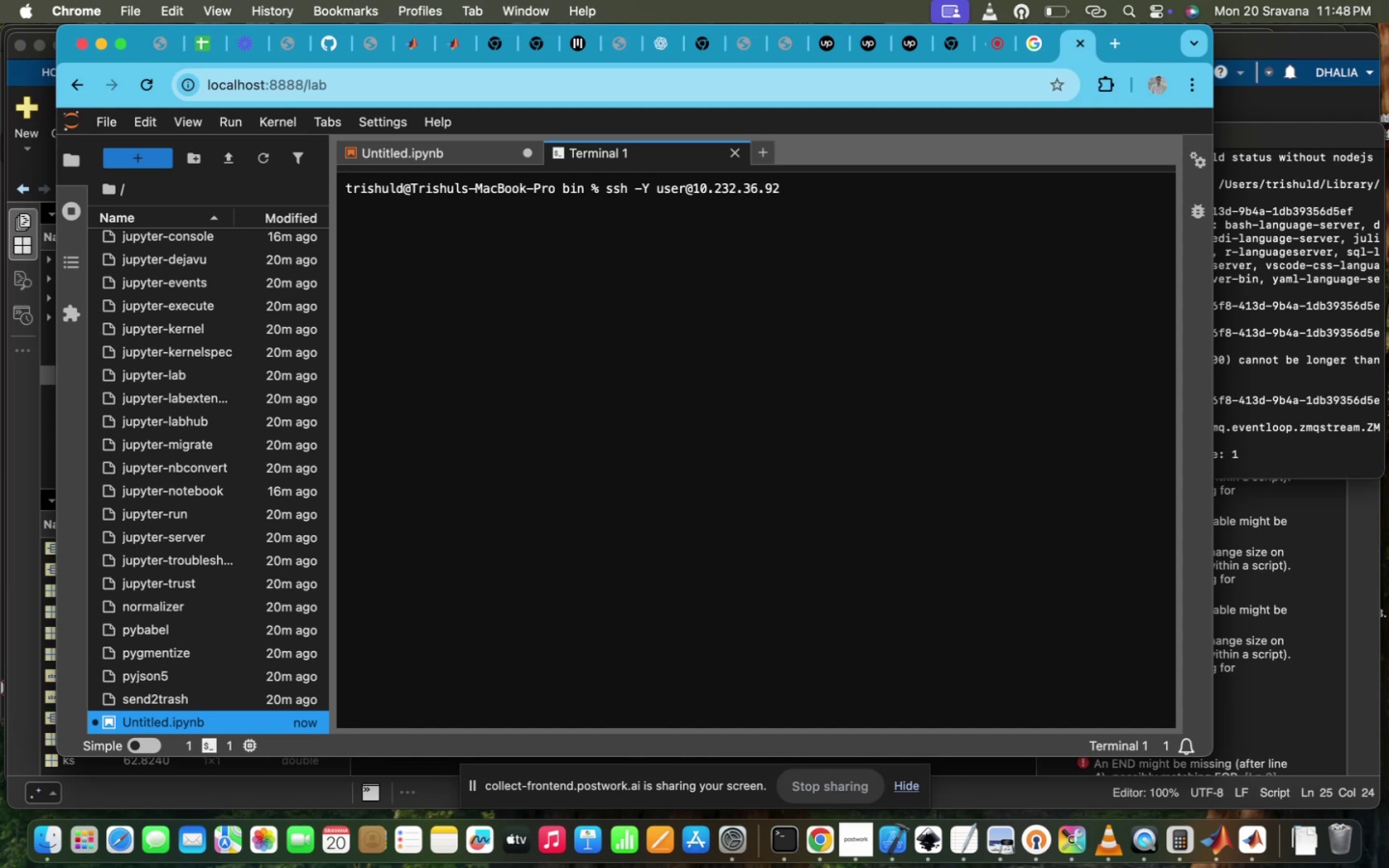 
type(ppl@iiitd)
 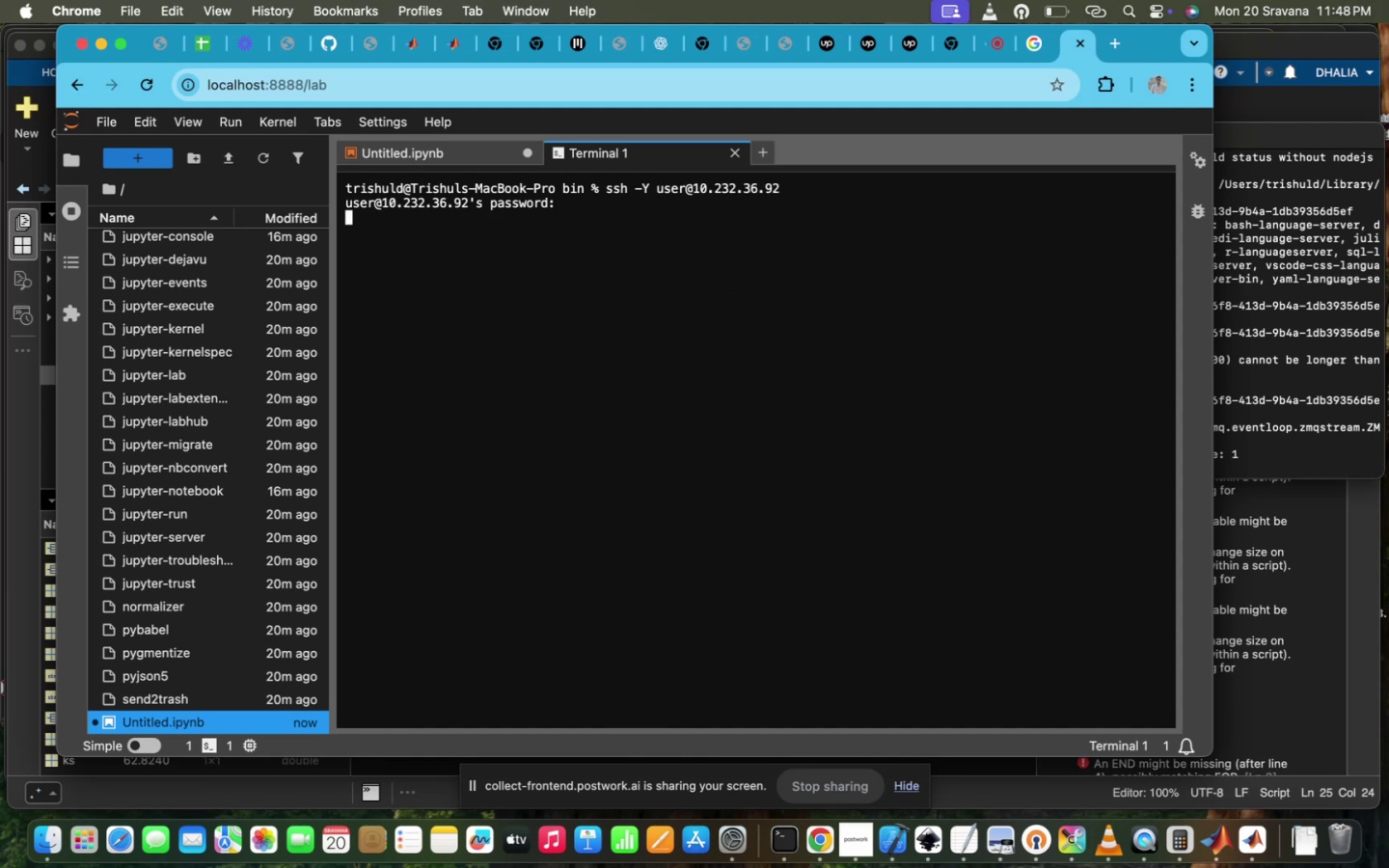 
 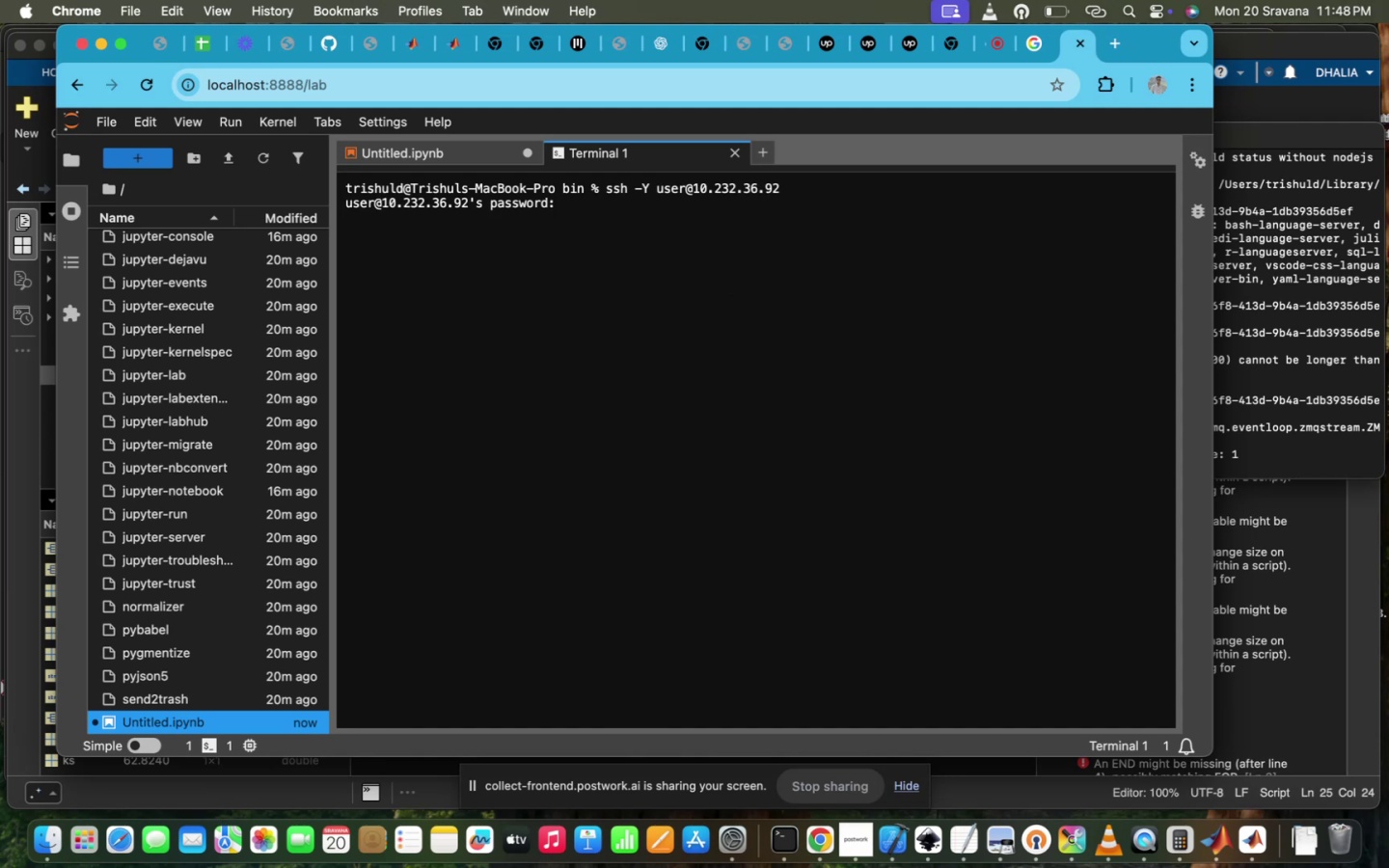 
key(Enter)
 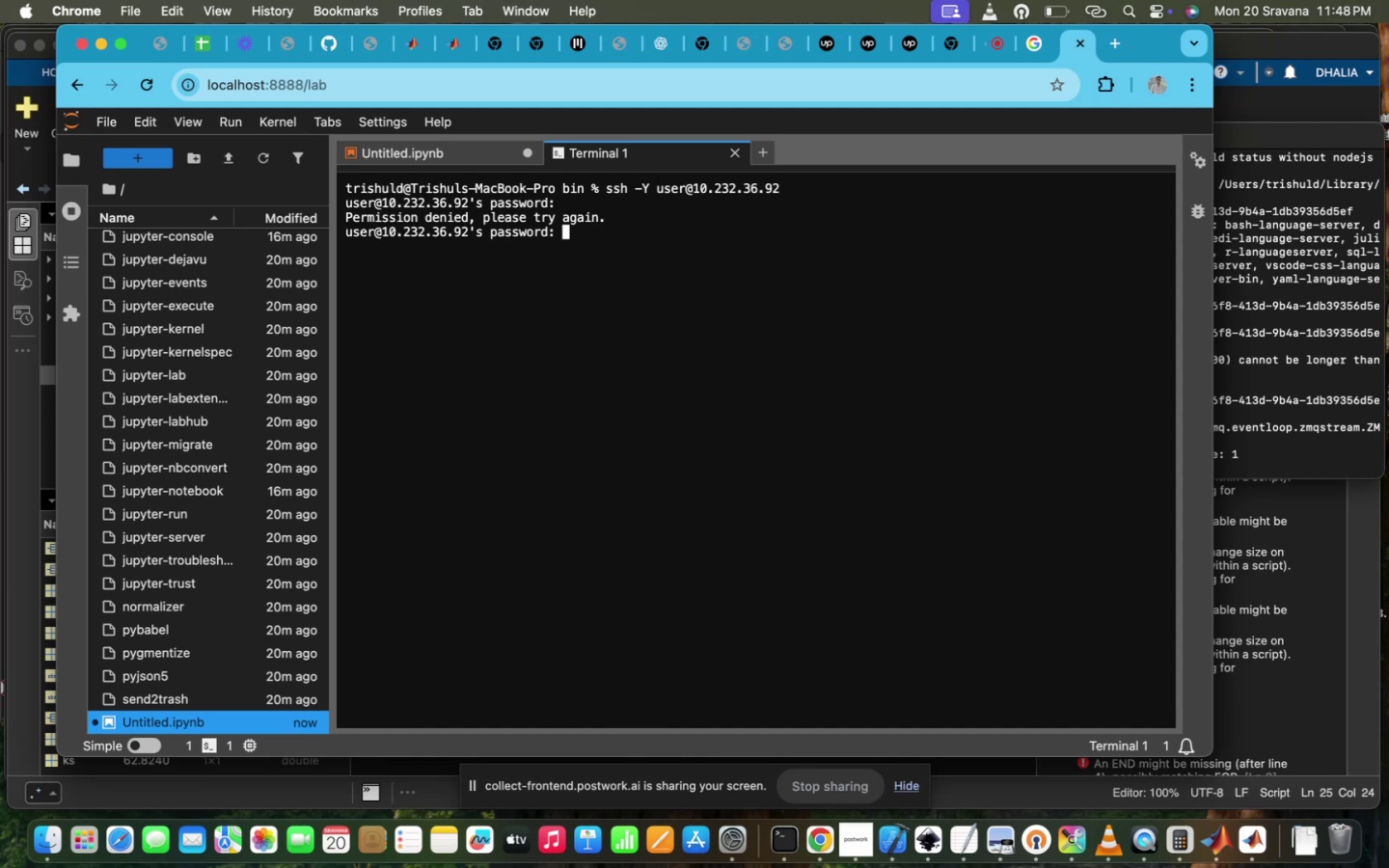 
type(ppl@iitd)
 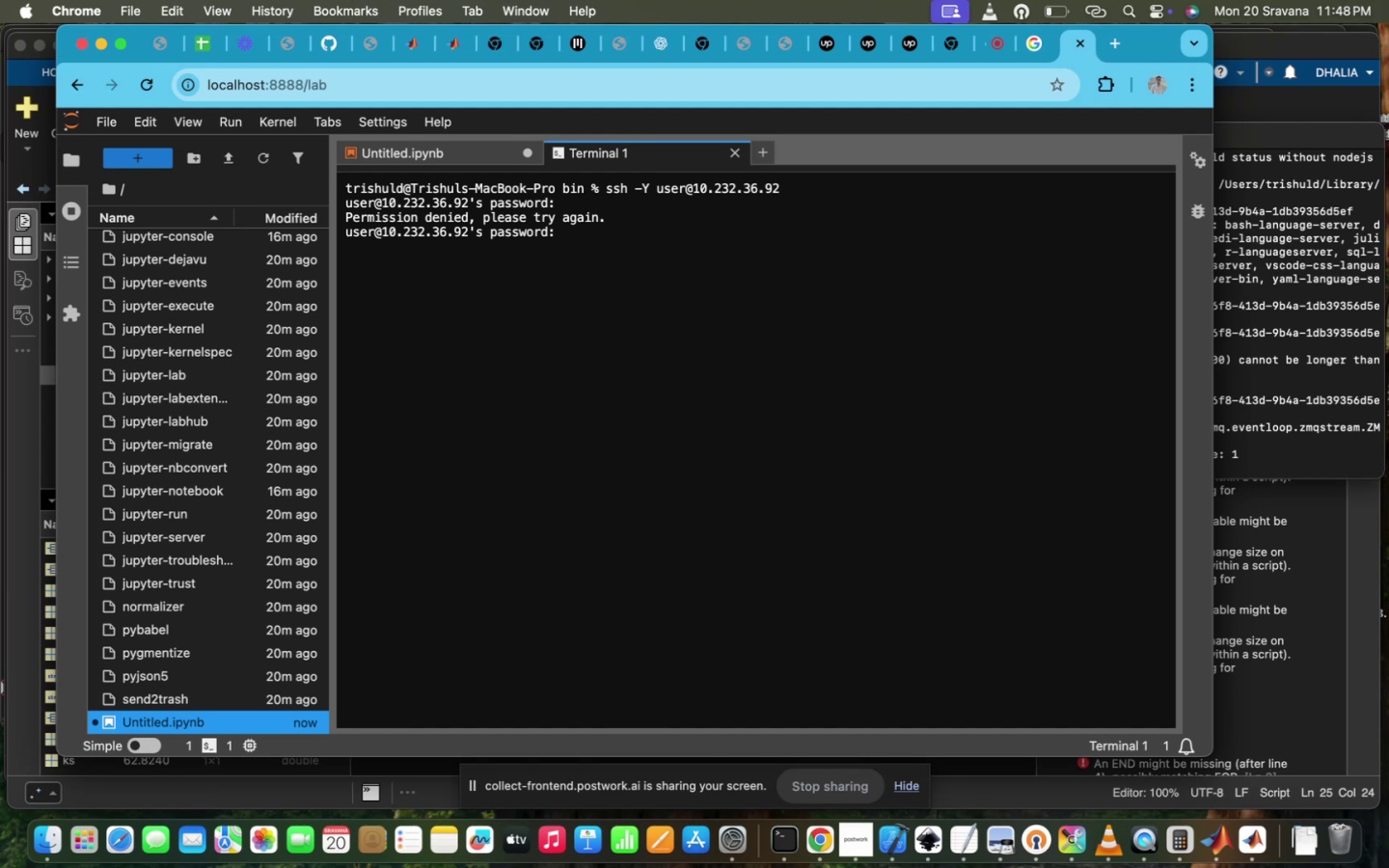 
key(Enter)
 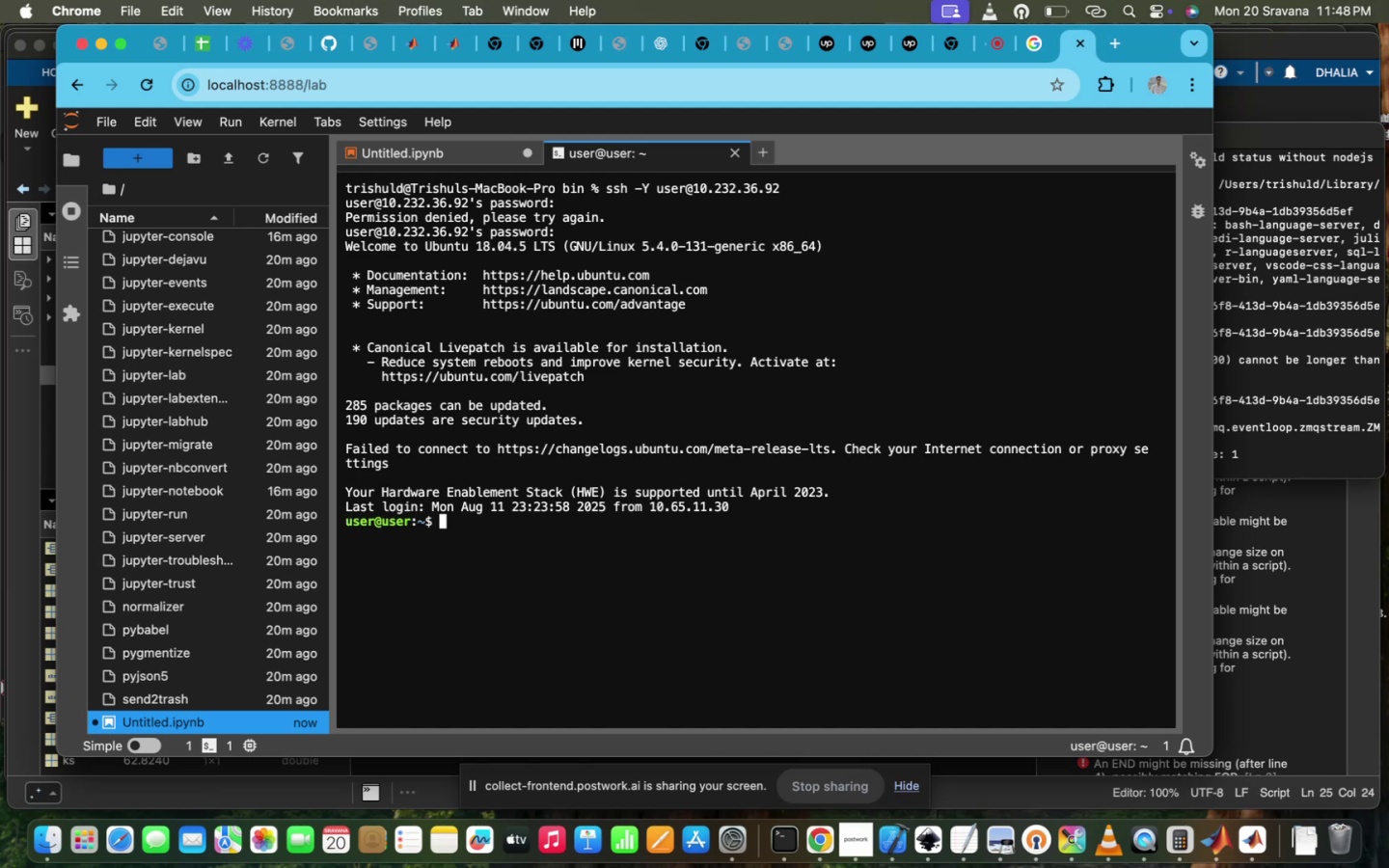 
type(ls)
 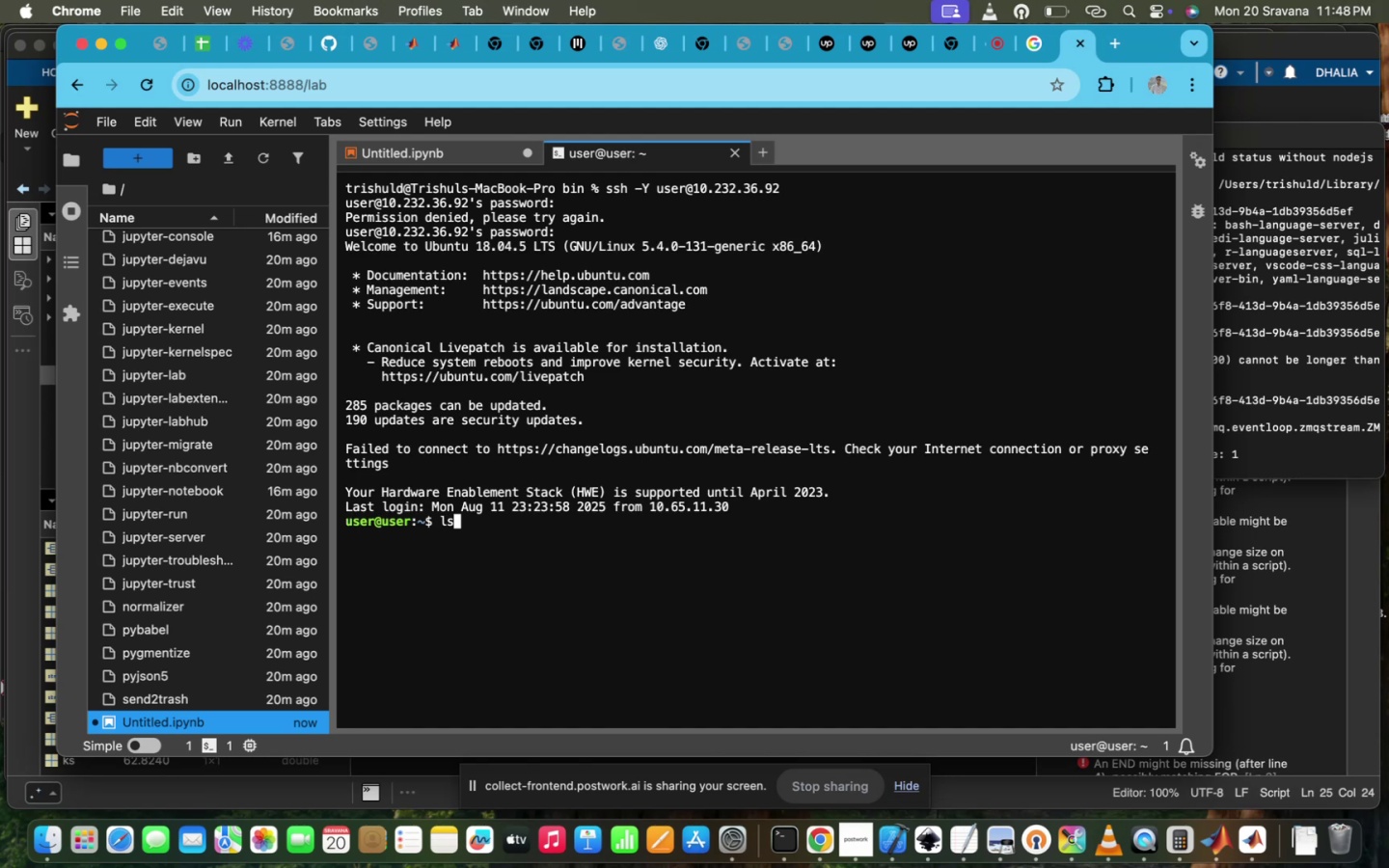 
key(Enter)
 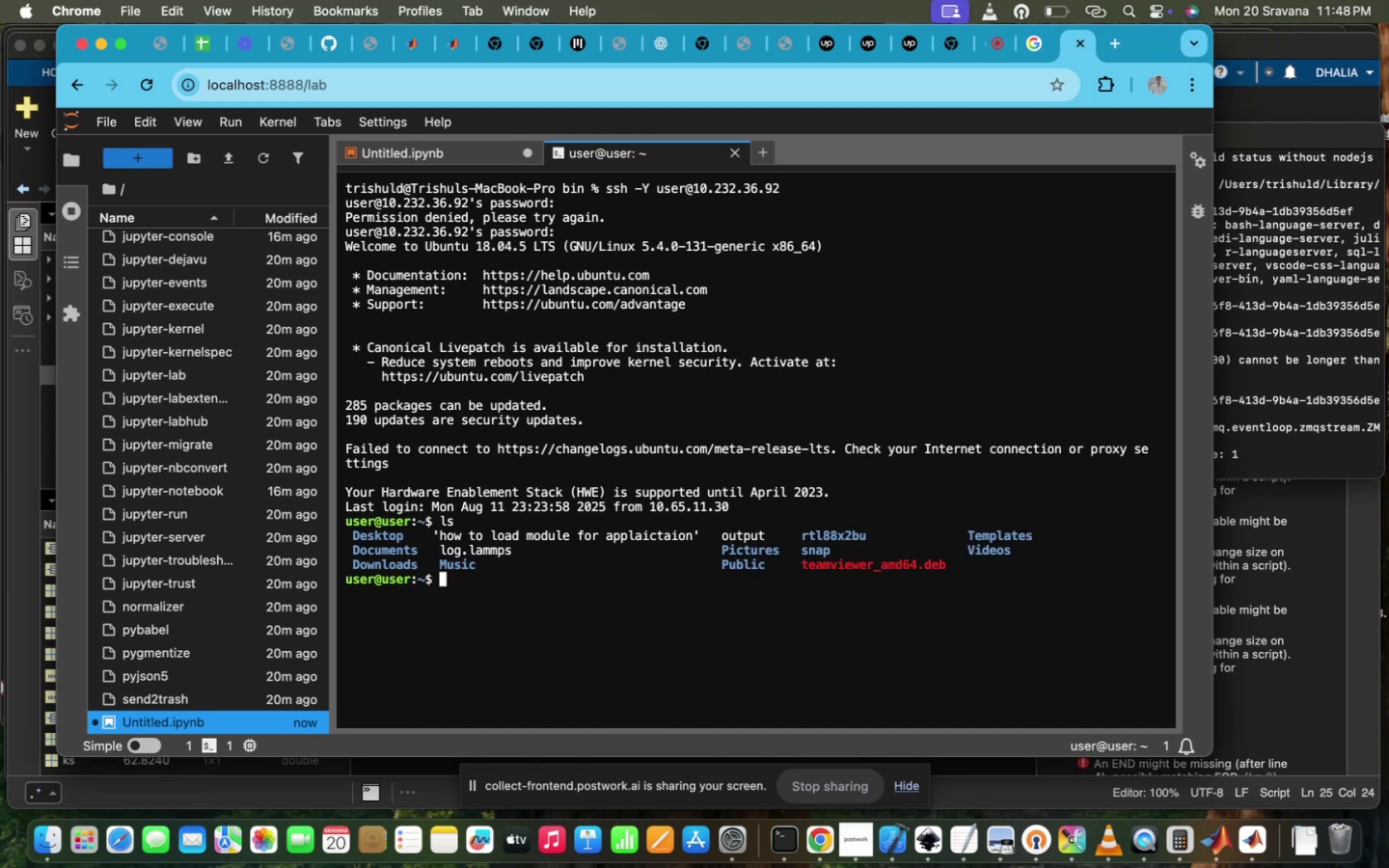 
type(cd ../../new_ssd)
 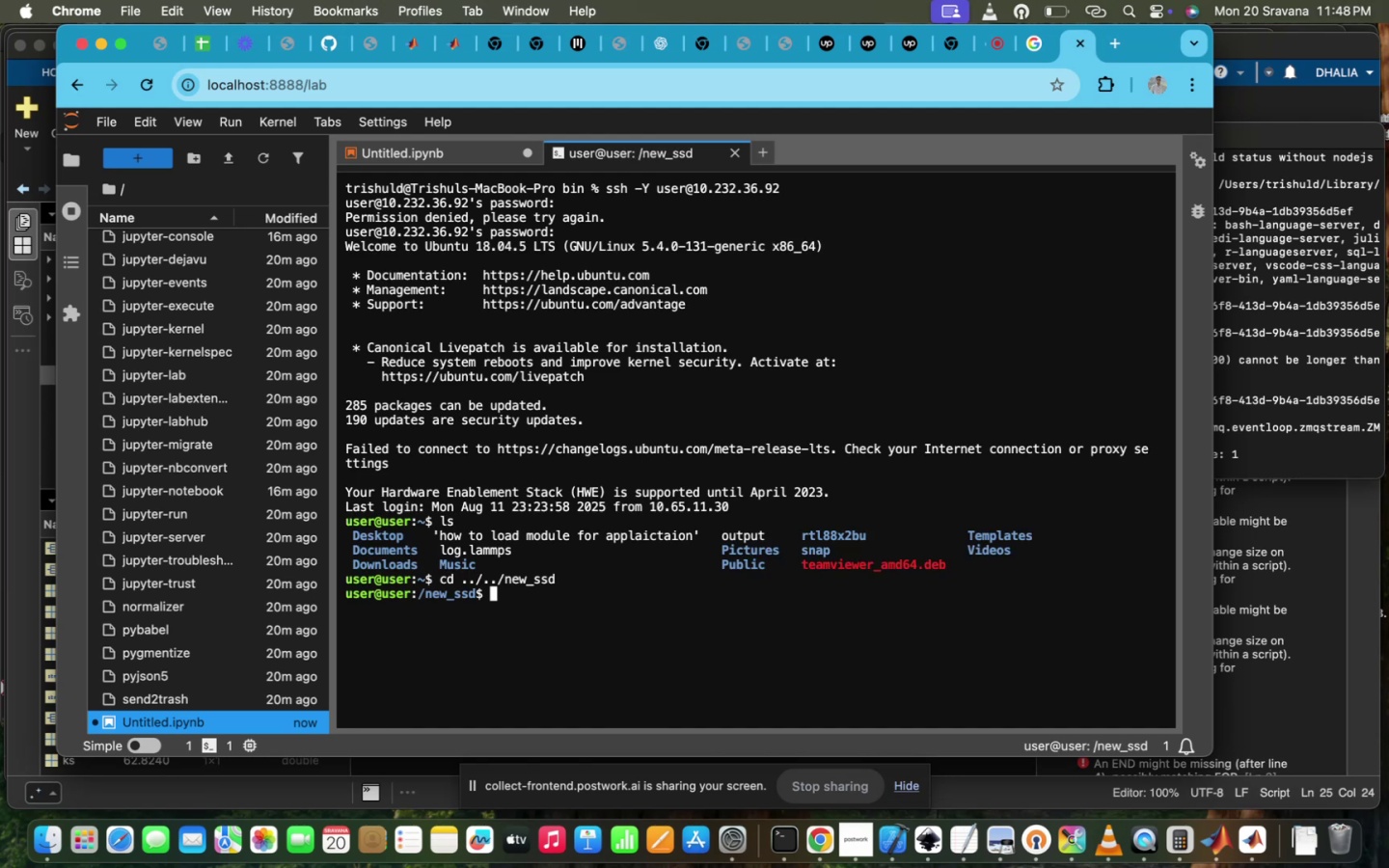 
 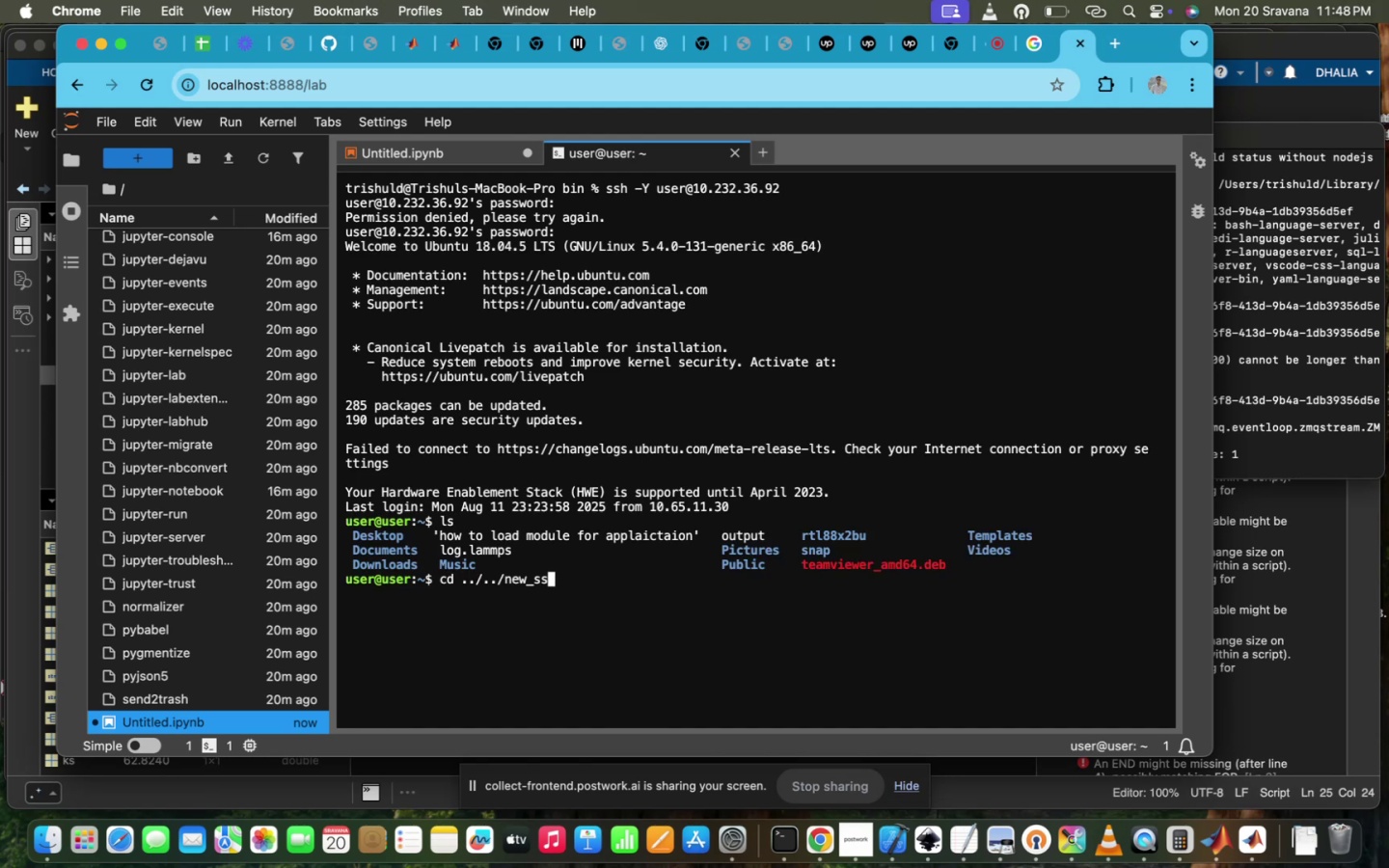 
key(Enter)
 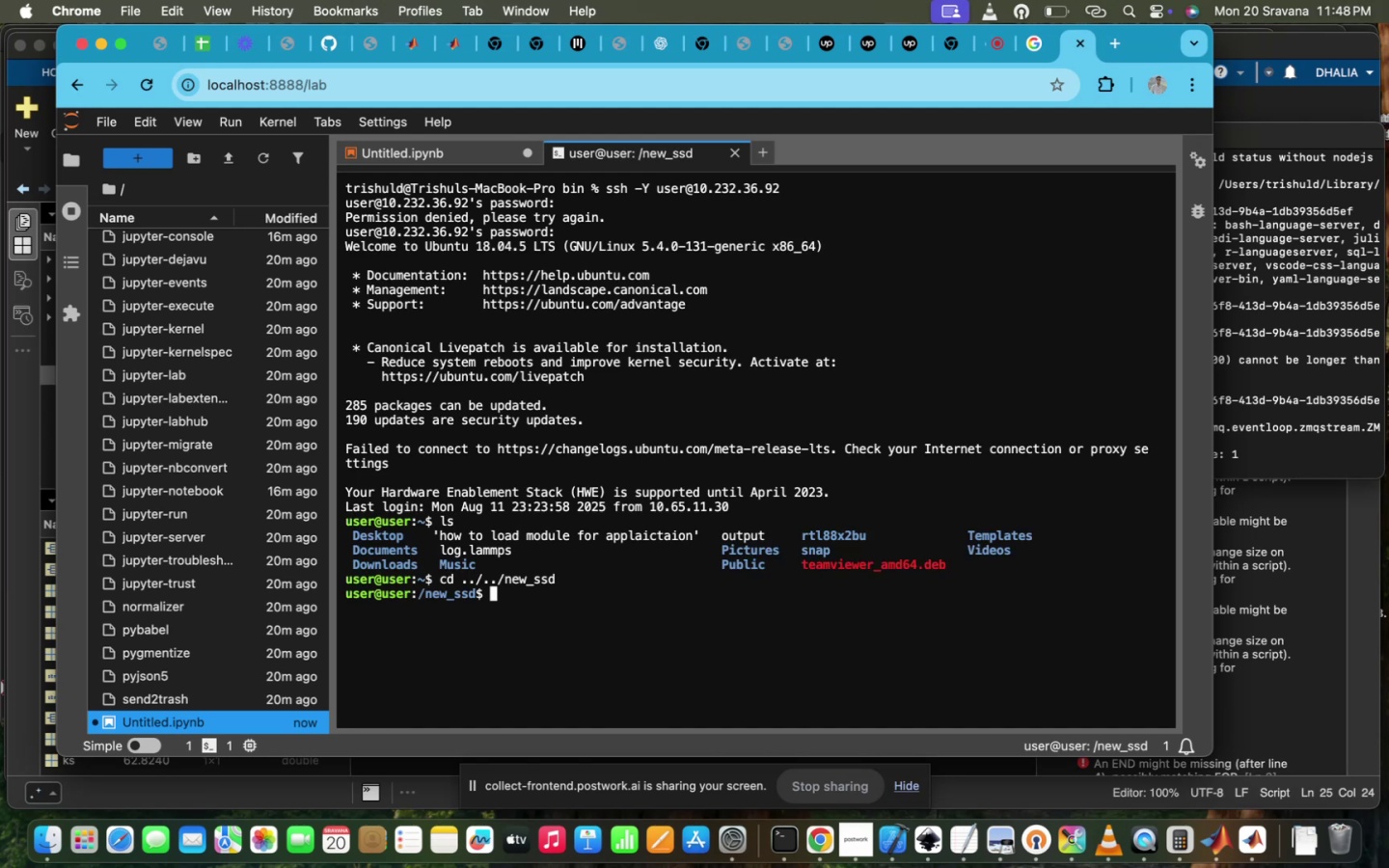 
type(ls)
 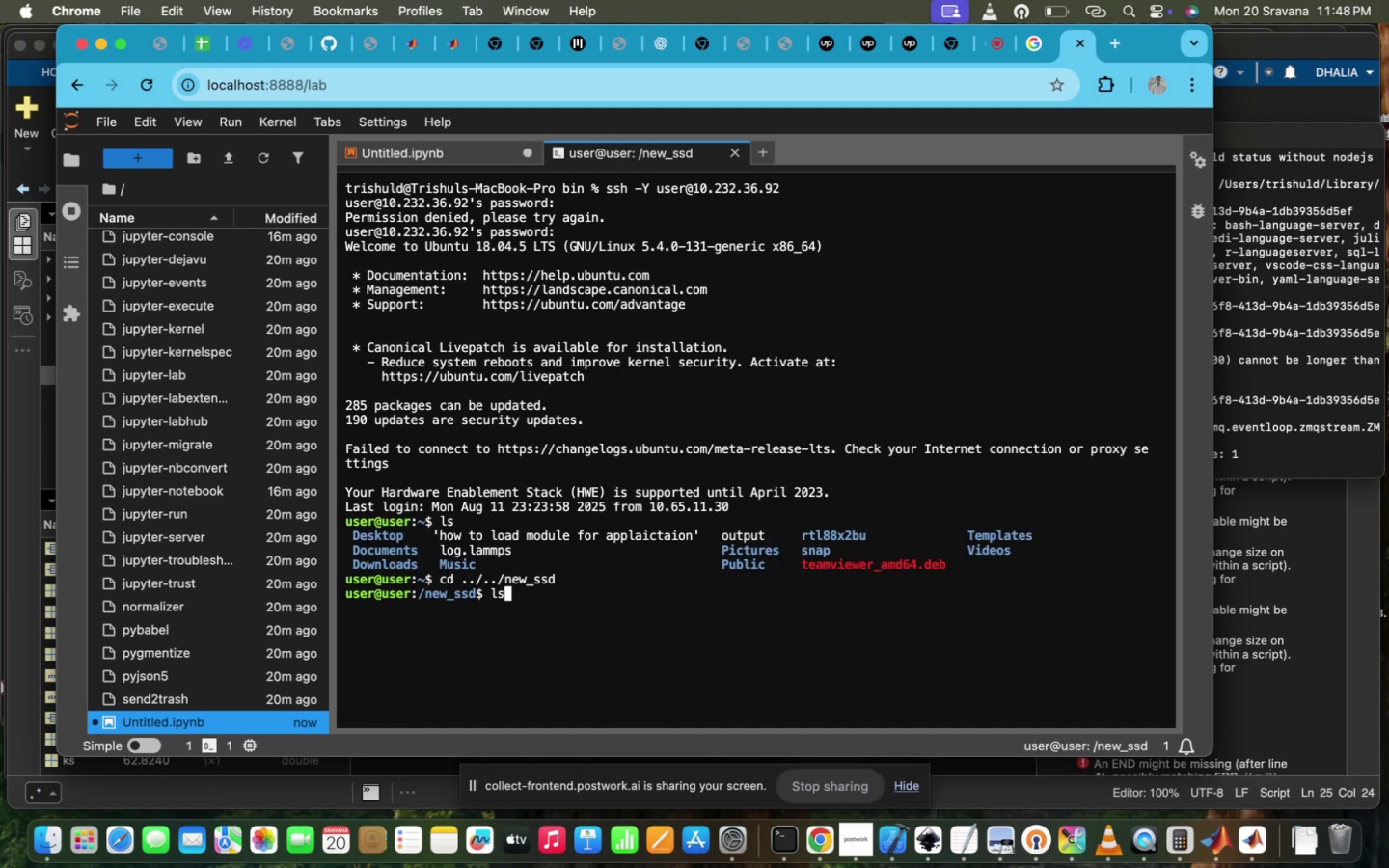 
key(Enter)
 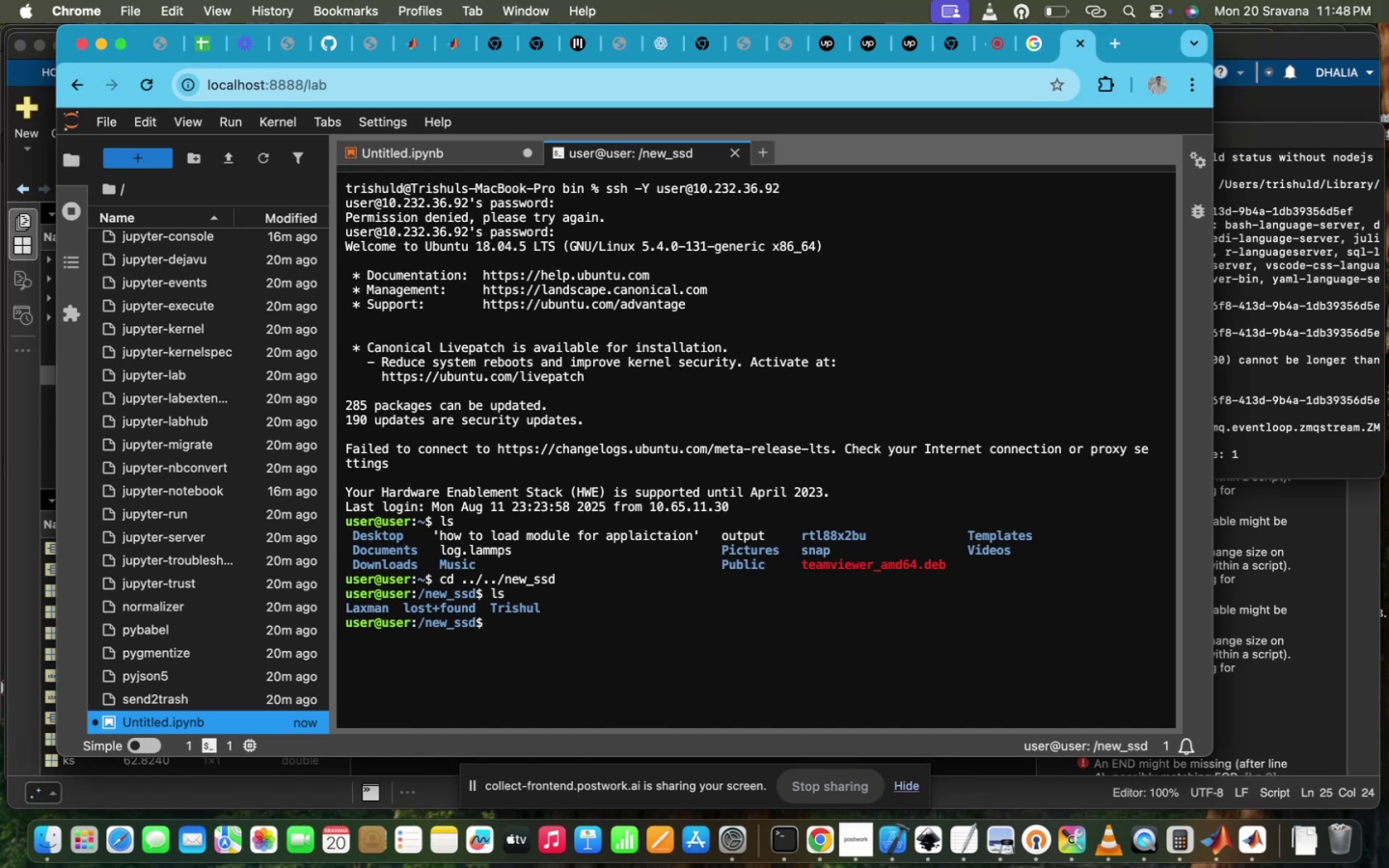 
type(clear)
 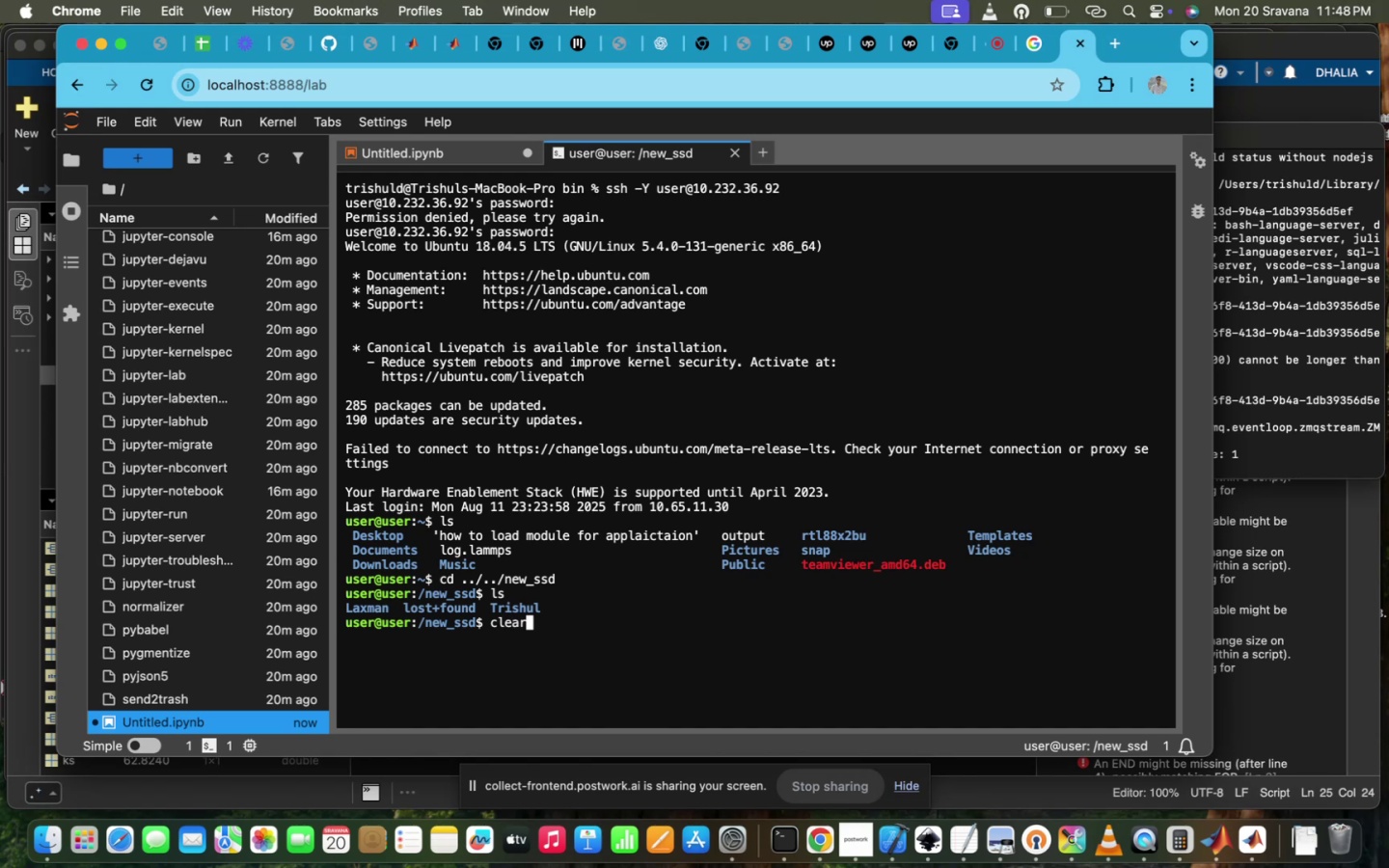 
key(Enter)
 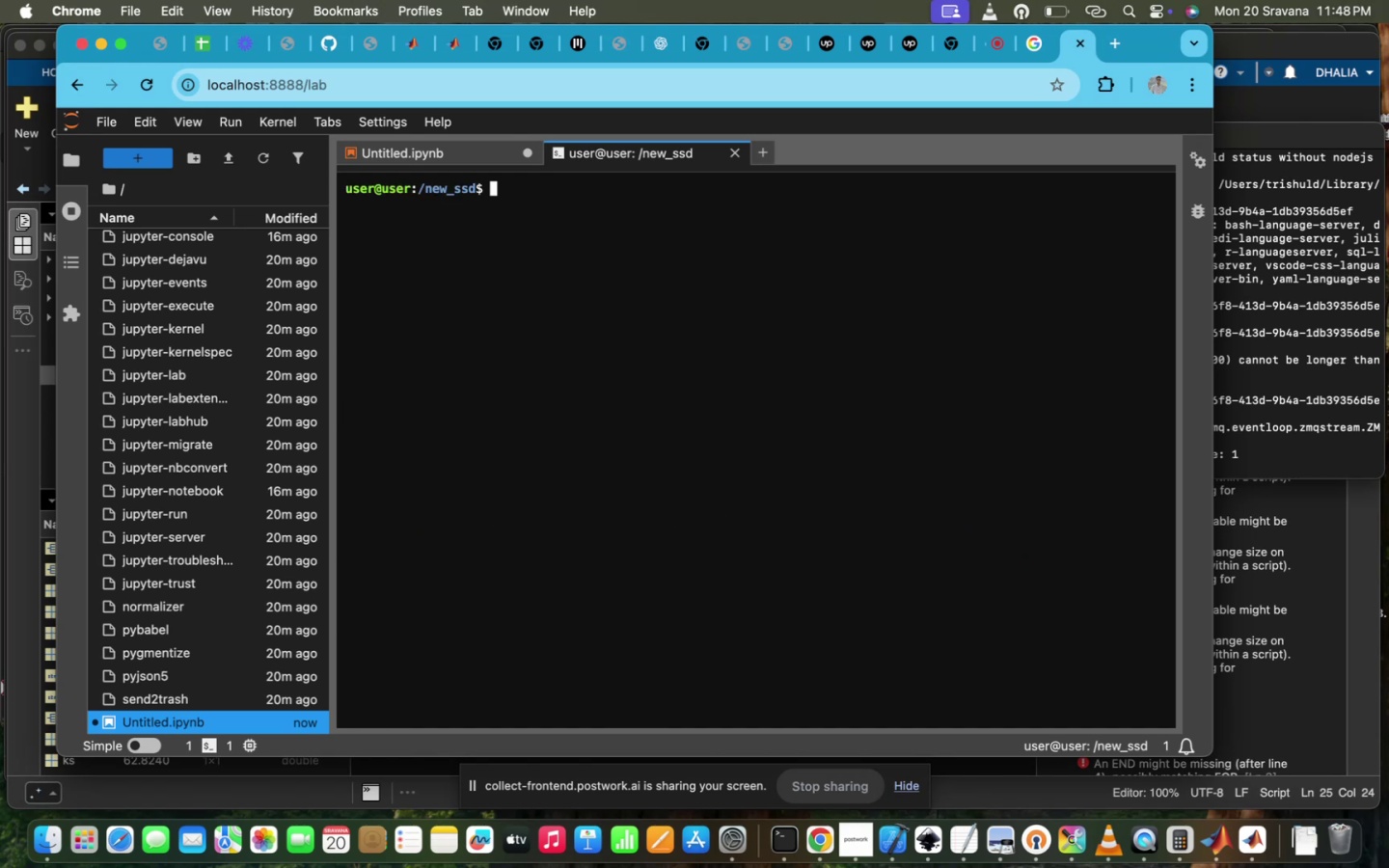 
type(cd TR)
key(Tab)
key(Backspace)
type(ri)
key(Tab)
 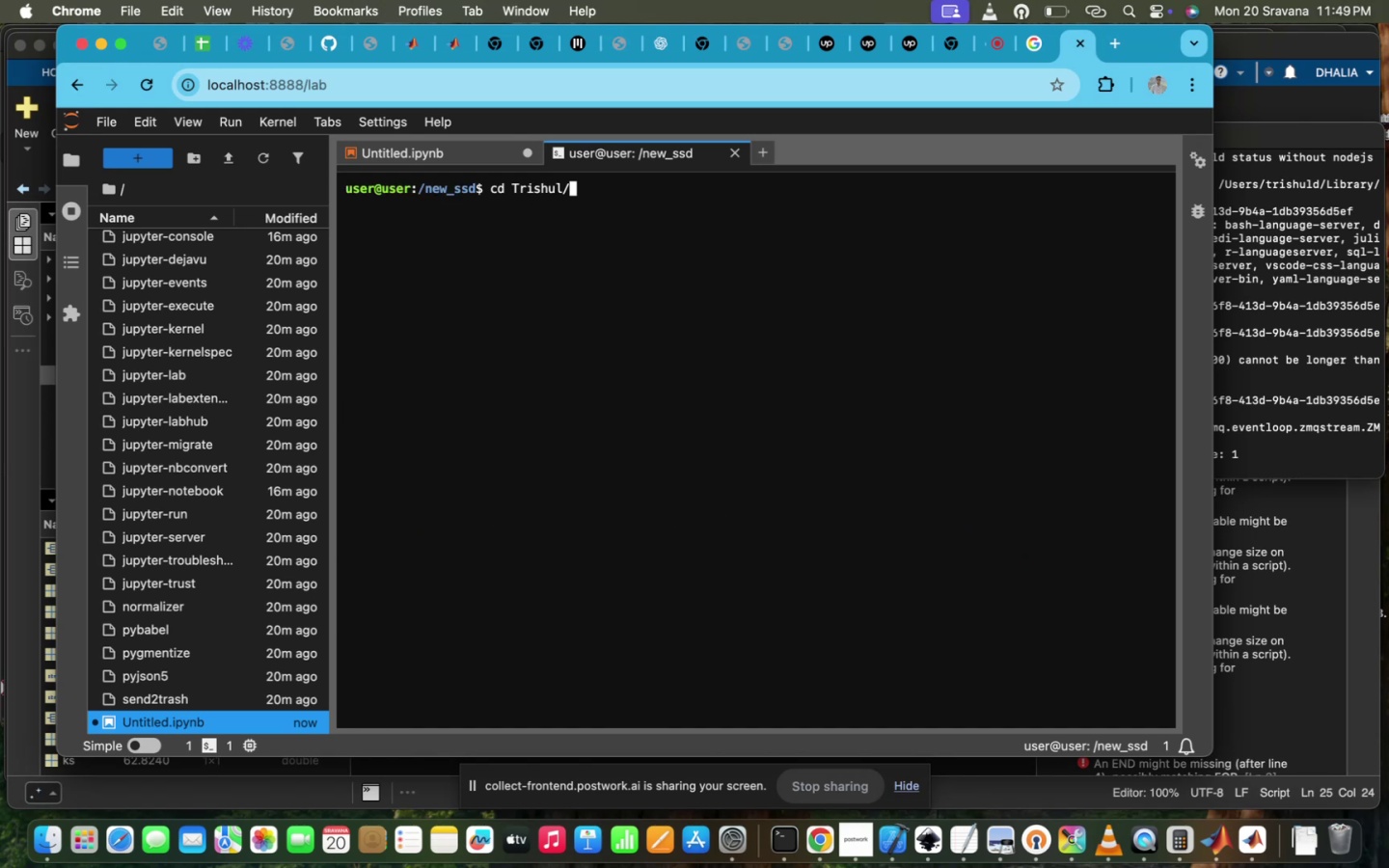 
key(Enter)
 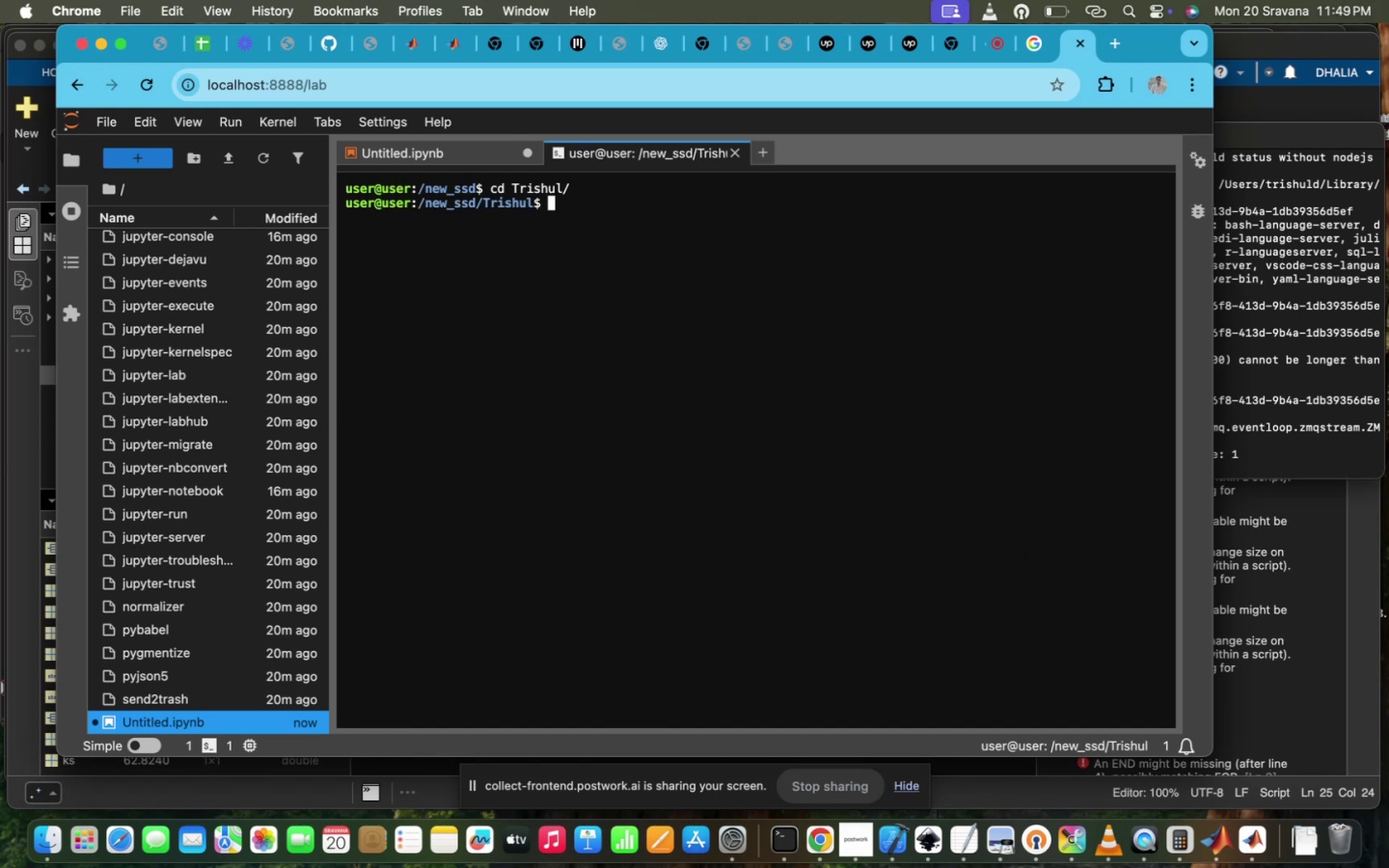 
type(ls)
 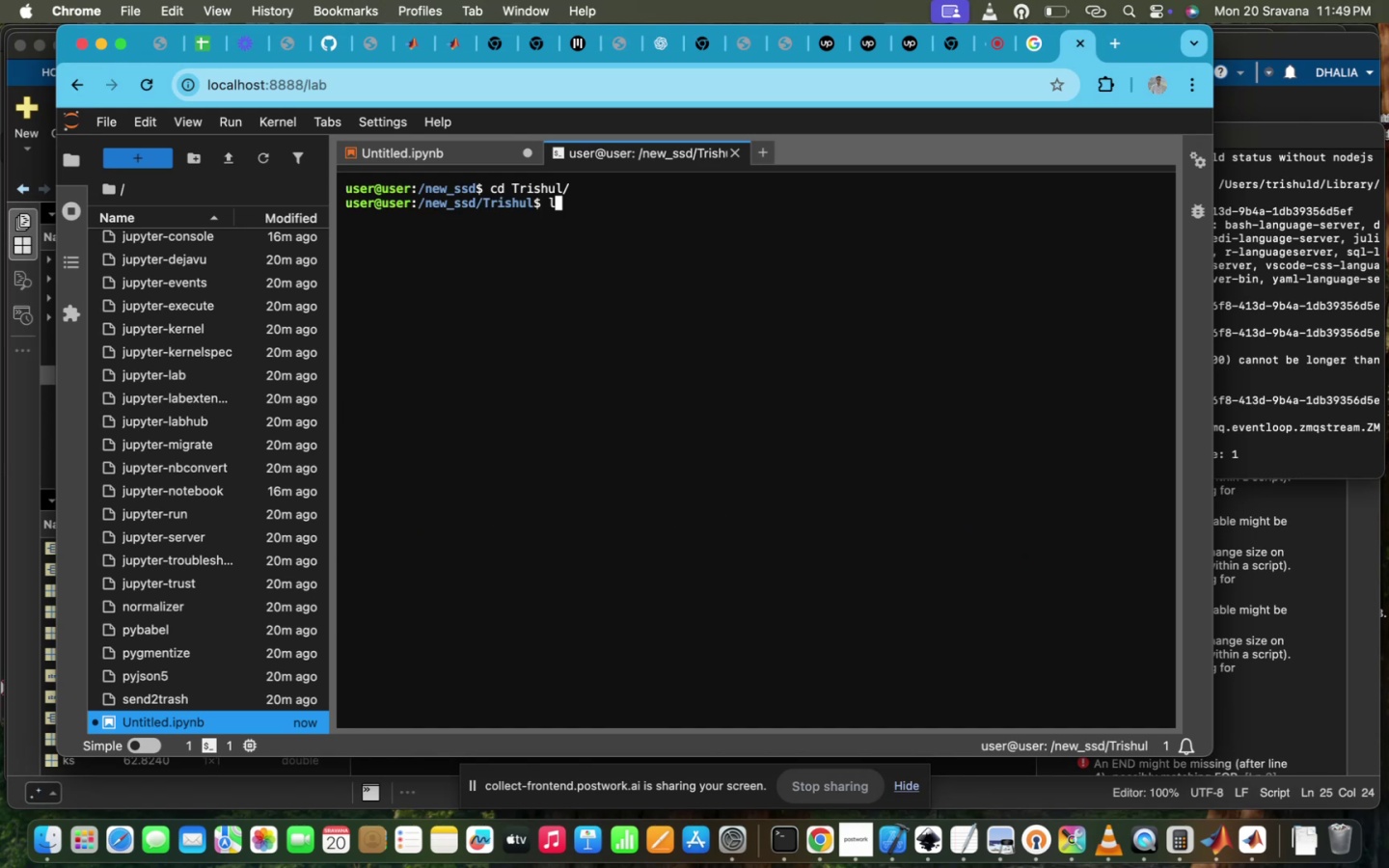 
key(Enter)
 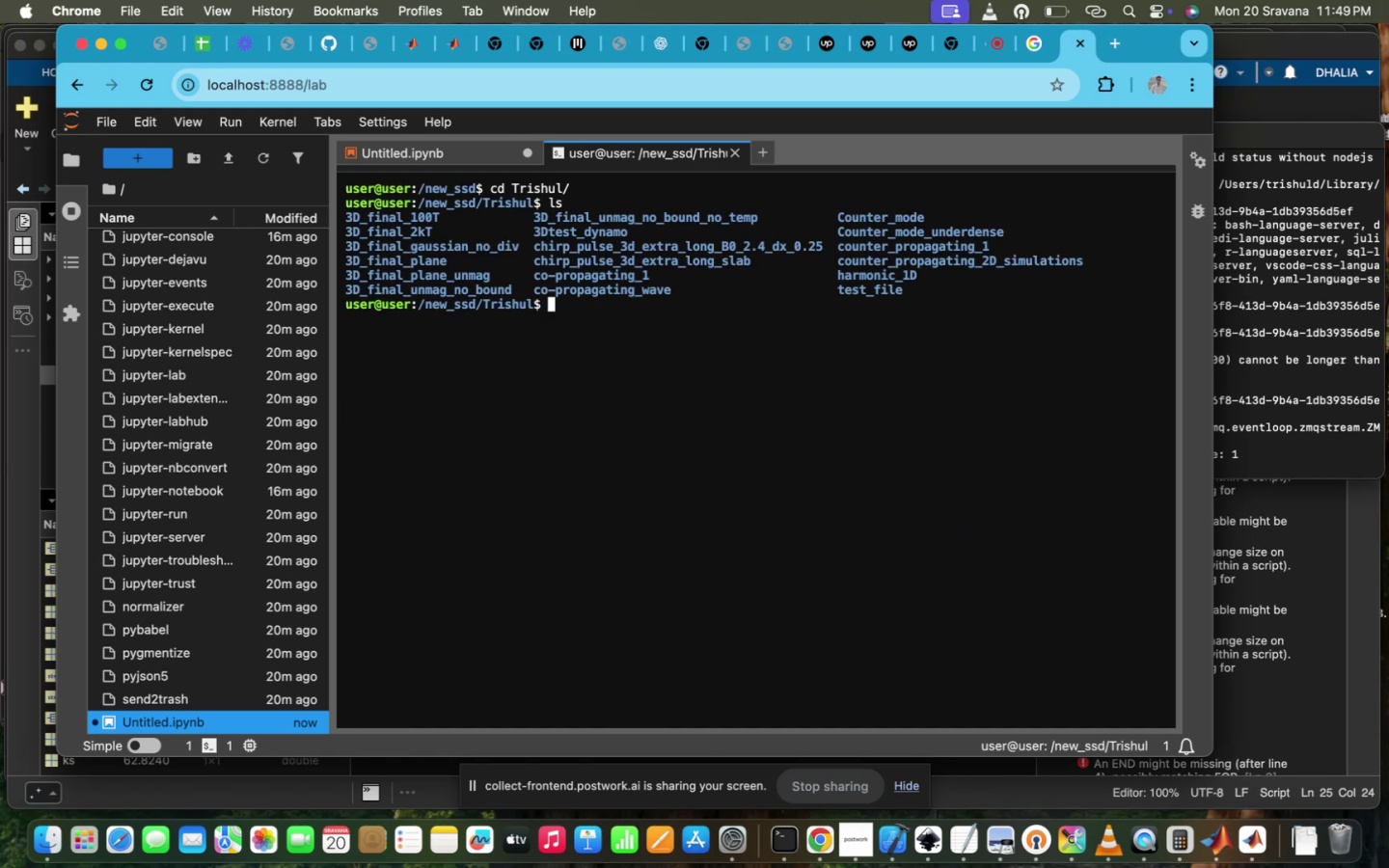 
type(cd co)
key(Backspace)
type(o)
key(Tab)
type(un)
key(Tab)
type(2S)
key(Tab)
key(Backspace)
type(D)
key(Tab)
 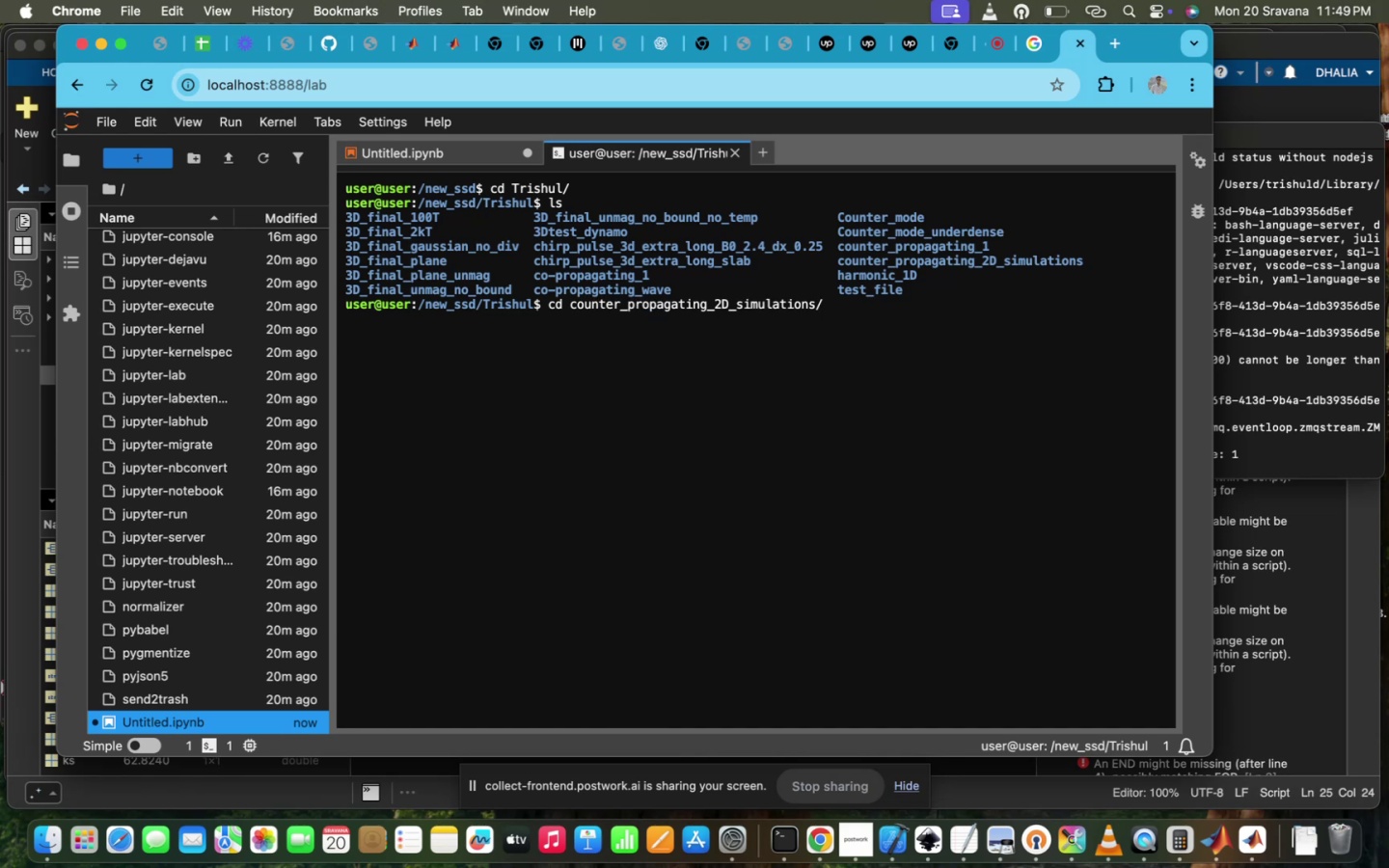 
key(Enter)
 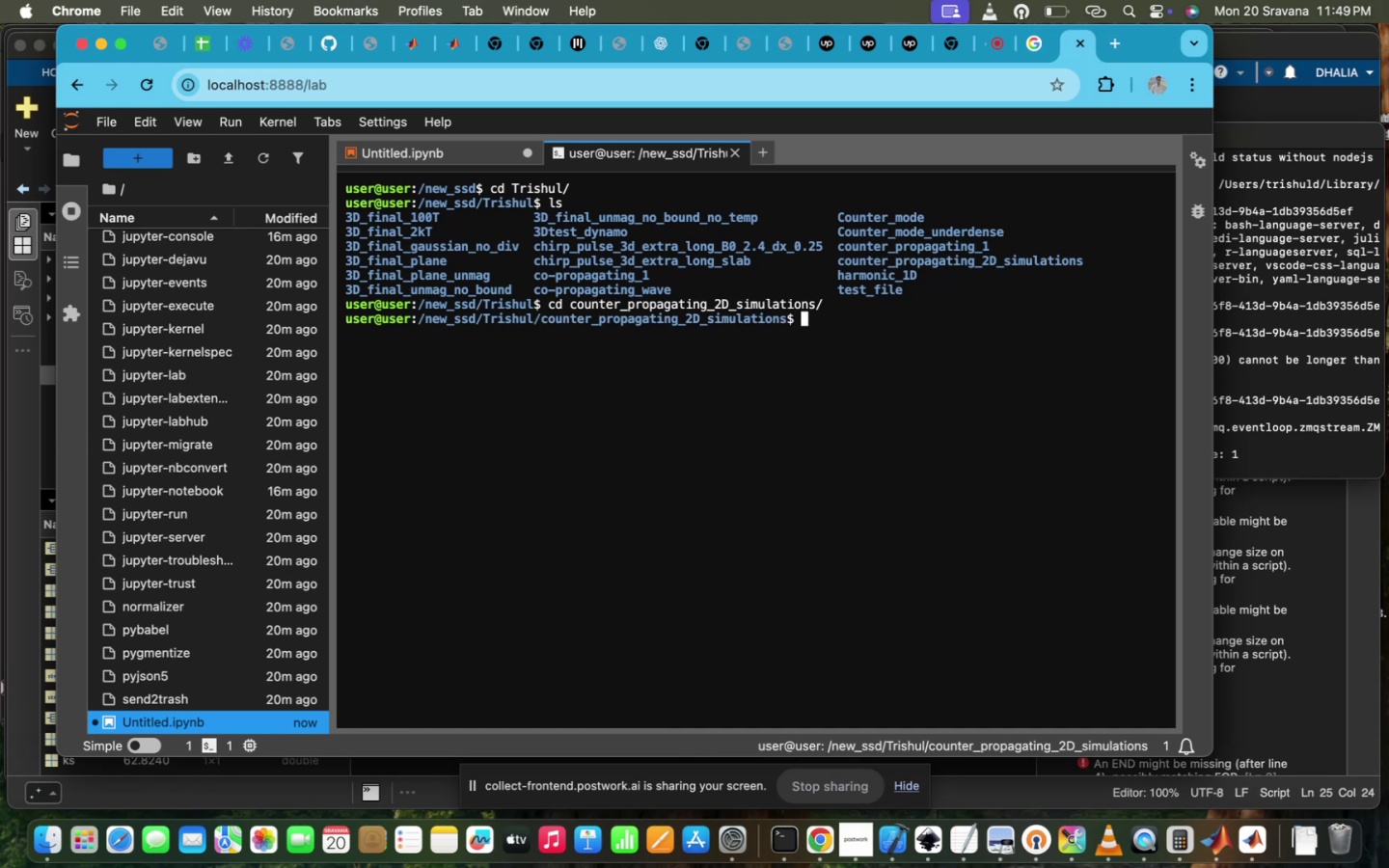 
type(ls)
 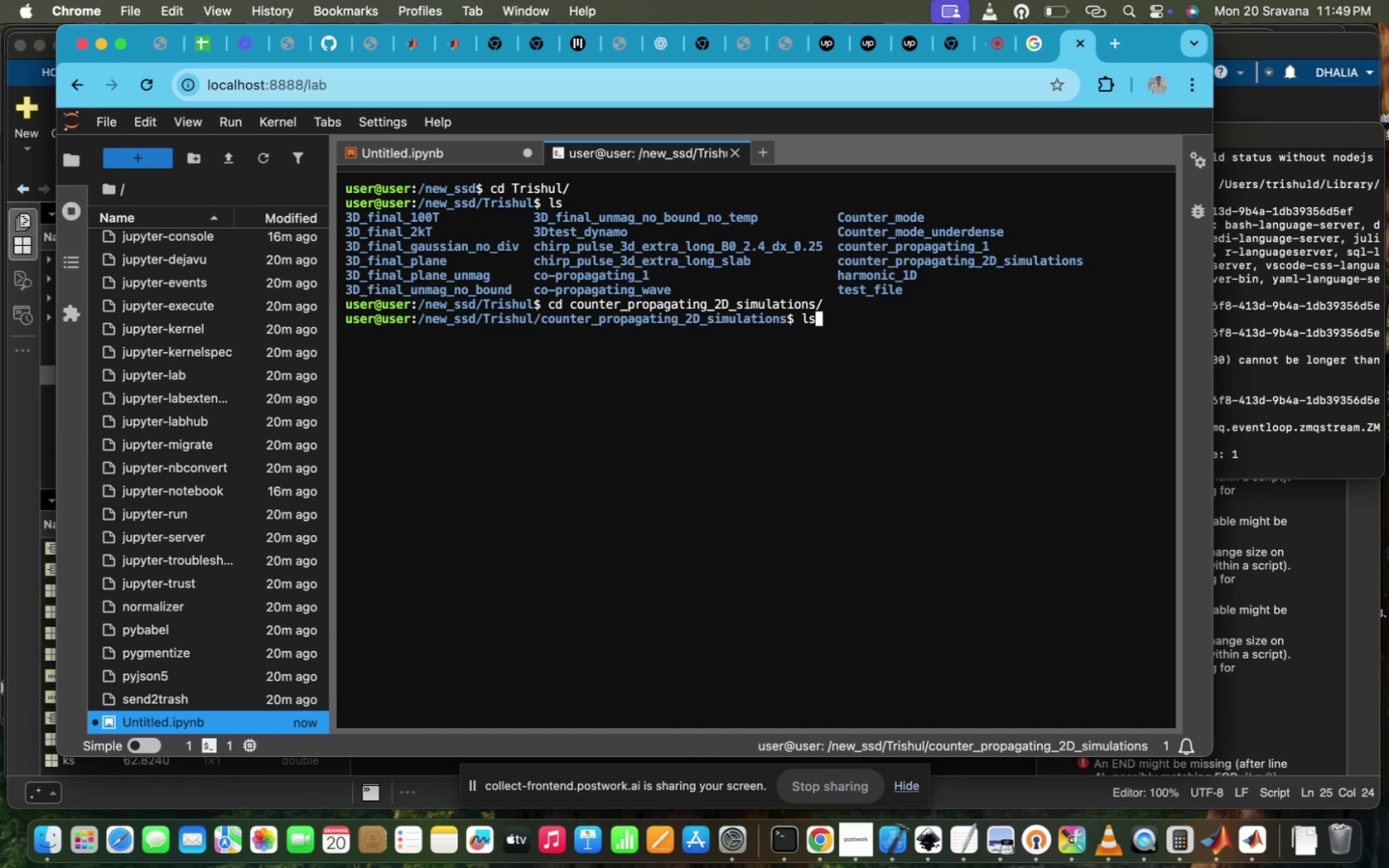 
key(Enter)
 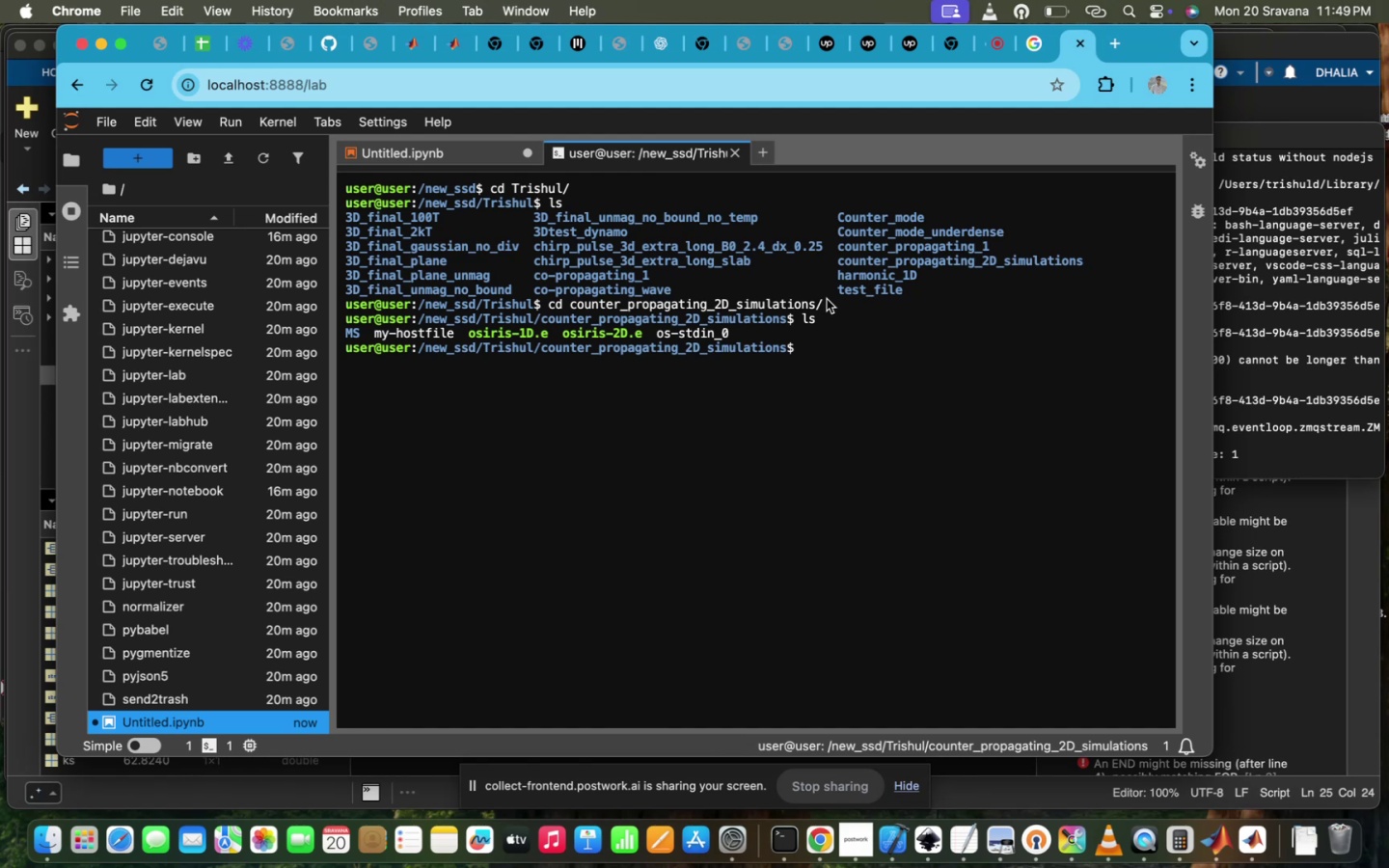 
wait(22.57)
 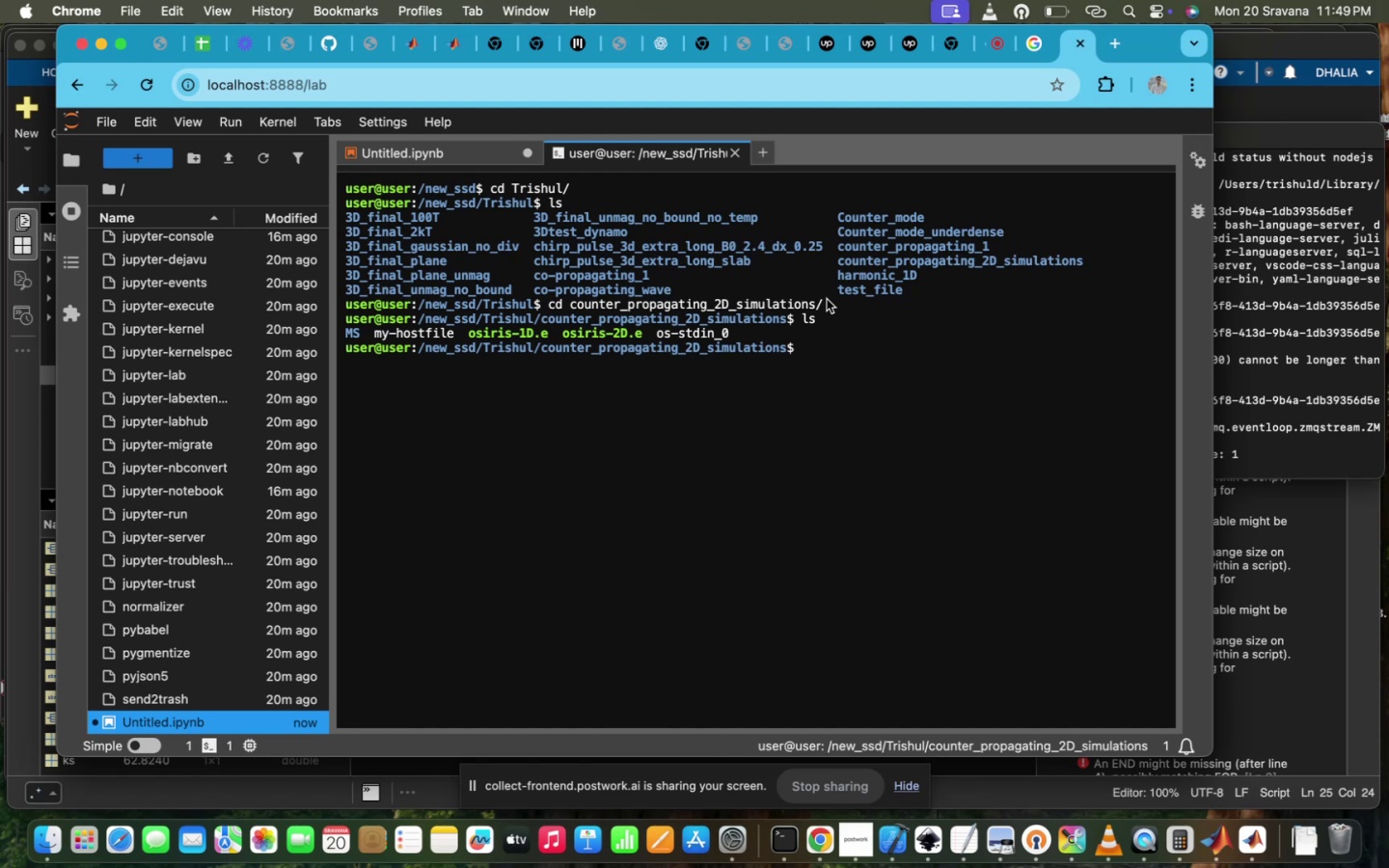 
left_click([831, 301])
 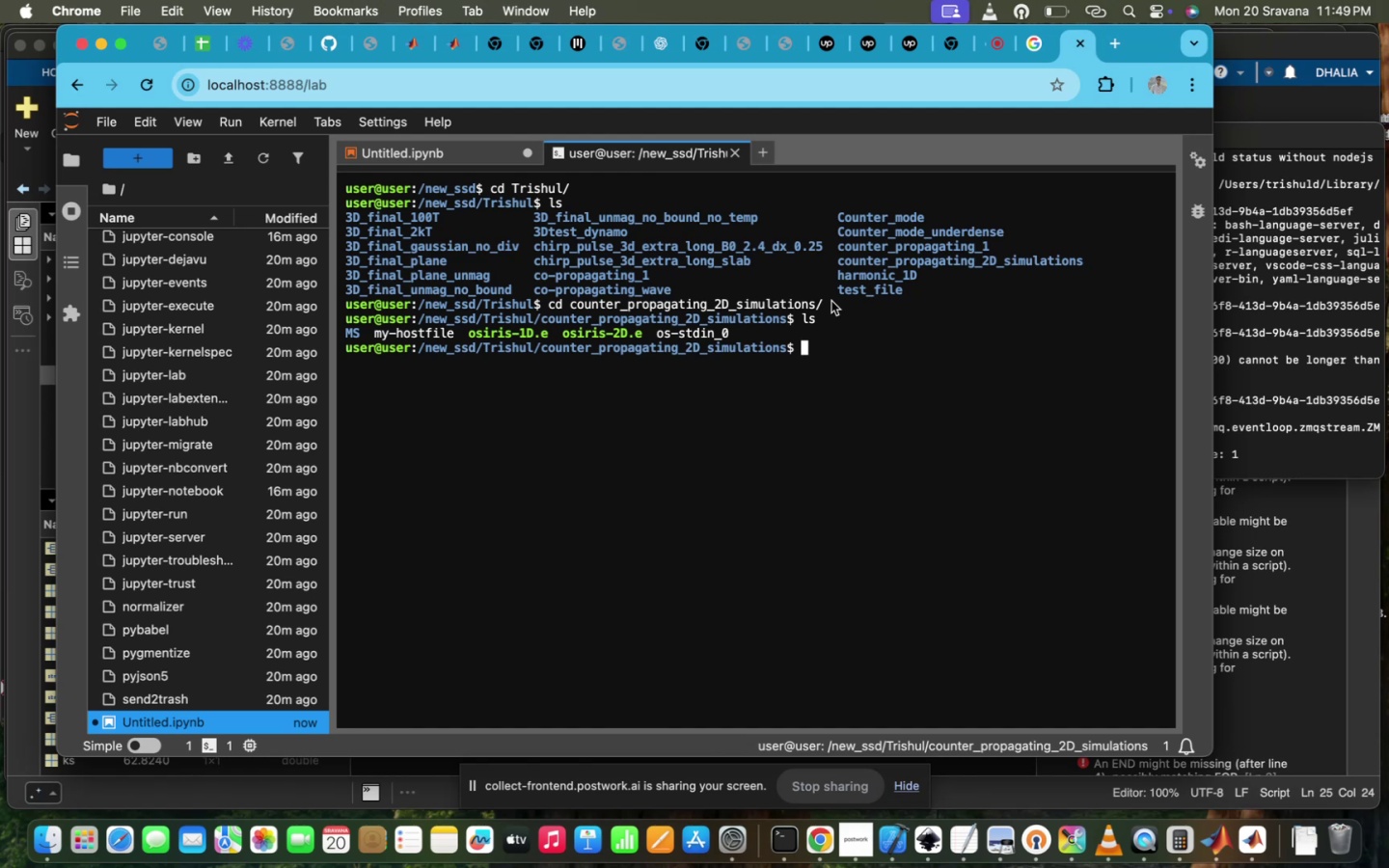 
wait(12.93)
 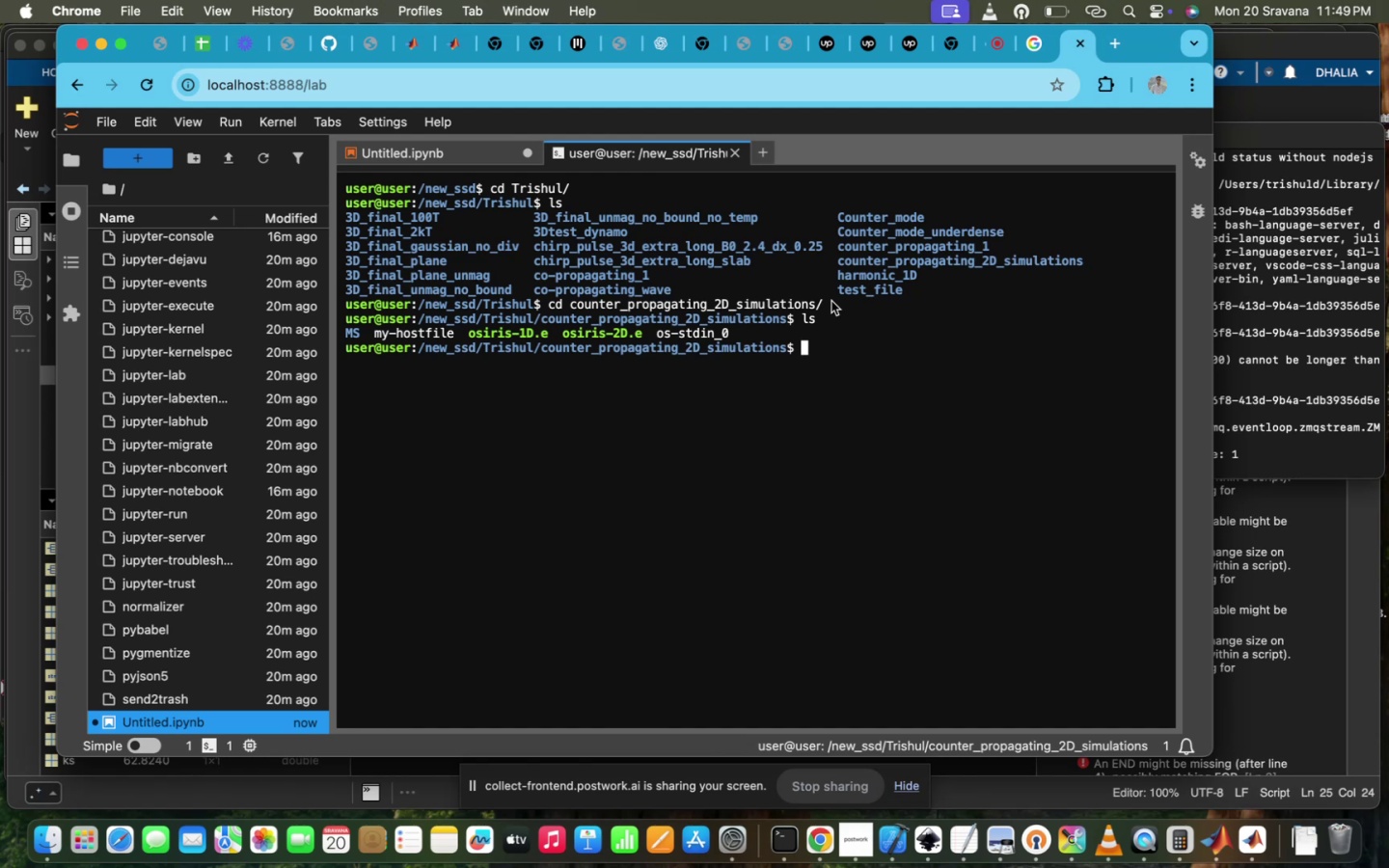 
type(vo)
key(Backspace)
type(i )
 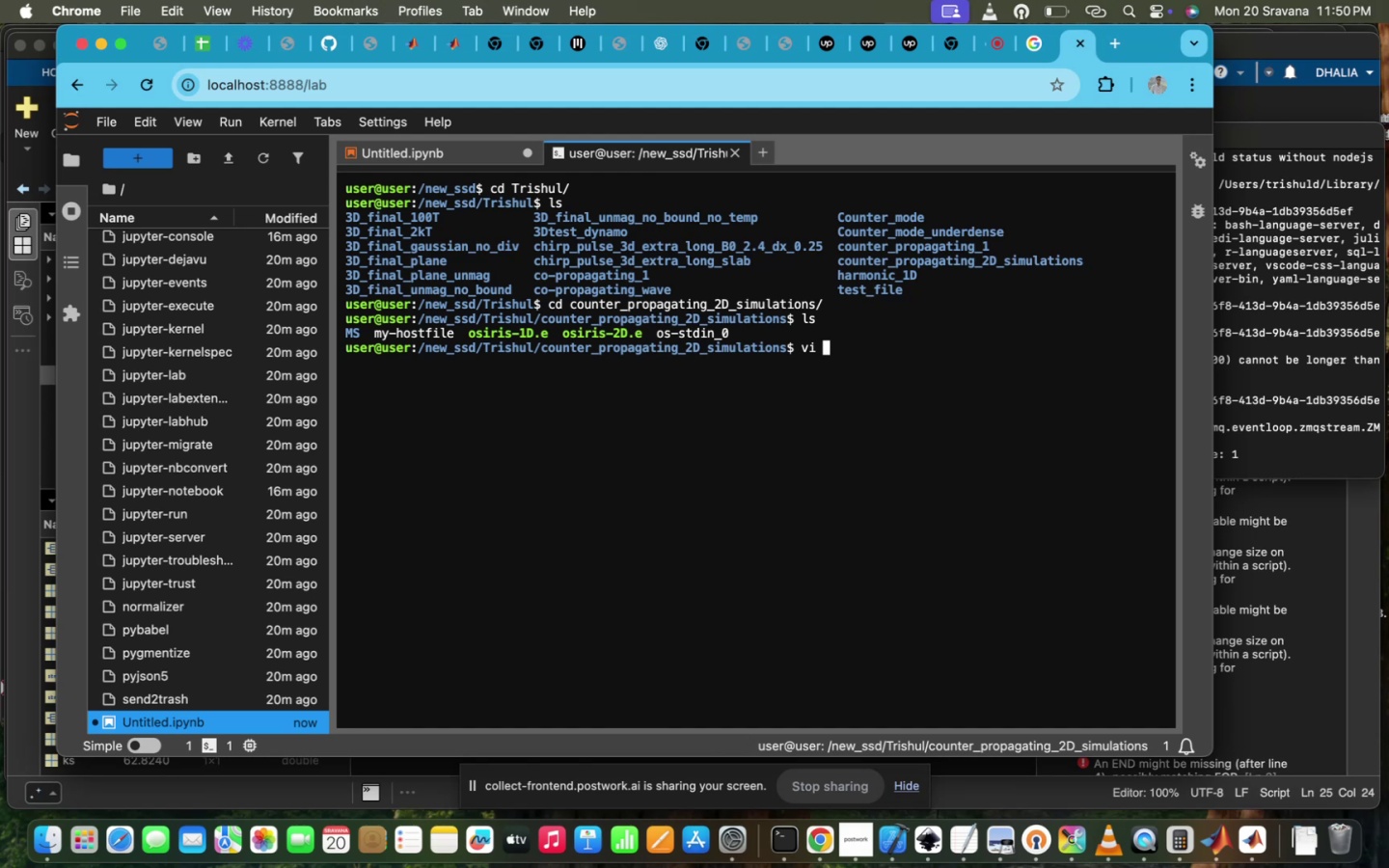 
wait(19.99)
 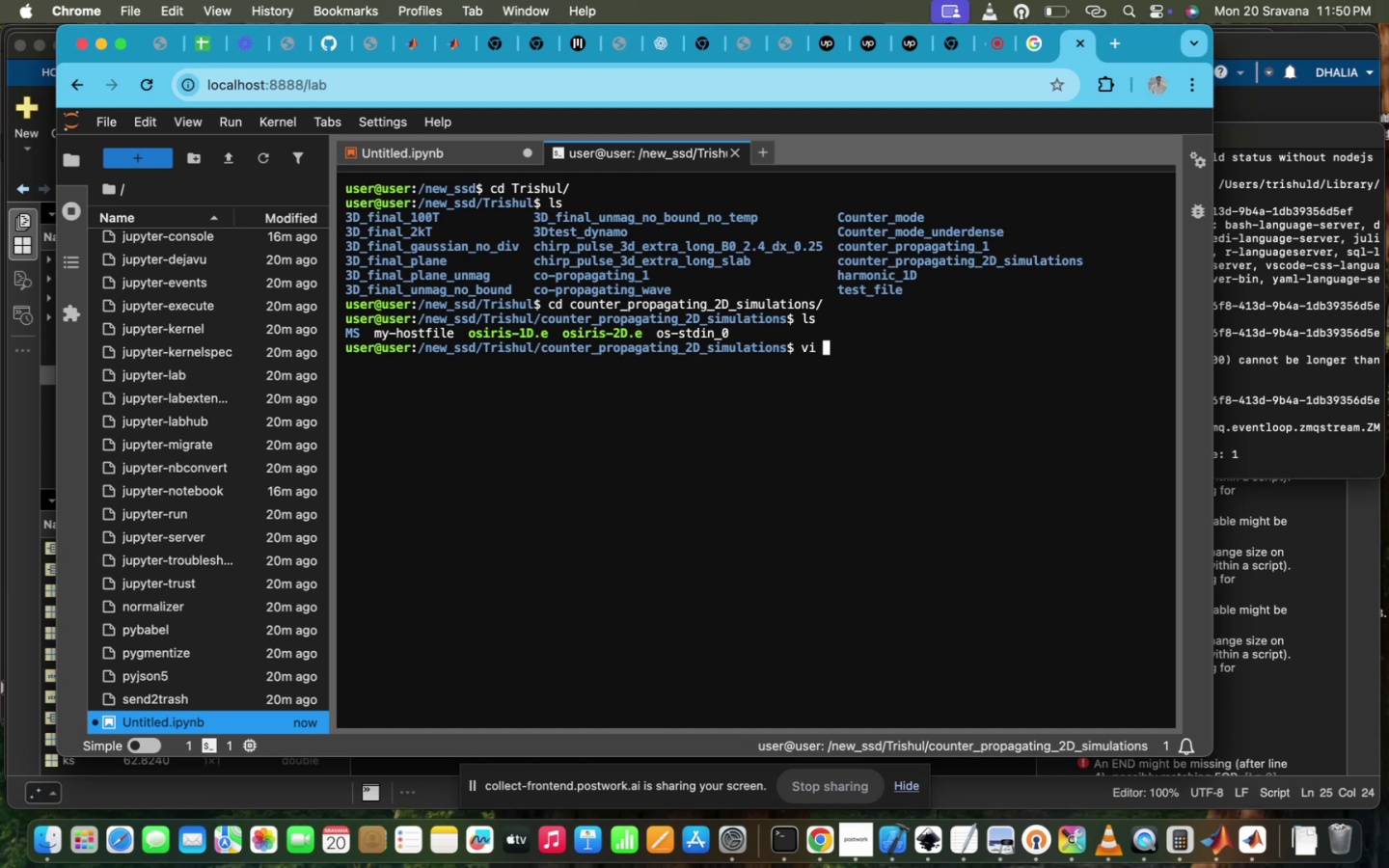 
scroll: coordinate [831, 301], scroll_direction: down, amount: 6.0
 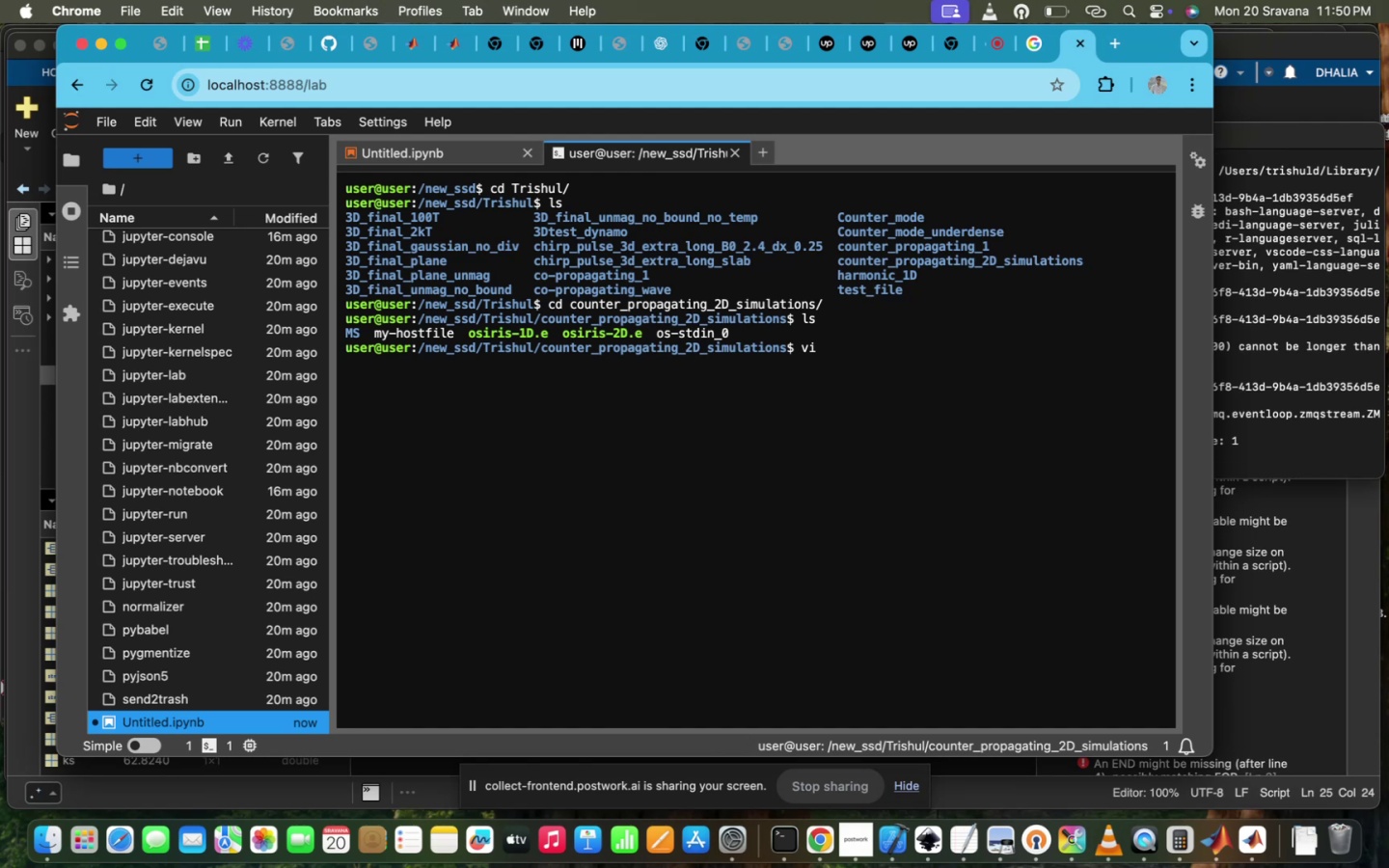 
key(Backspace)
 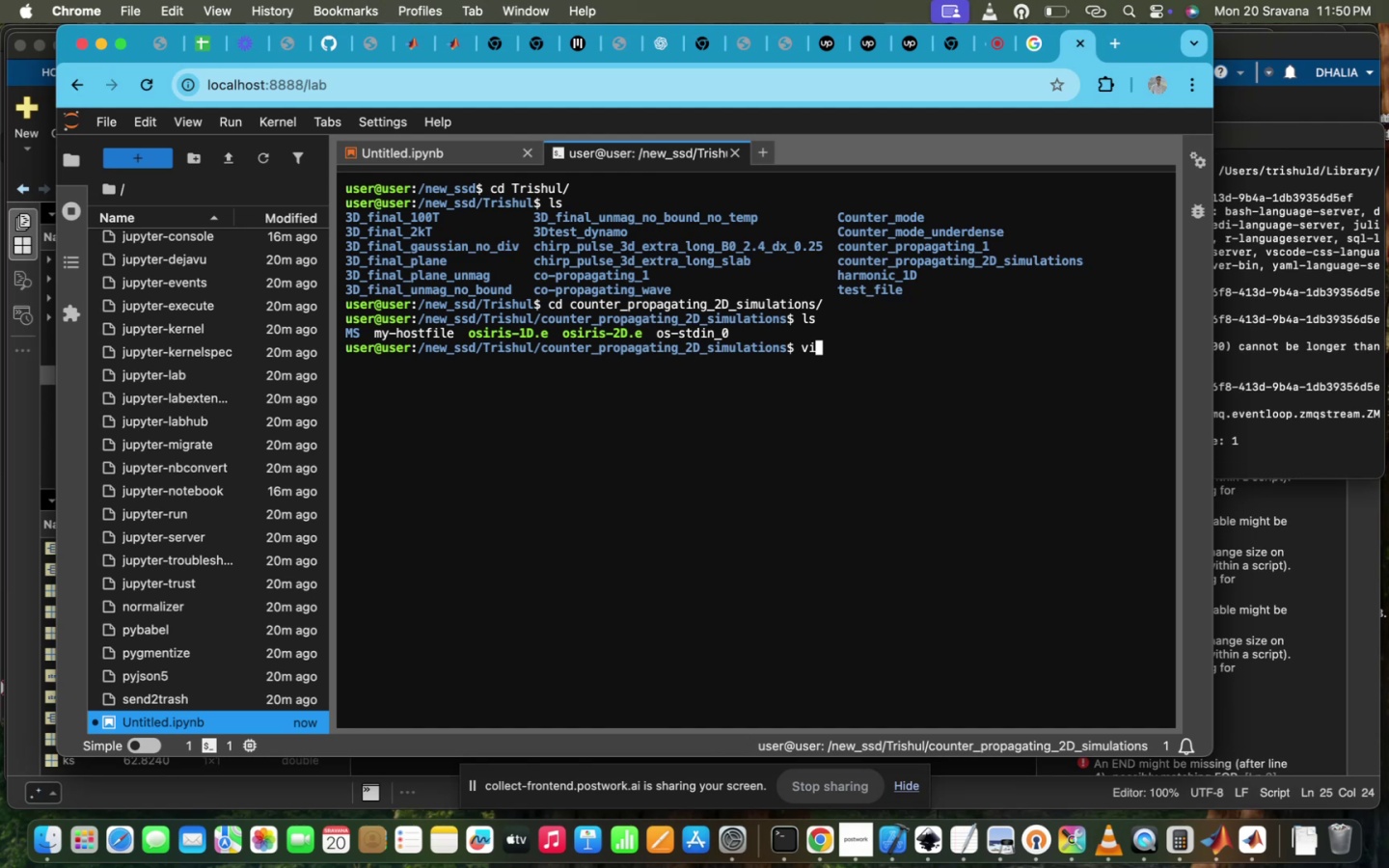 
key(Backspace)
 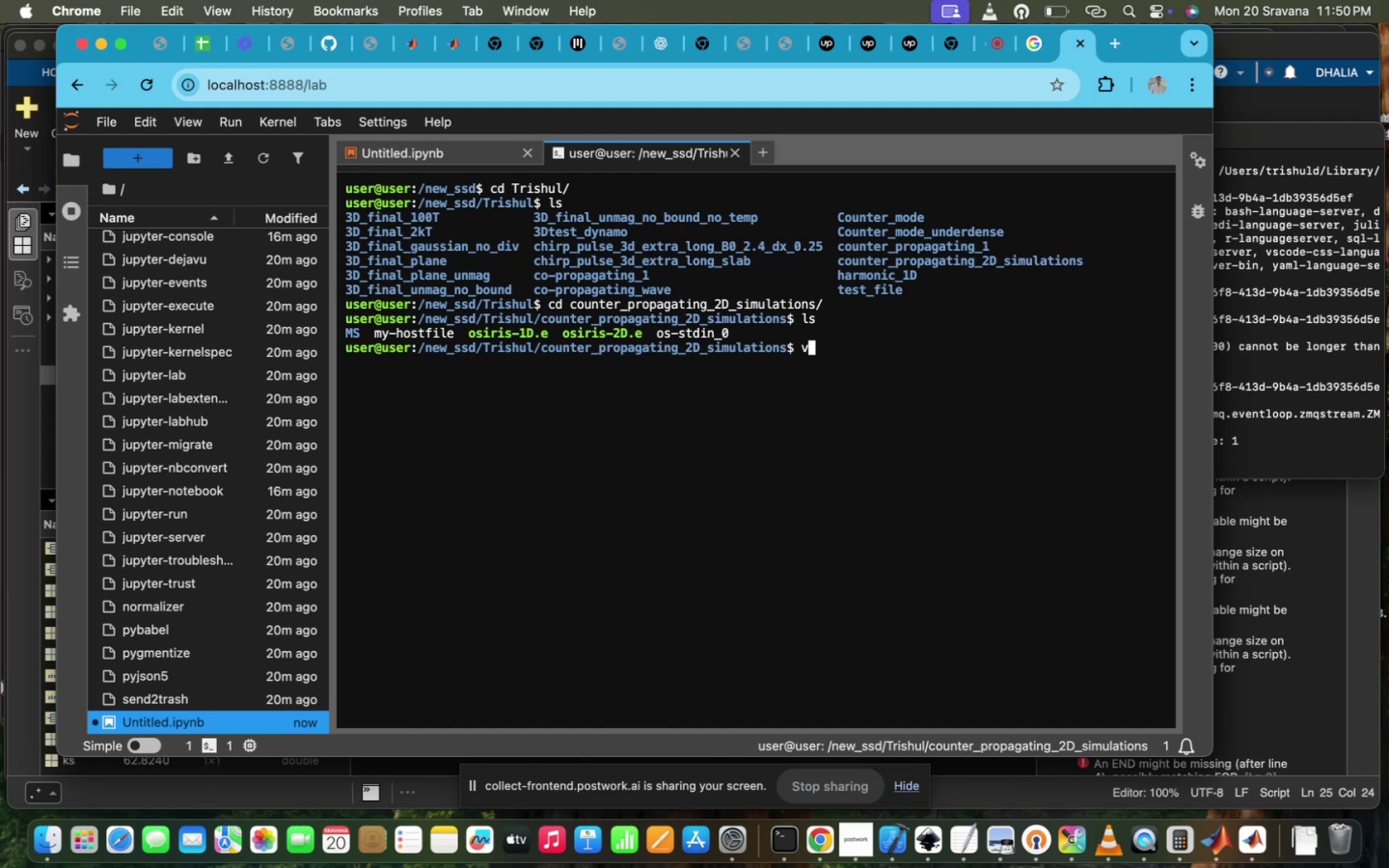 
key(Backspace)
 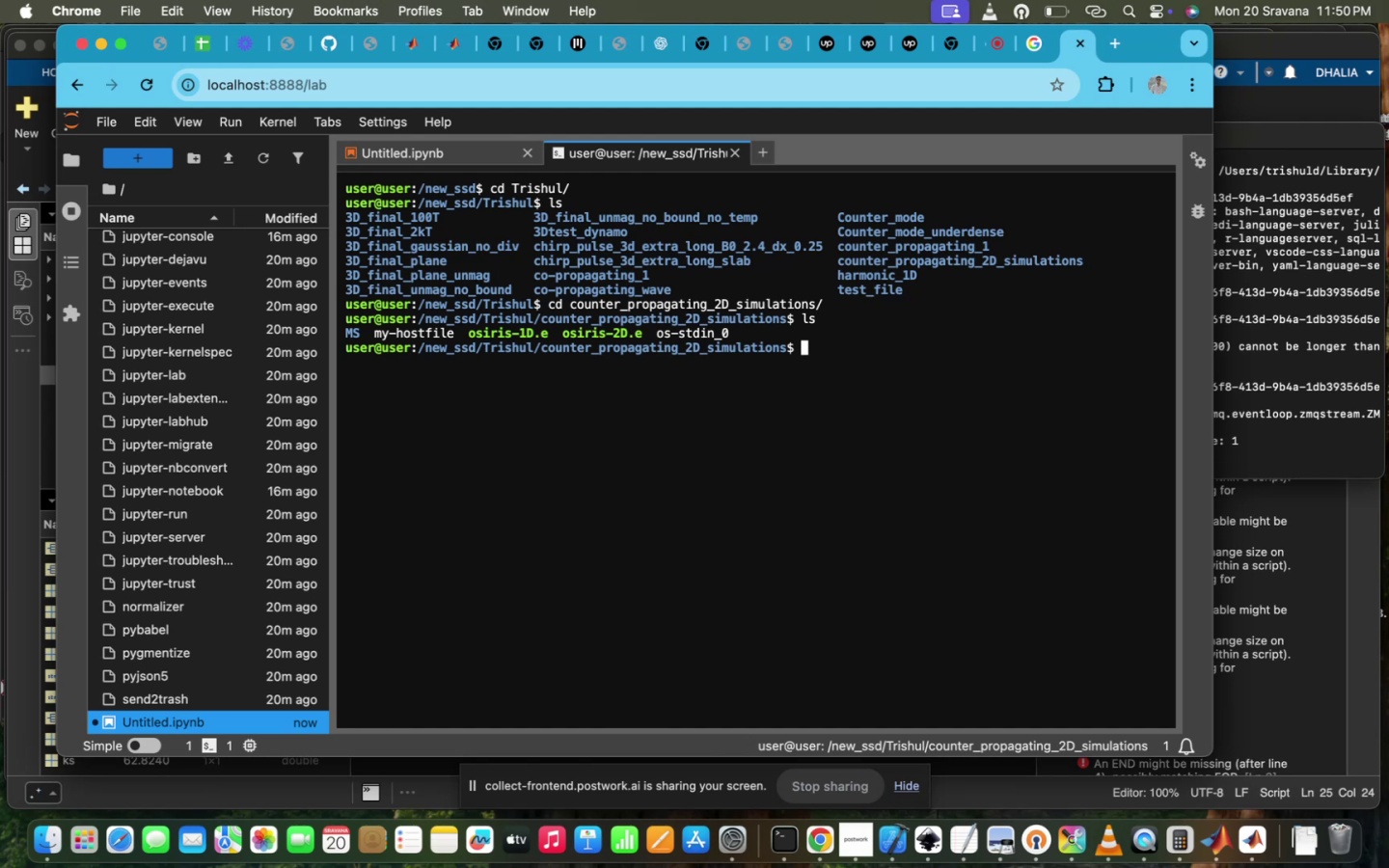 
key(L)
 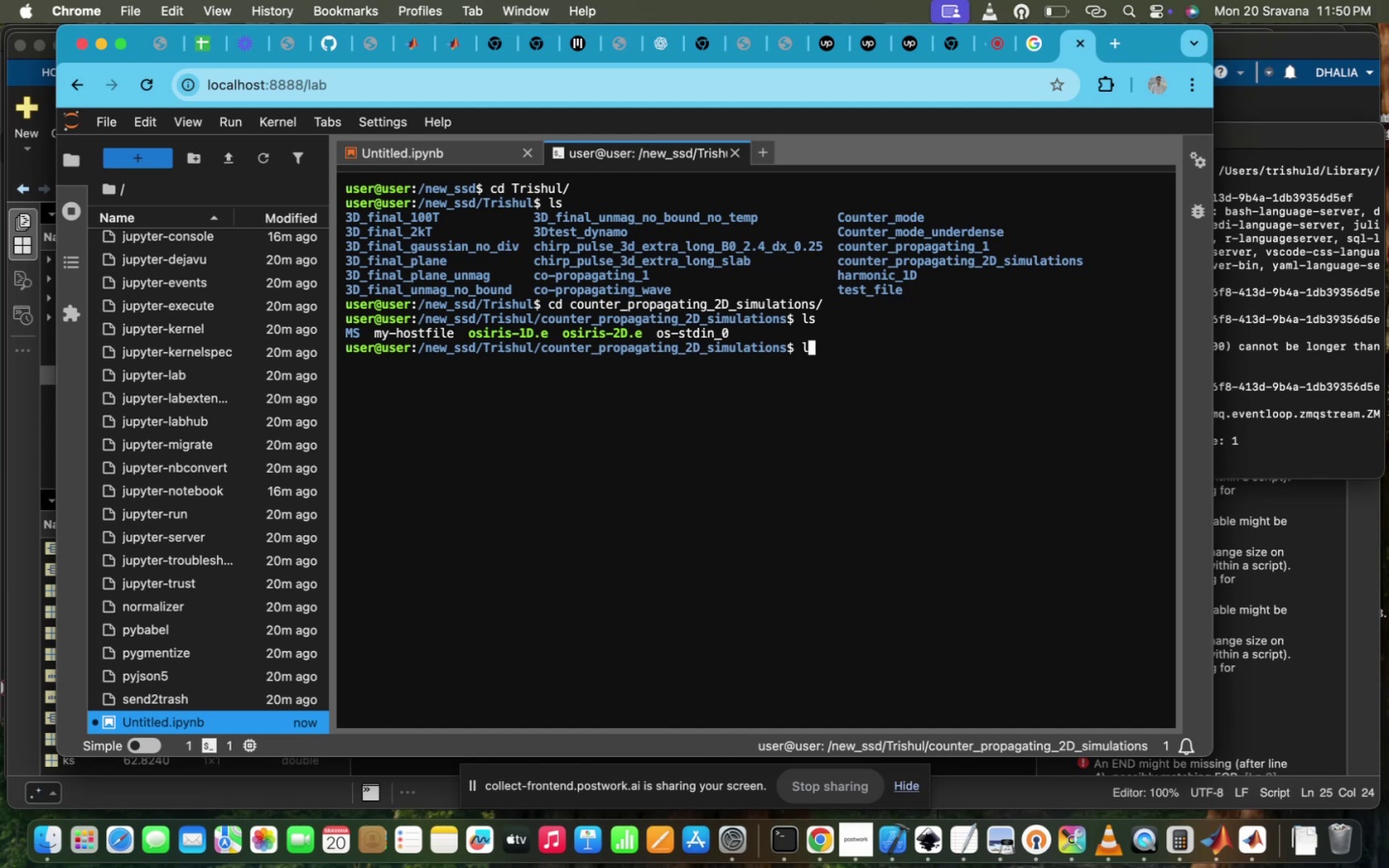 
key(Backspace)
 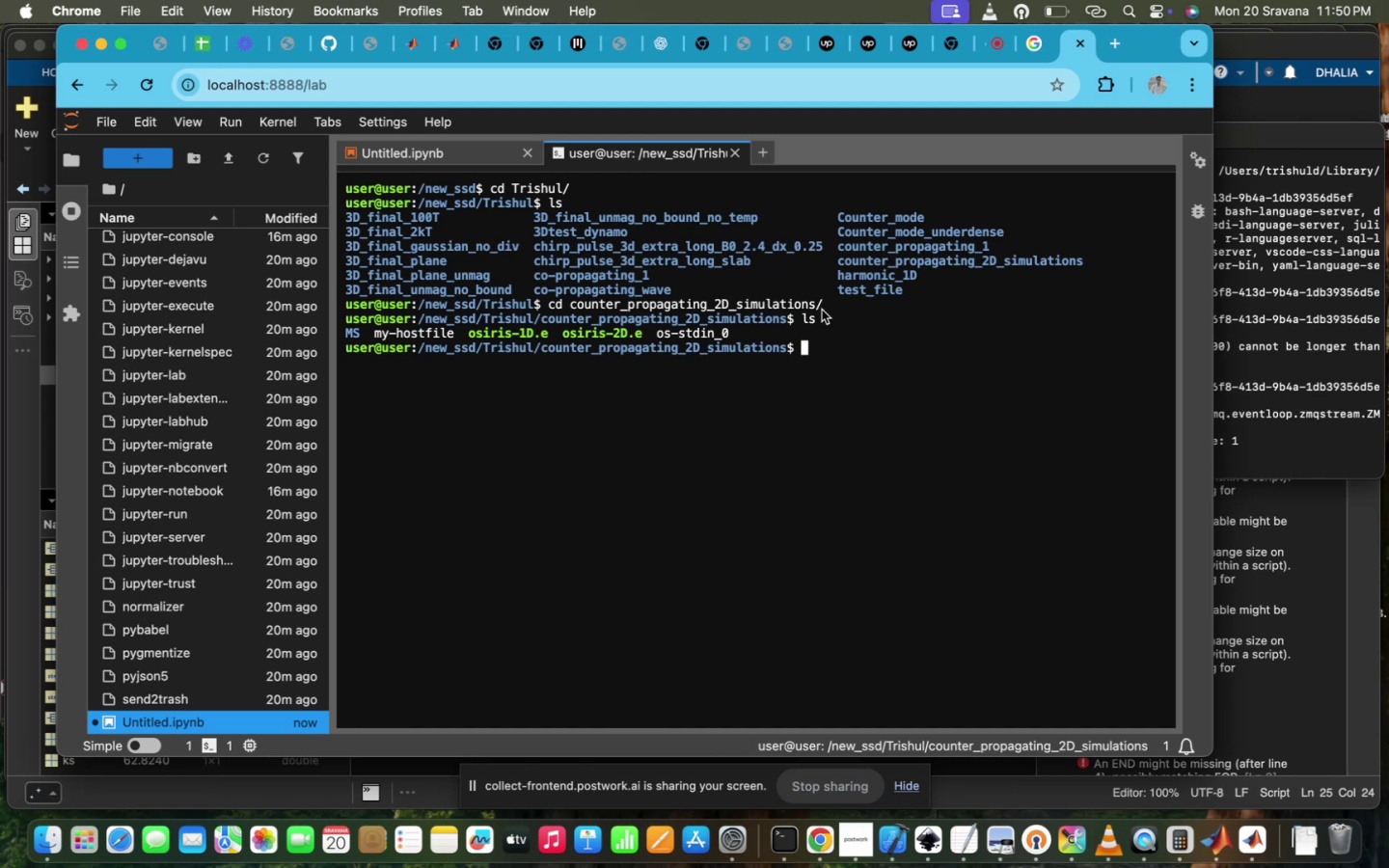 
wait(5.38)
 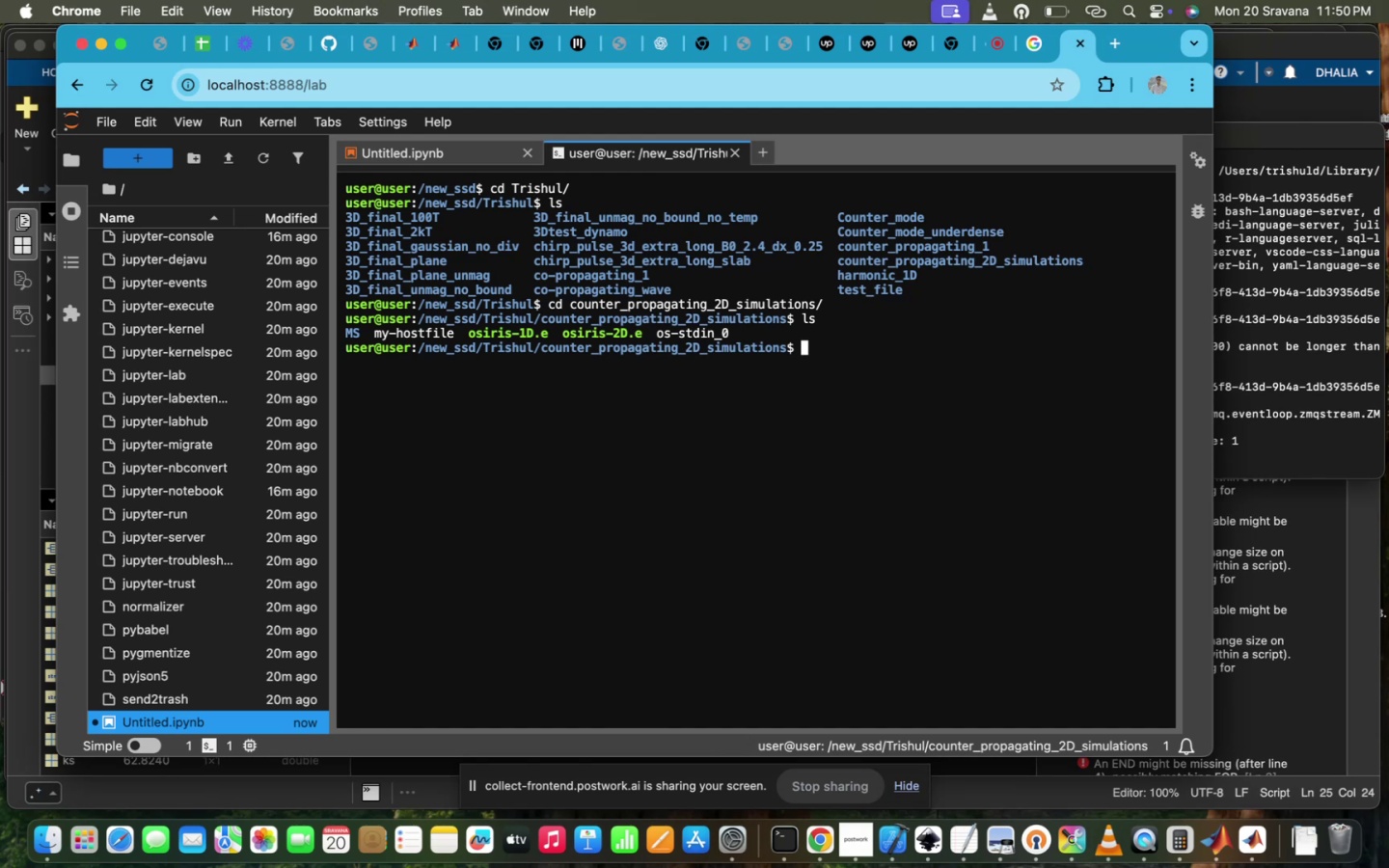 
hold_key(key=L, duration=0.43)
 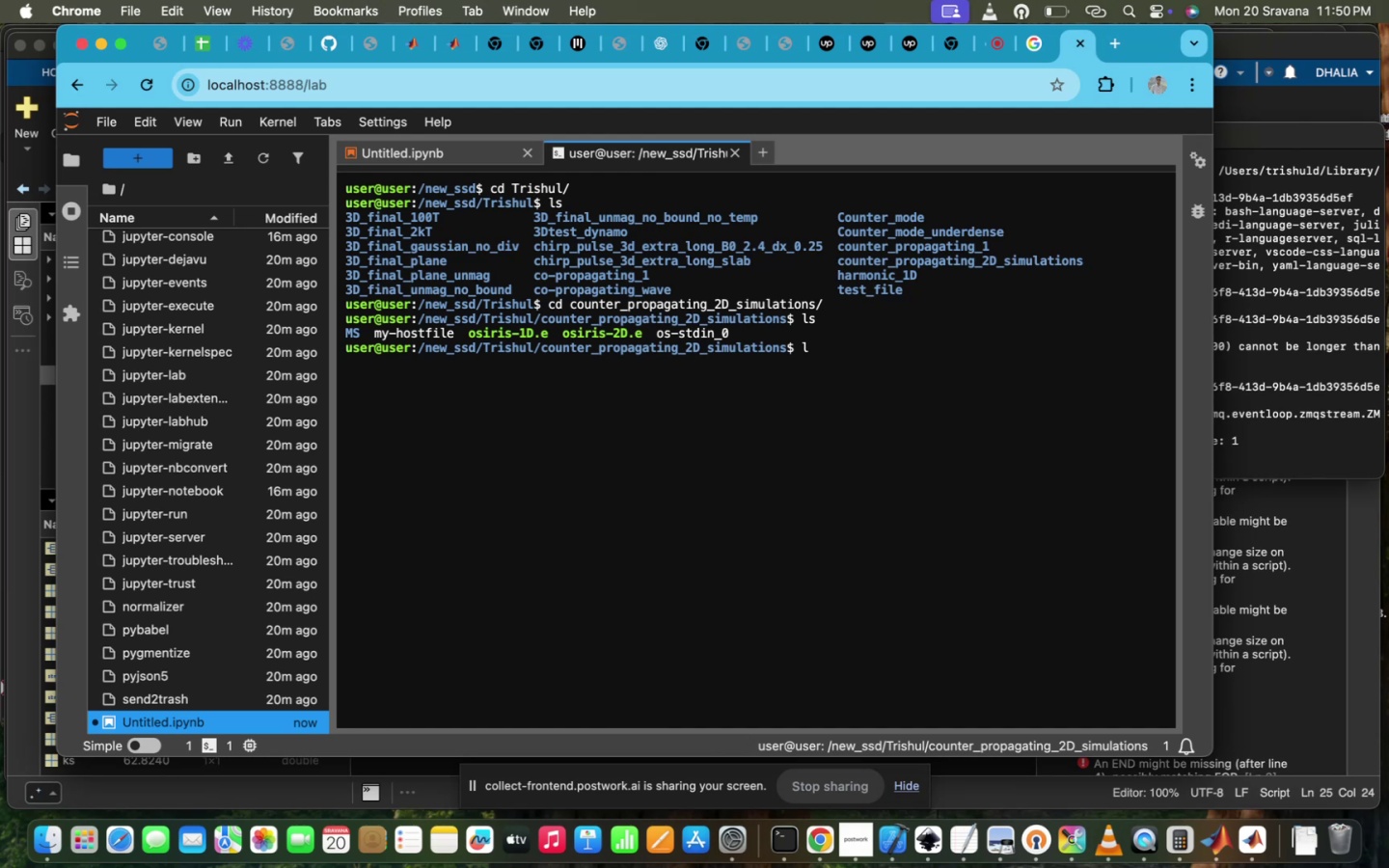 
key(S)
 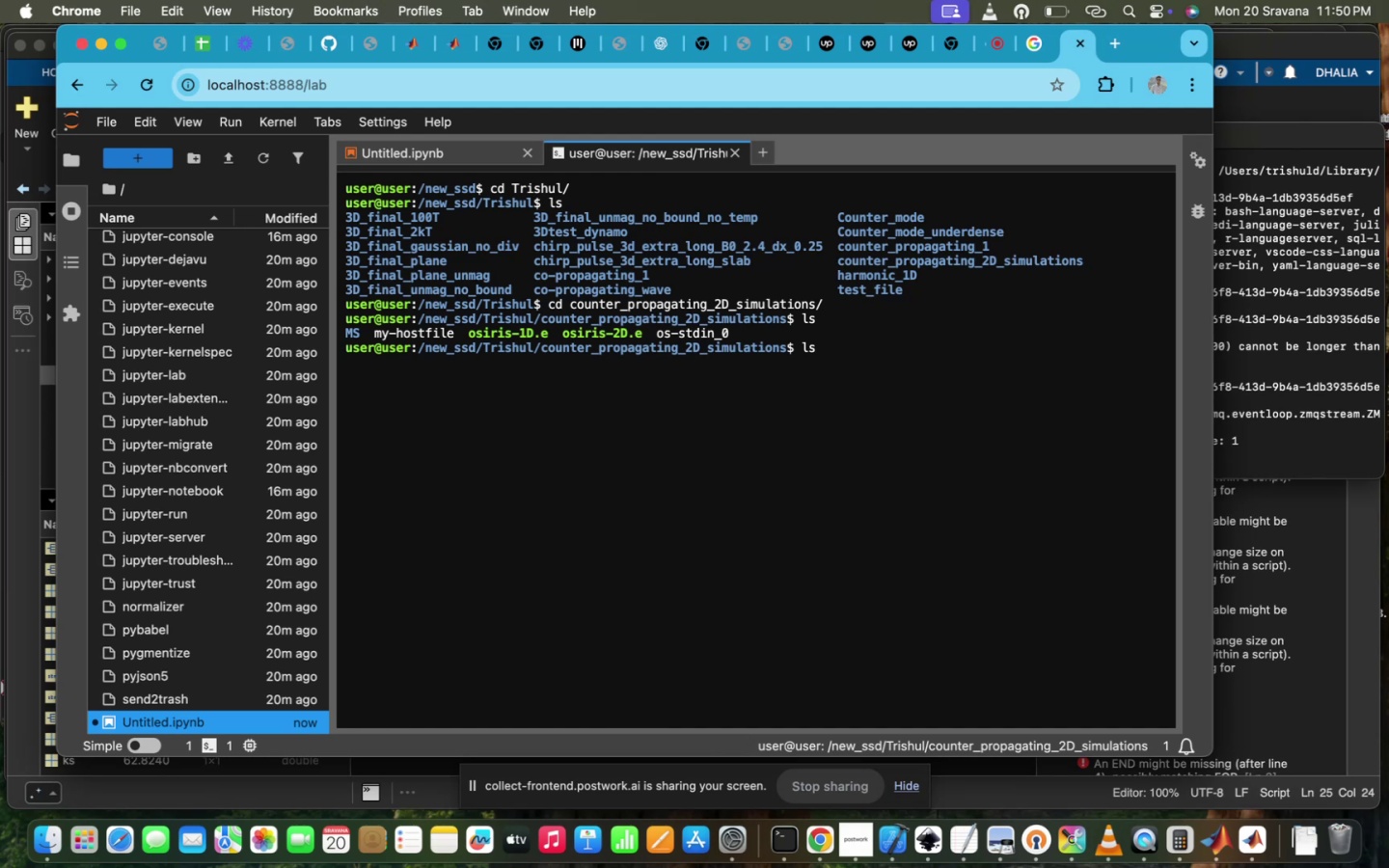 
key(Enter)
 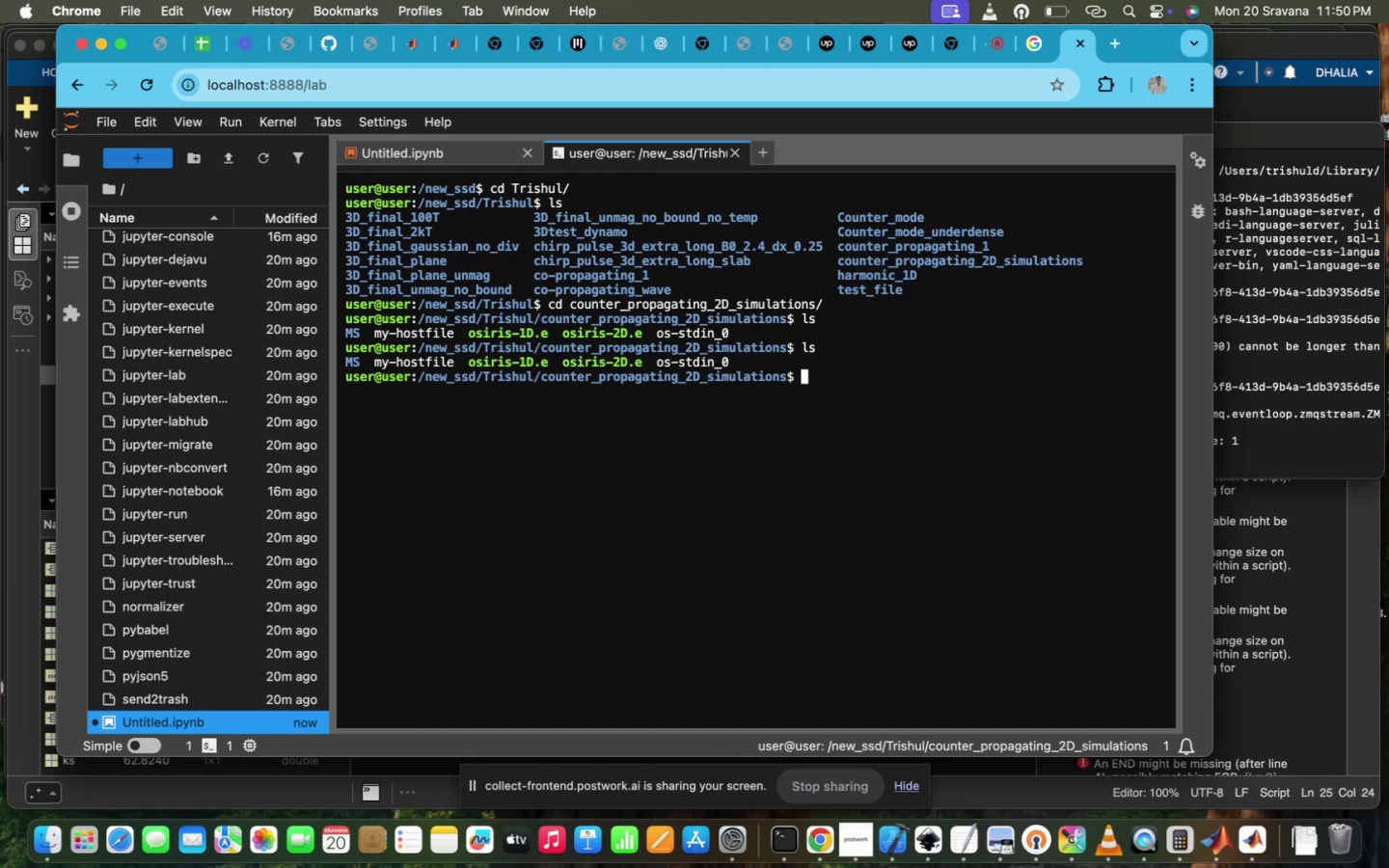 
type(cd py)
key(Tab)
type(th)
key(Backspace)
key(Backspace)
key(Backspace)
key(Backspace)
key(Backspace)
key(Backspace)
type(mkdir pyt)
key(Tab)
type(hon_d)
key(Backspace)
type(code)
 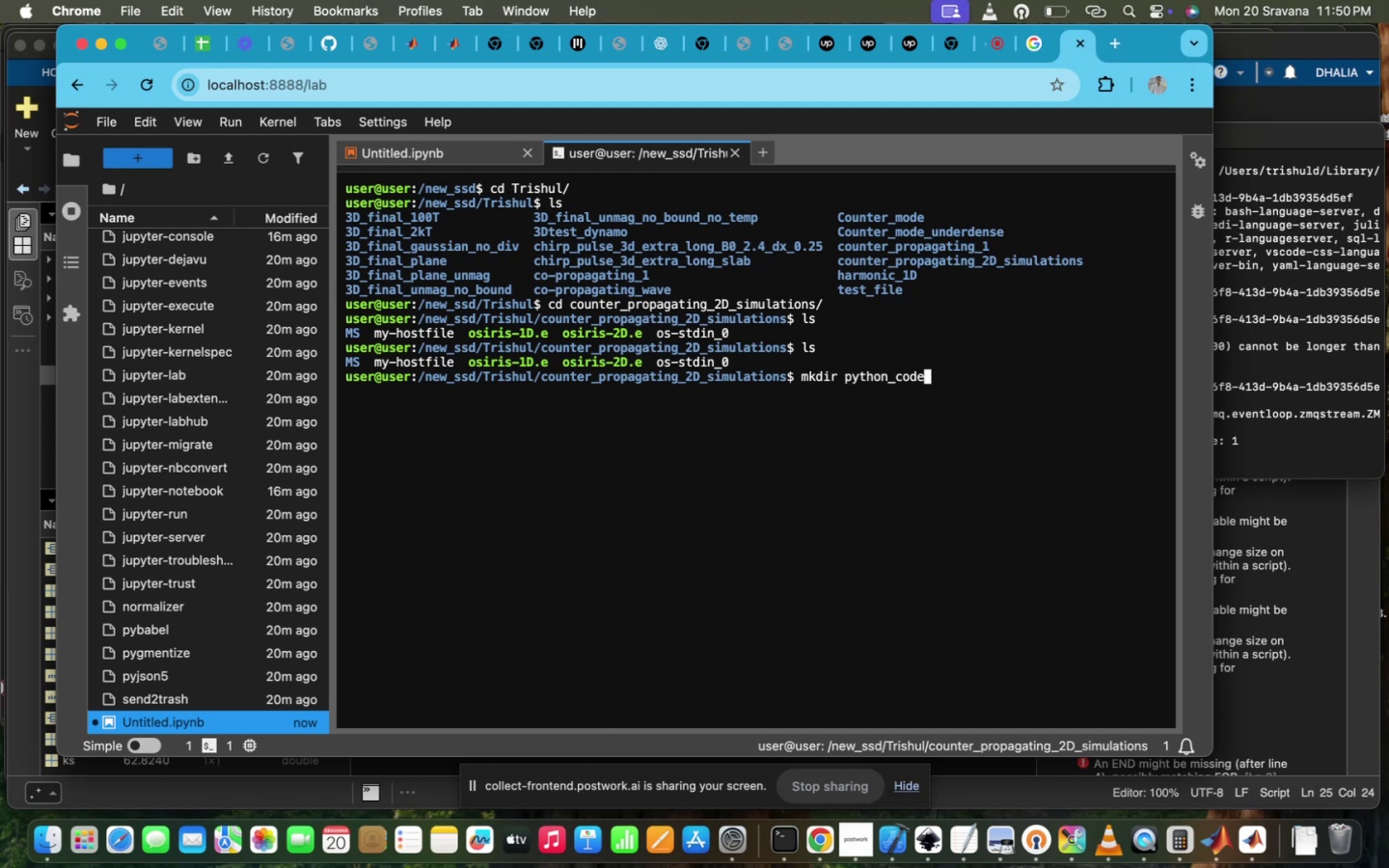 
wait(6.98)
 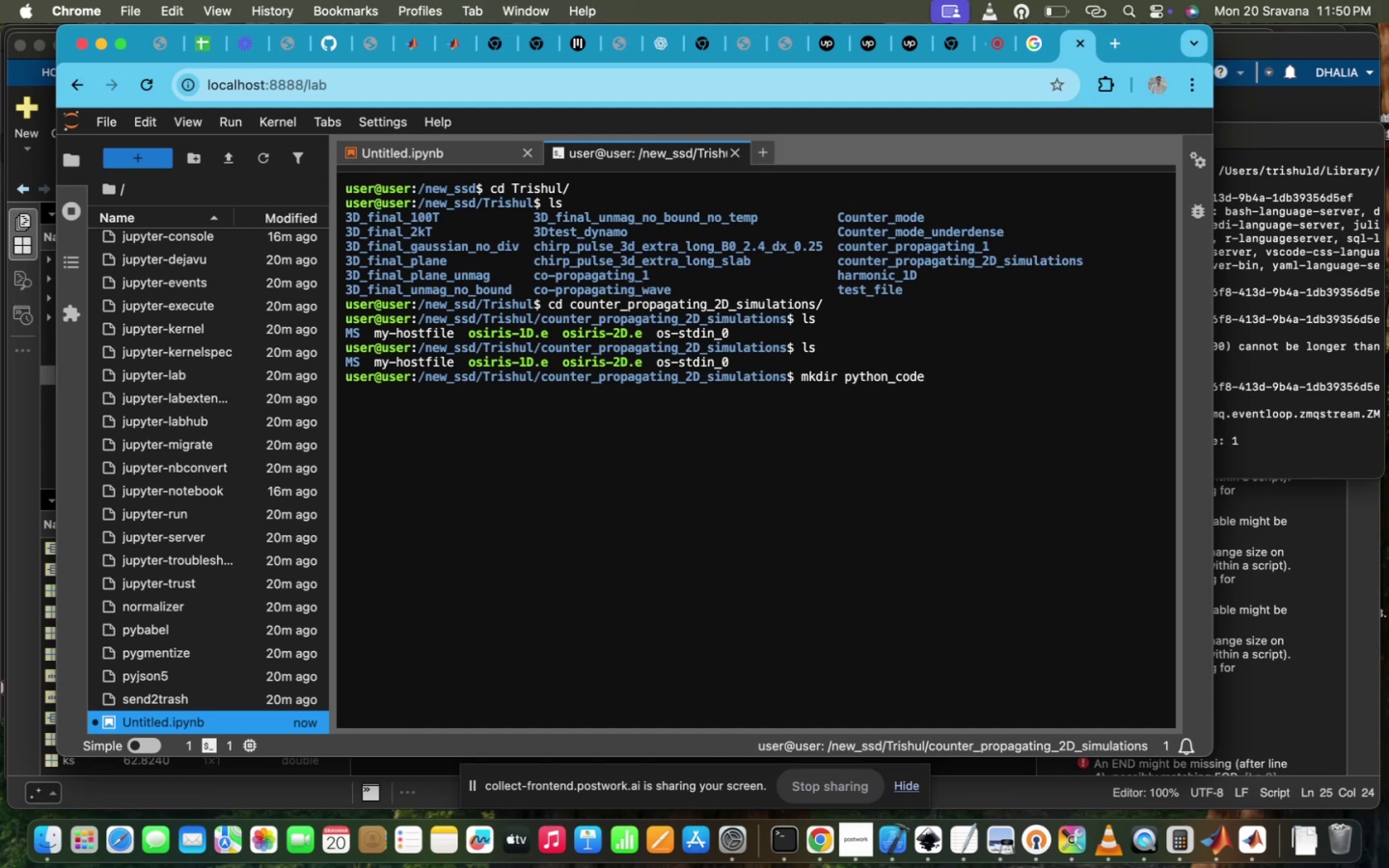 
key(Enter)
 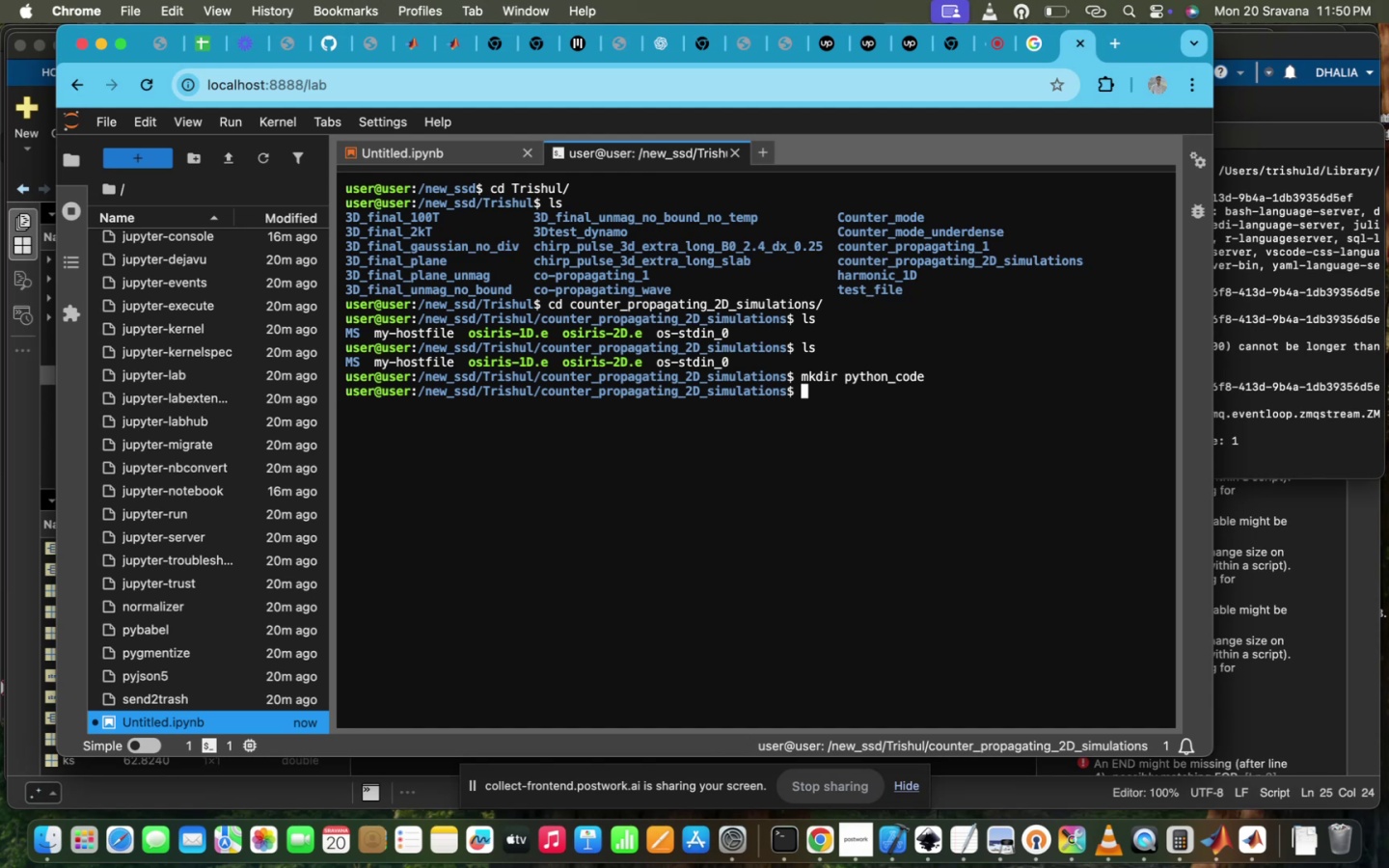 
type(cd pu)
key(Backspace)
type(yt)
key(Tab)
 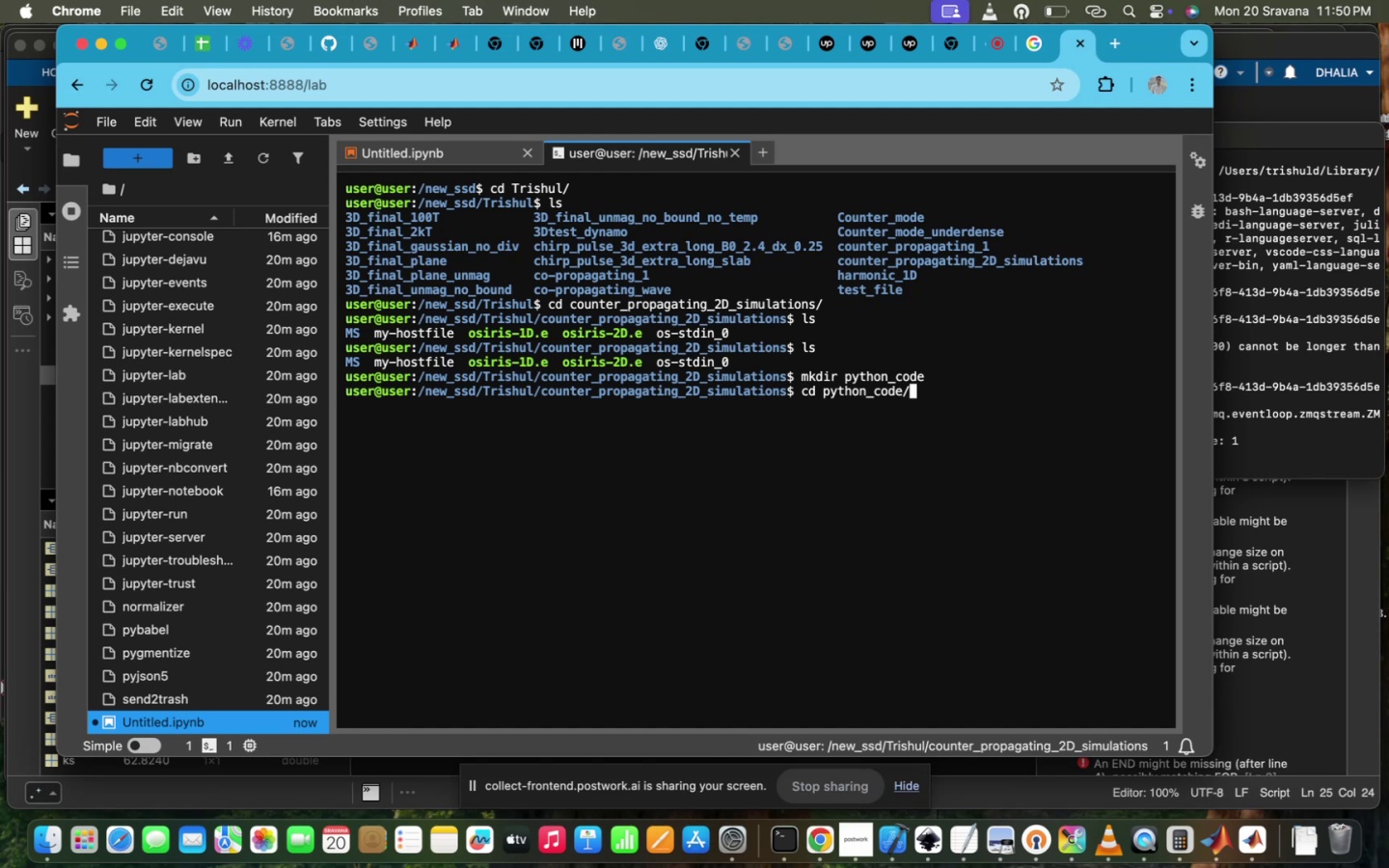 
key(Enter)
 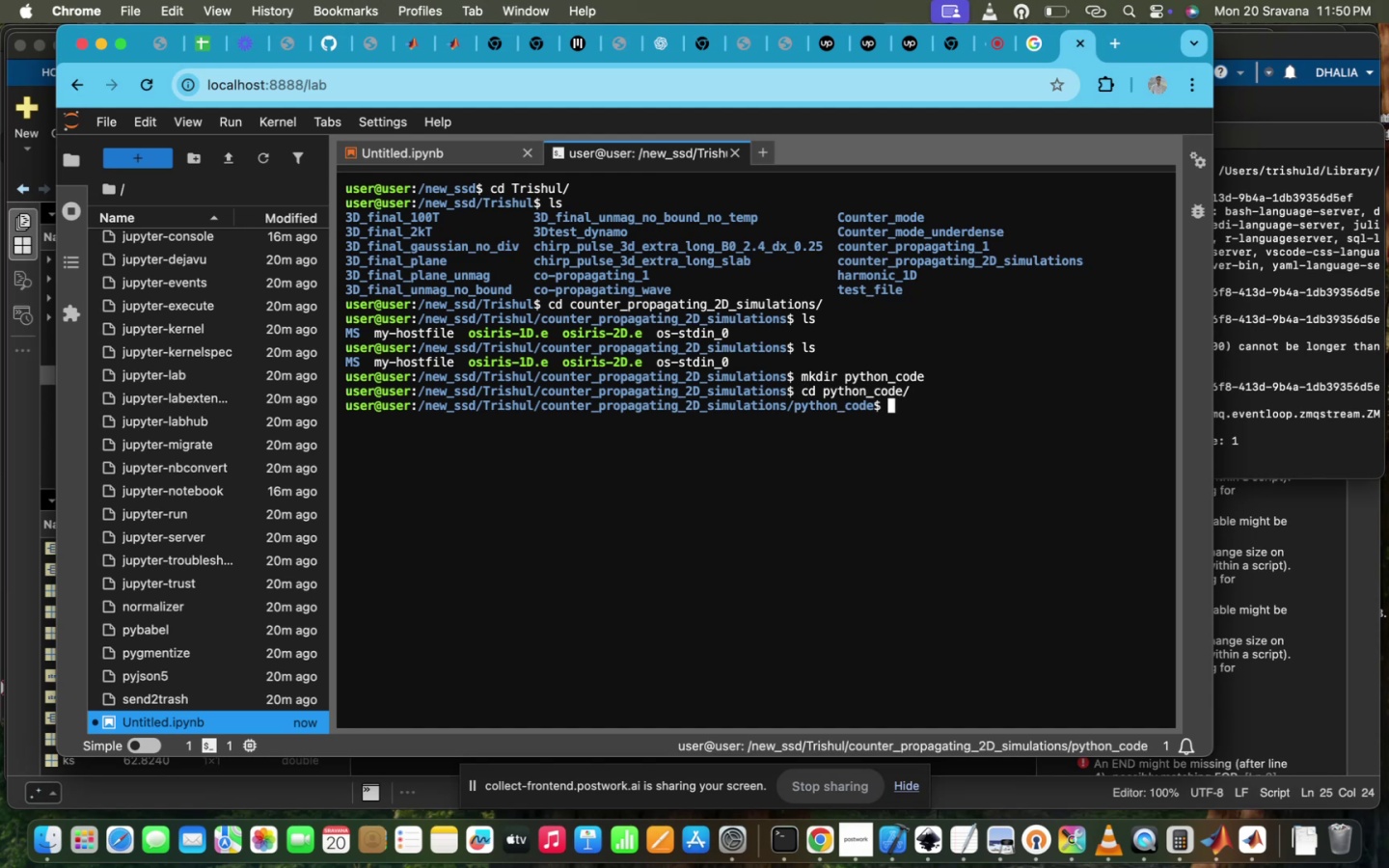 
type(ls)
 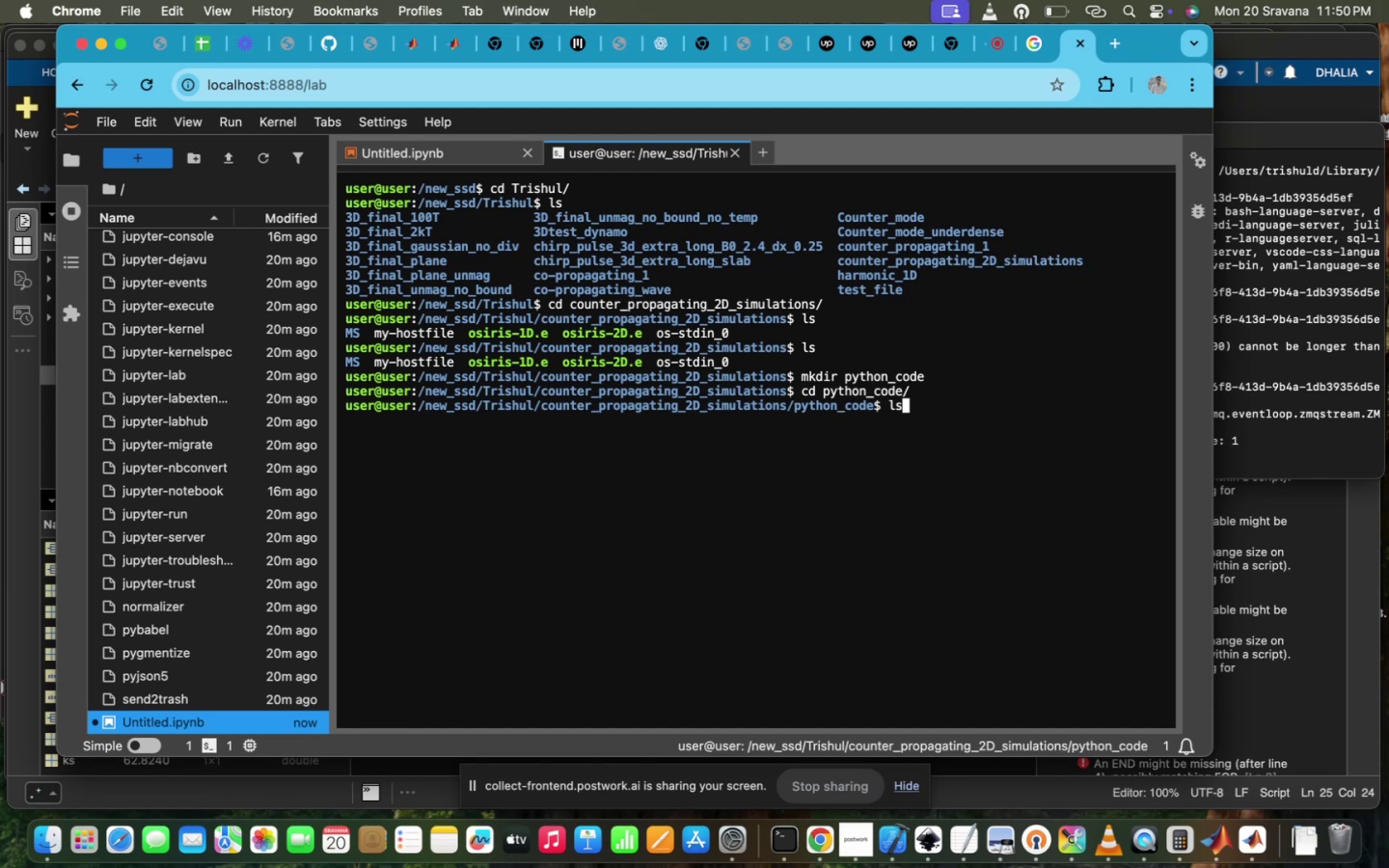 
key(Enter)
 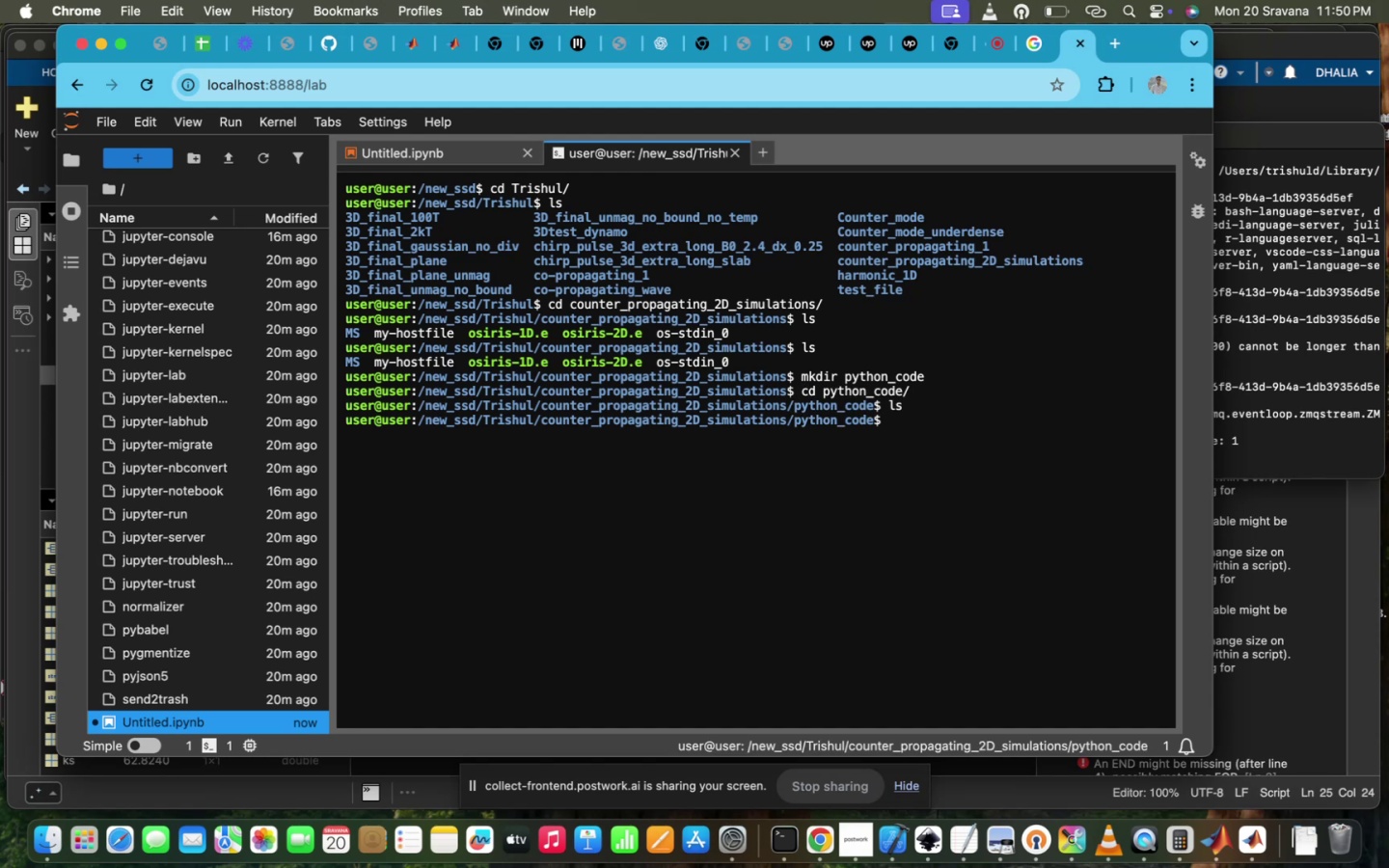 
type(vi )
 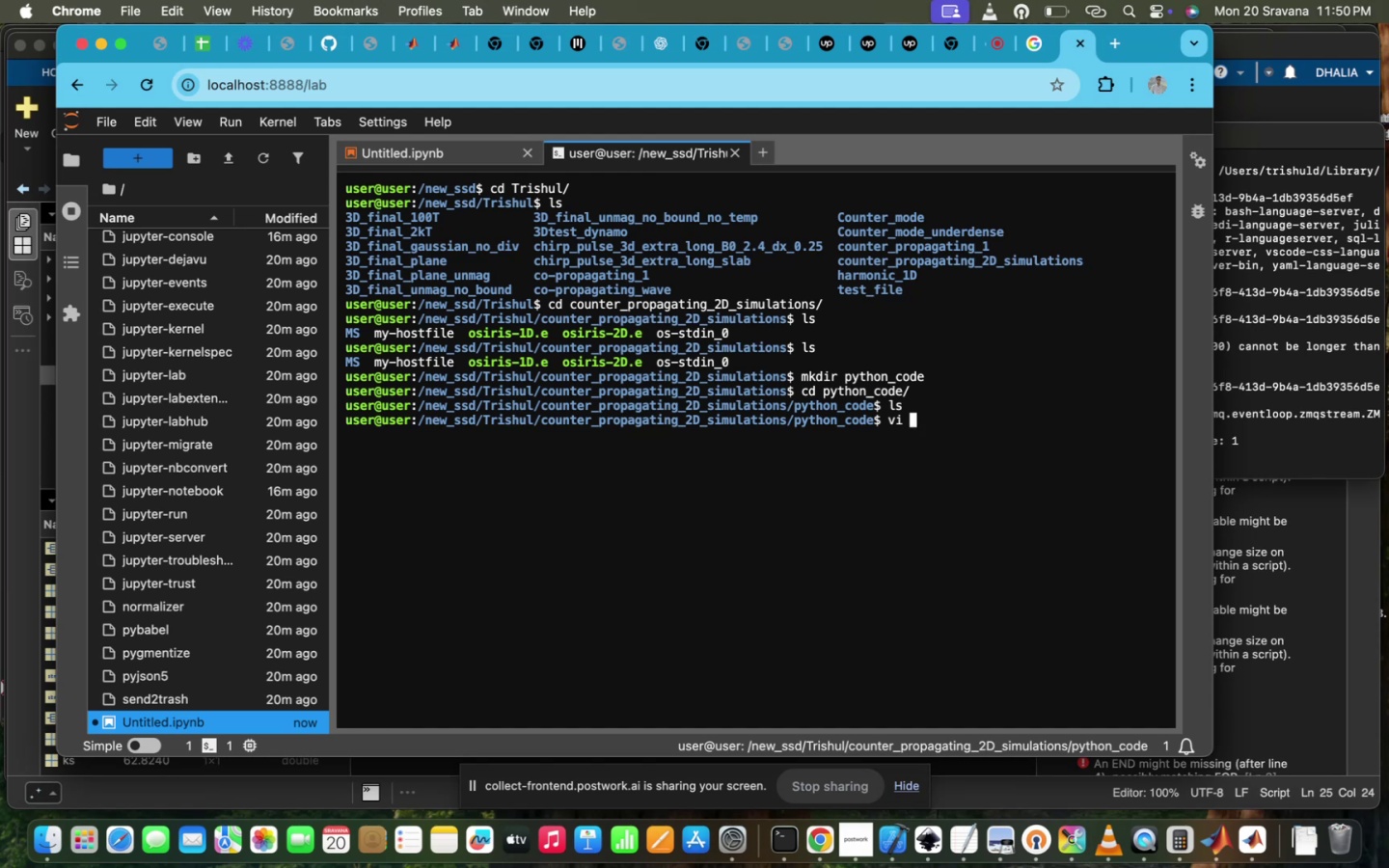 
wait(6.62)
 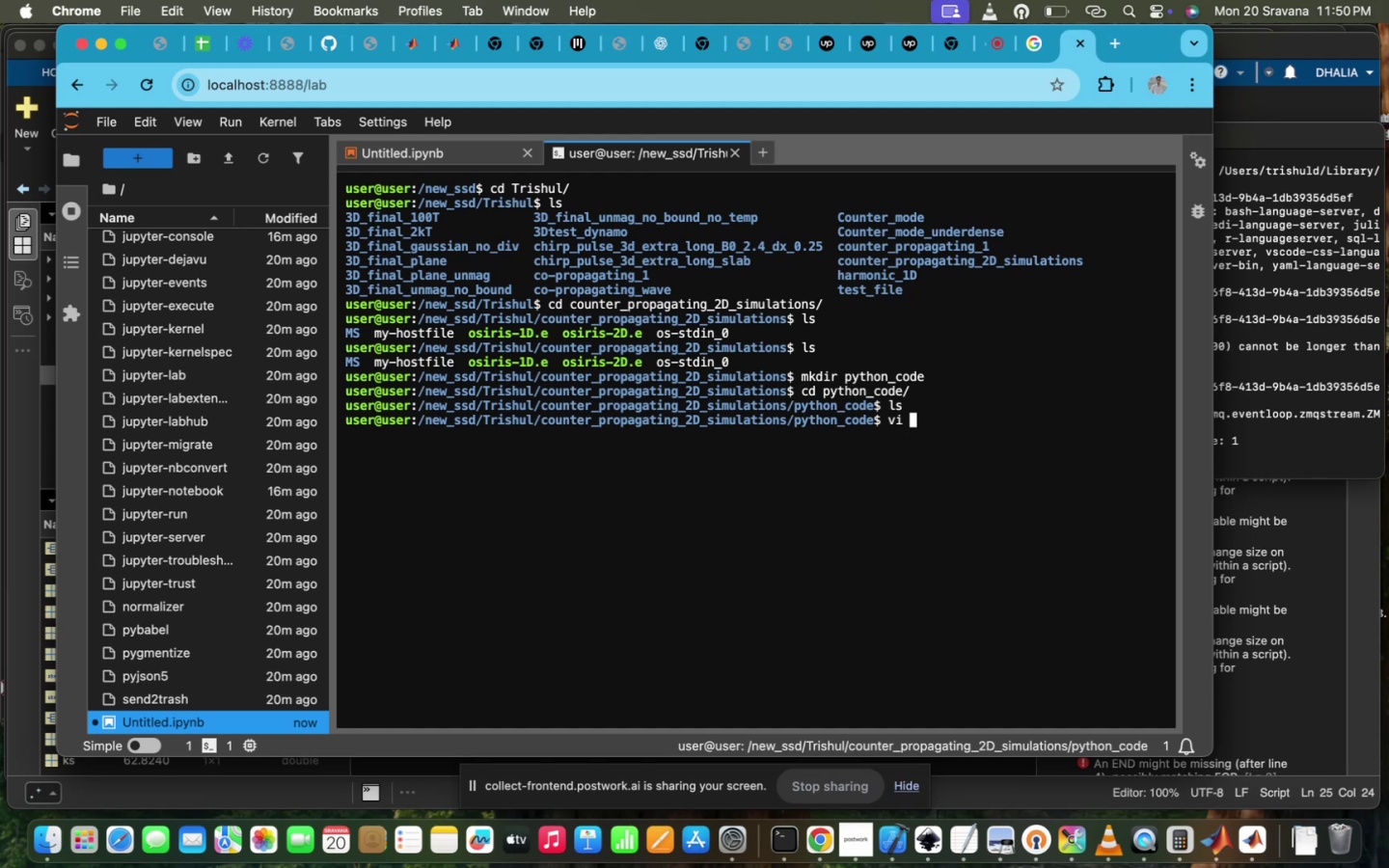 
type(p)
key(Backspace)
type(electric f)
key(Backspace)
key(Backspace)
type(_)
key(Backspace)
key(Backspace)
key(Backspace)
key(Backspace)
key(Backspace)
key(Backspace)
key(Backspace)
key(Backspace)
key(Backspace)
type(field2d_Sa)
key(Backspace)
key(Backspace)
key(Backspace)
key(Backspace)
type(s)
key(Backspace)
type(ds[)
key(Backspace)
type(pac.)
key(Backspace)
type(e.py)
 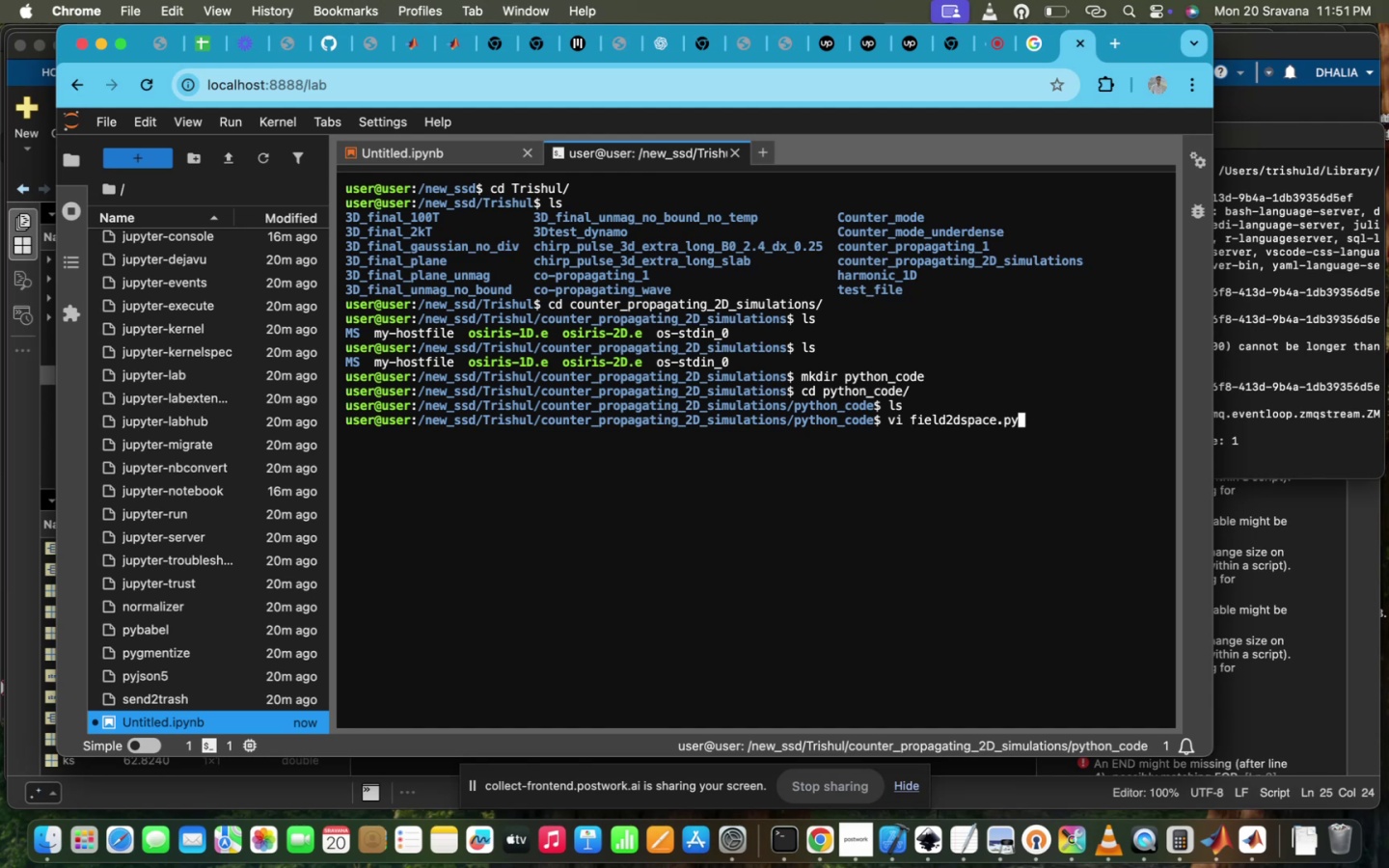 
key(Enter)
 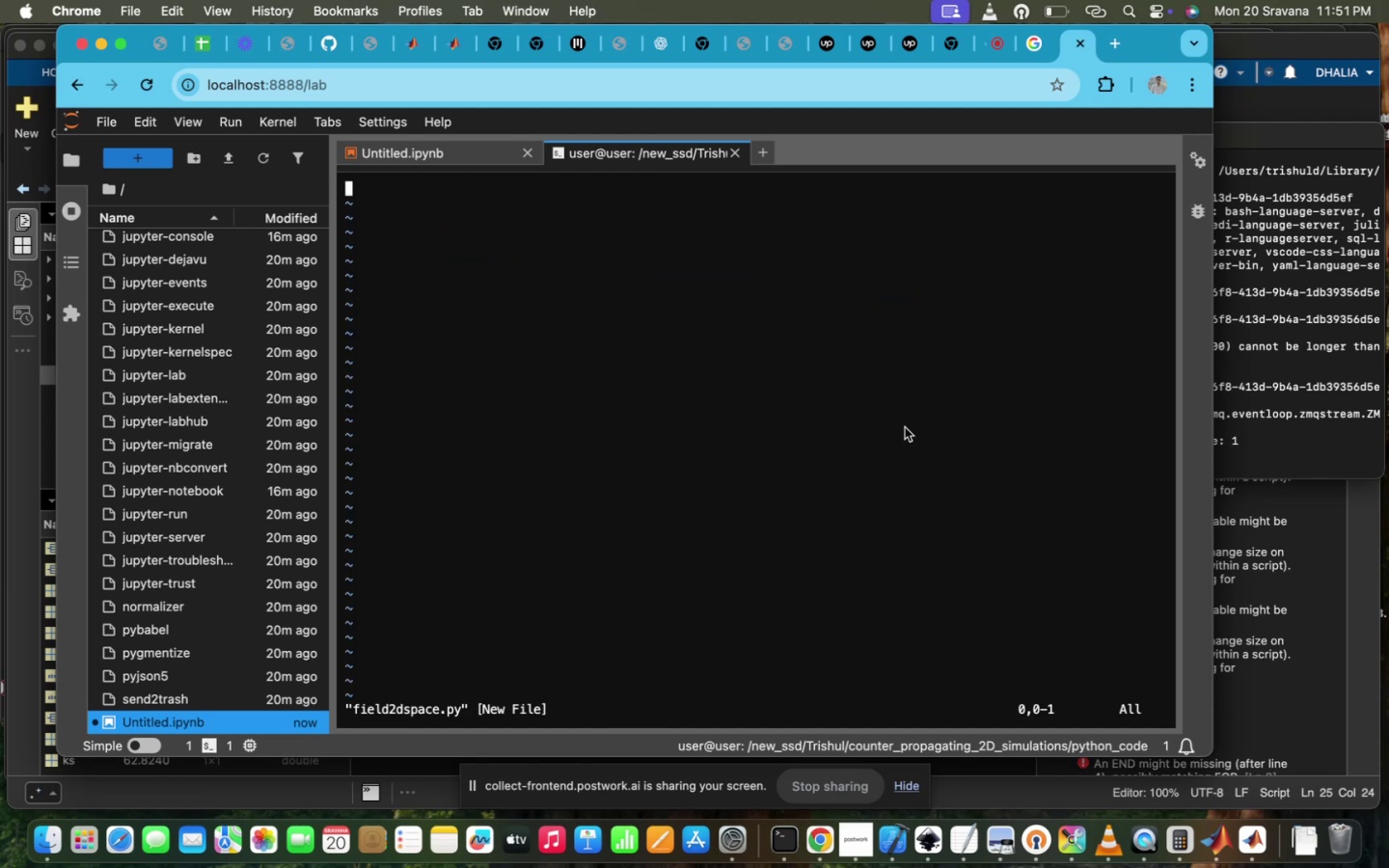 
scroll: coordinate [905, 427], scroll_direction: up, amount: 168.0
 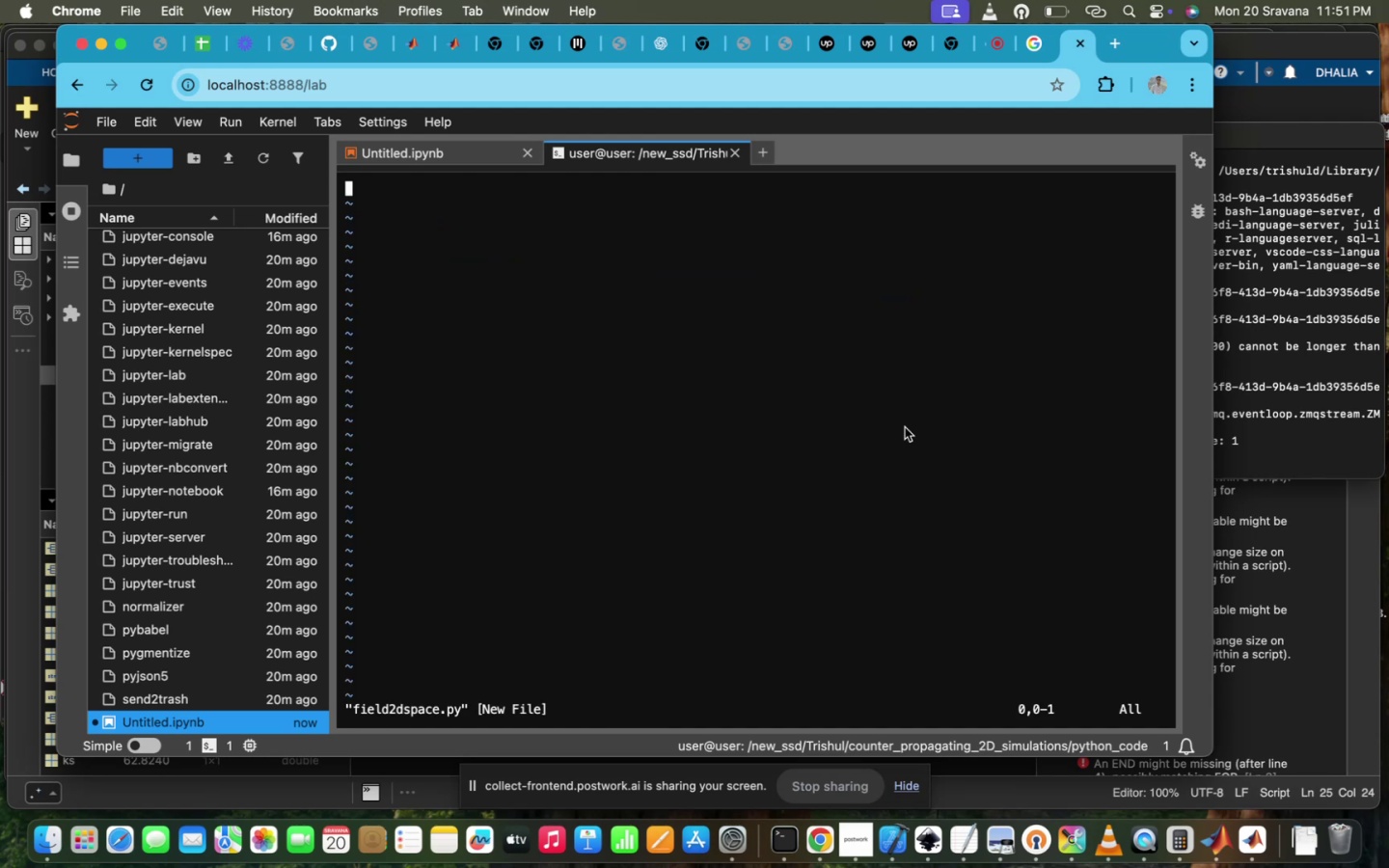 
type(\!i)
 